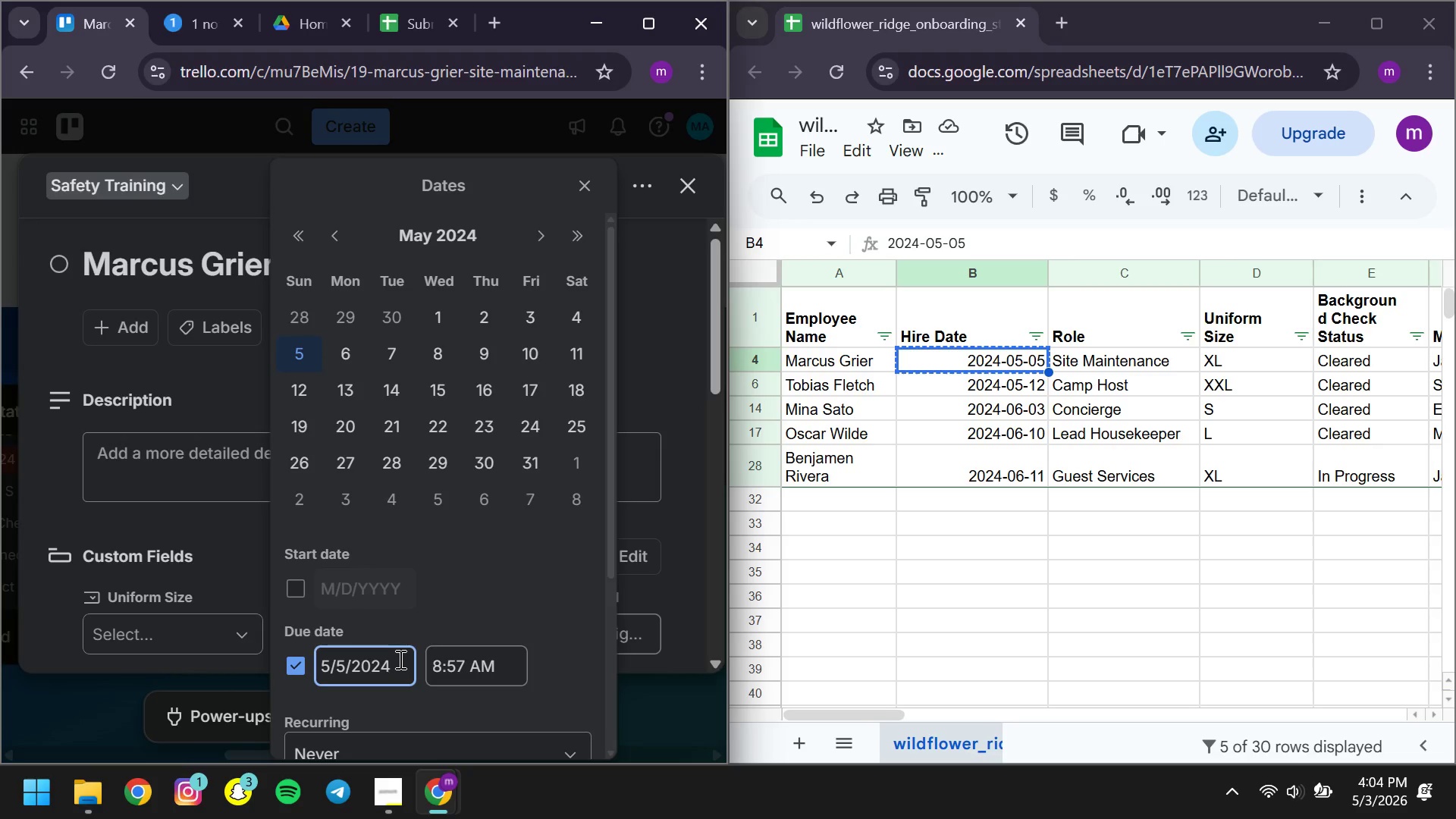 
key(Control+ControlLeft)
 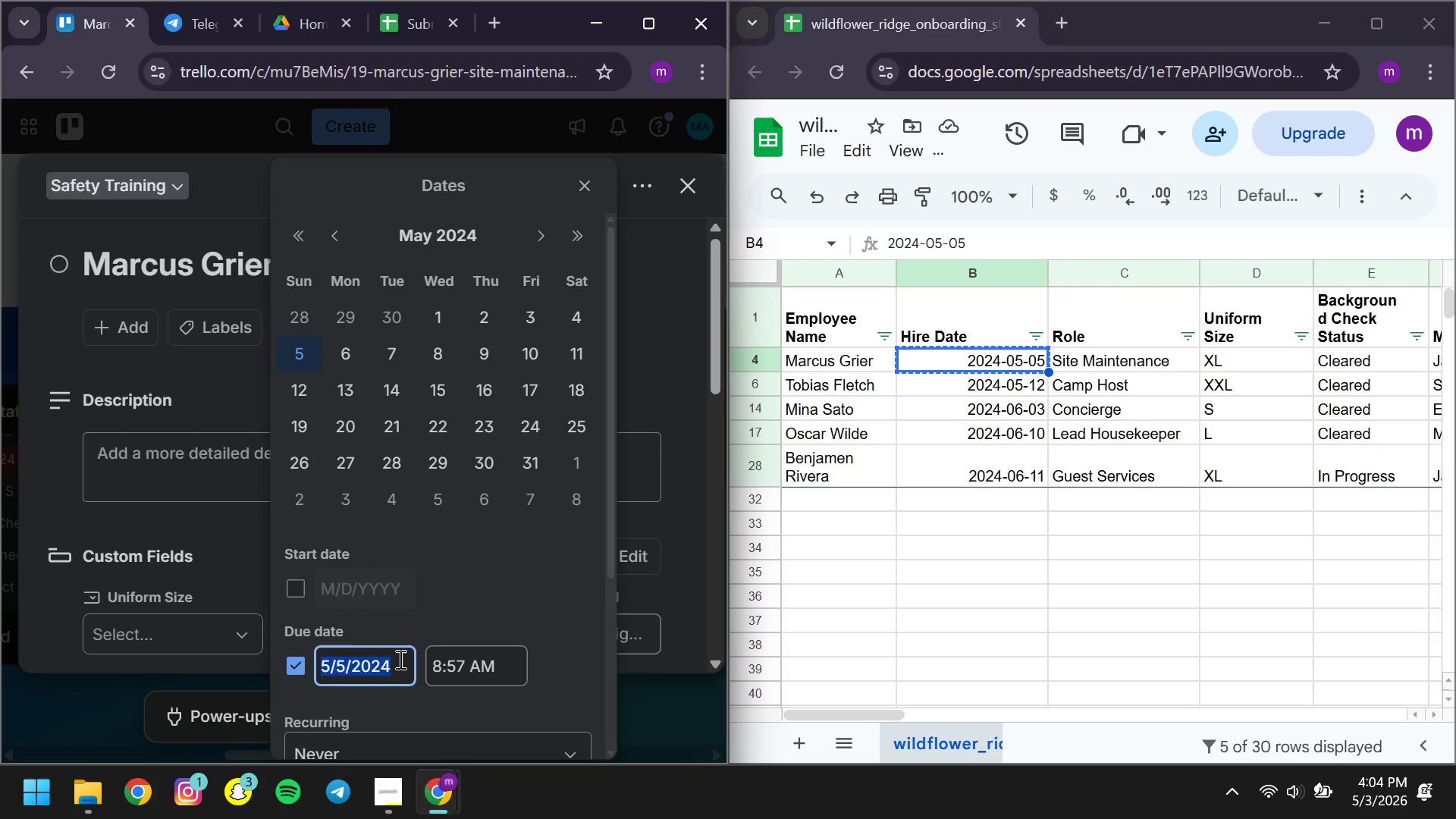 
key(Control+A)
 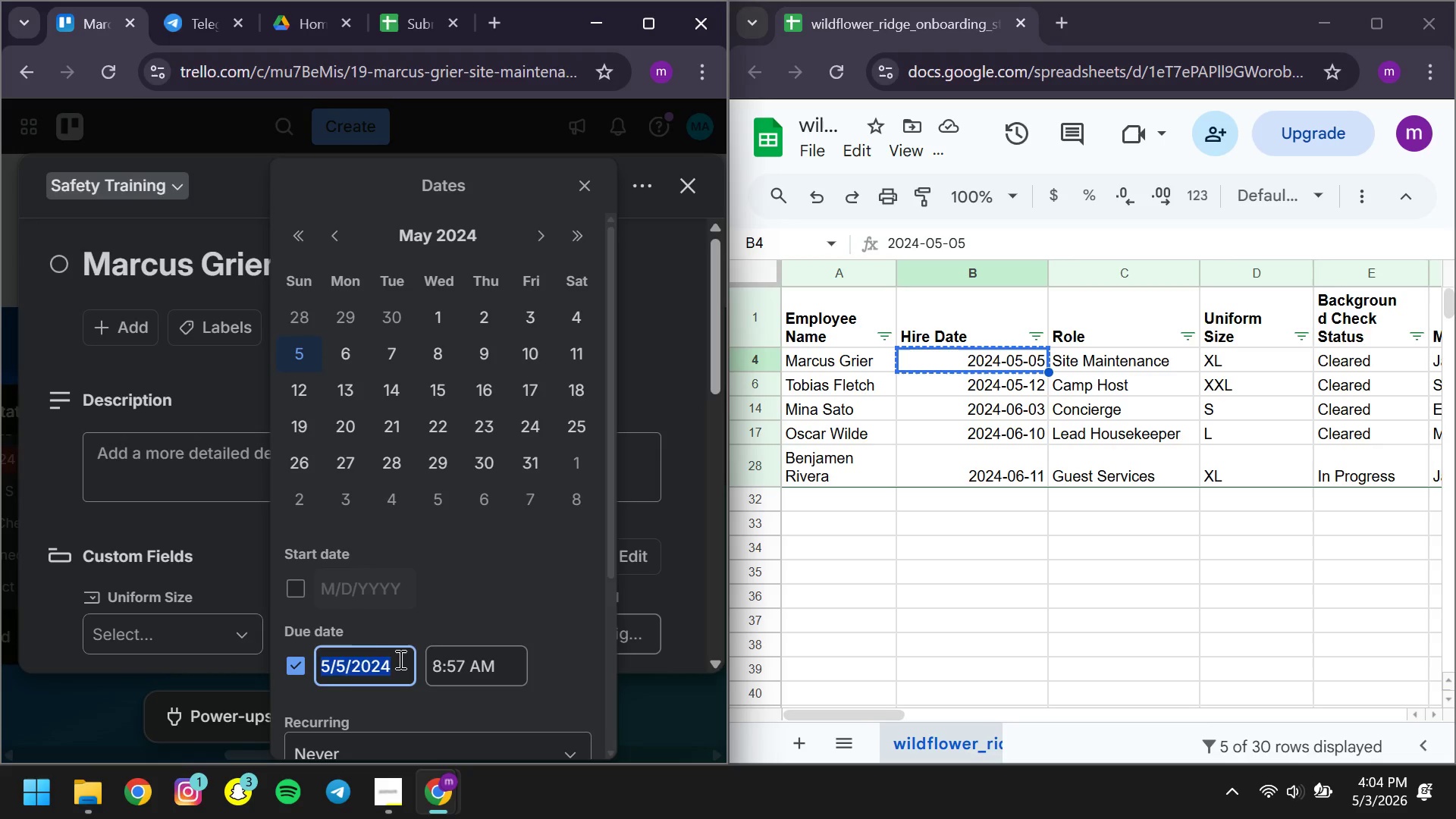 
key(Control+ControlLeft)
 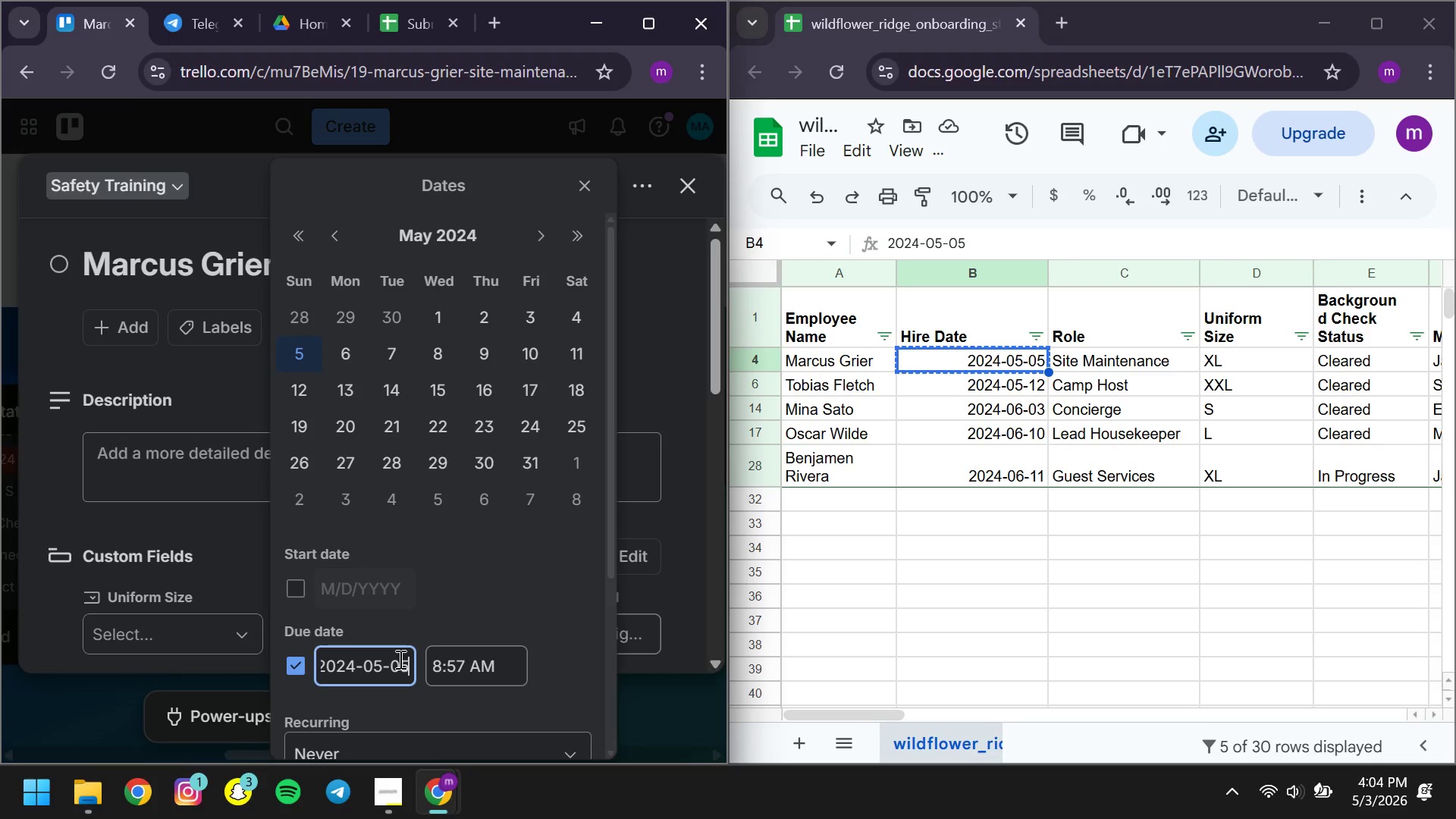 
key(Control+V)
 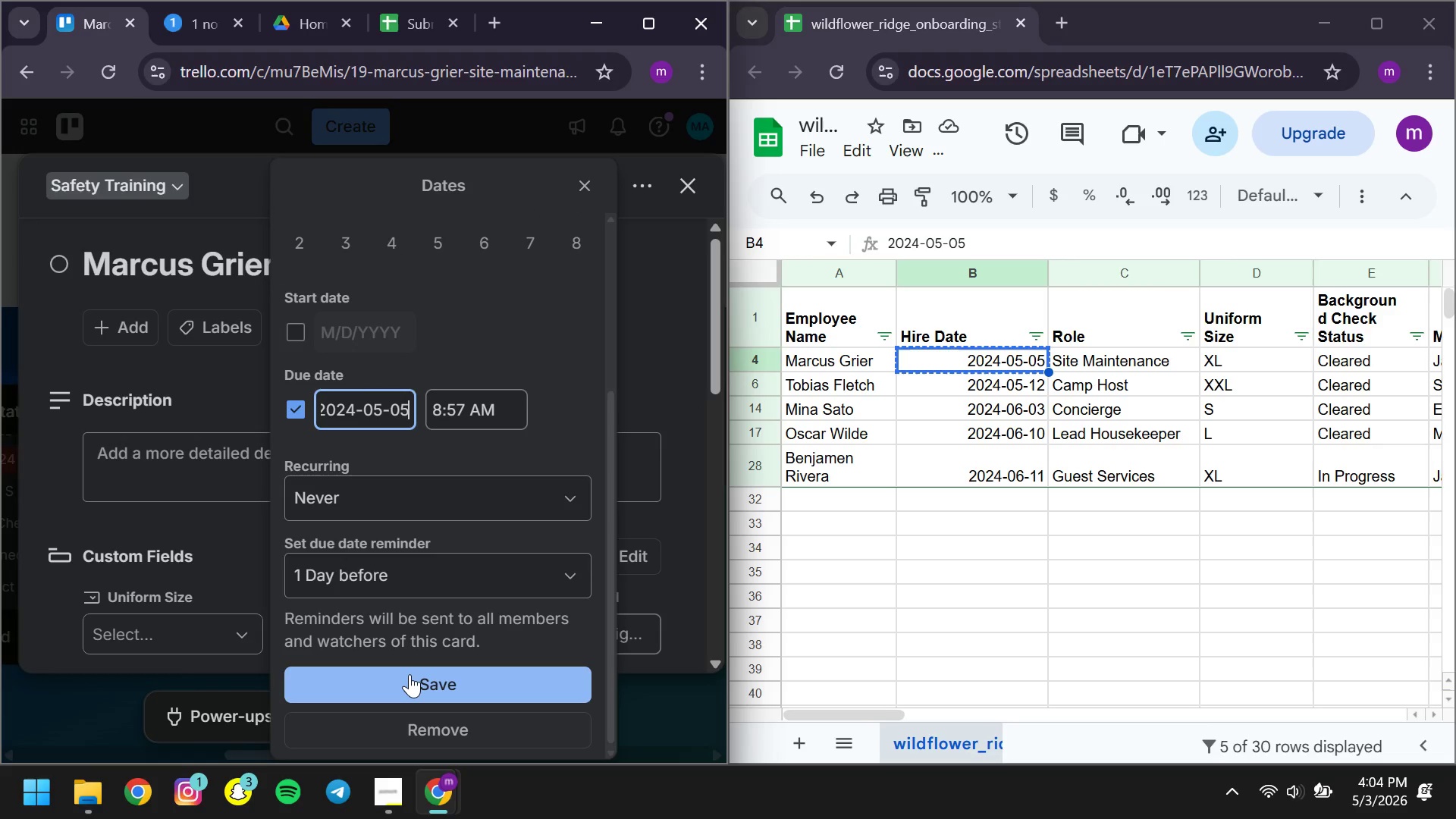 
left_click([410, 674])
 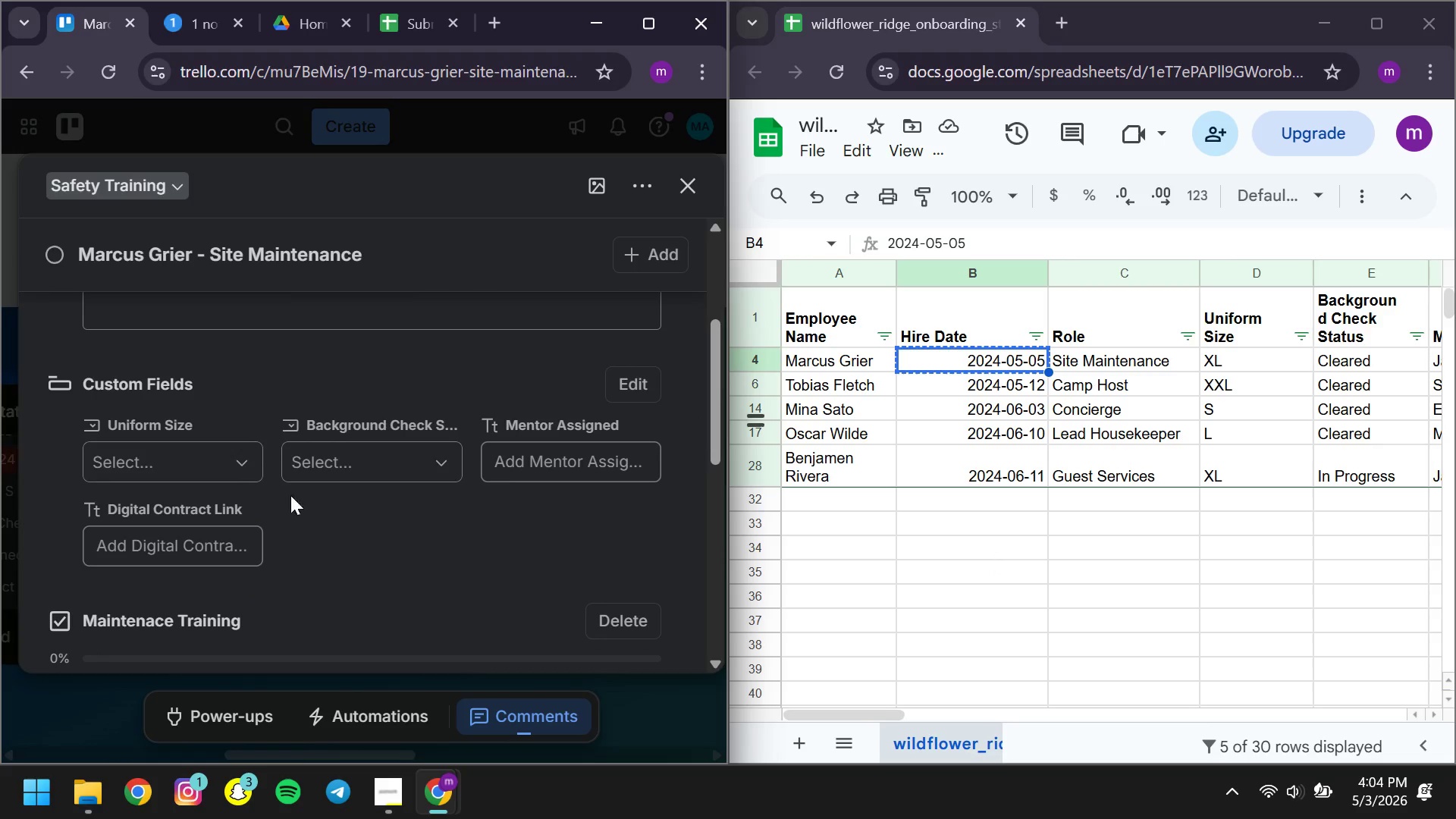 
left_click([117, 480])
 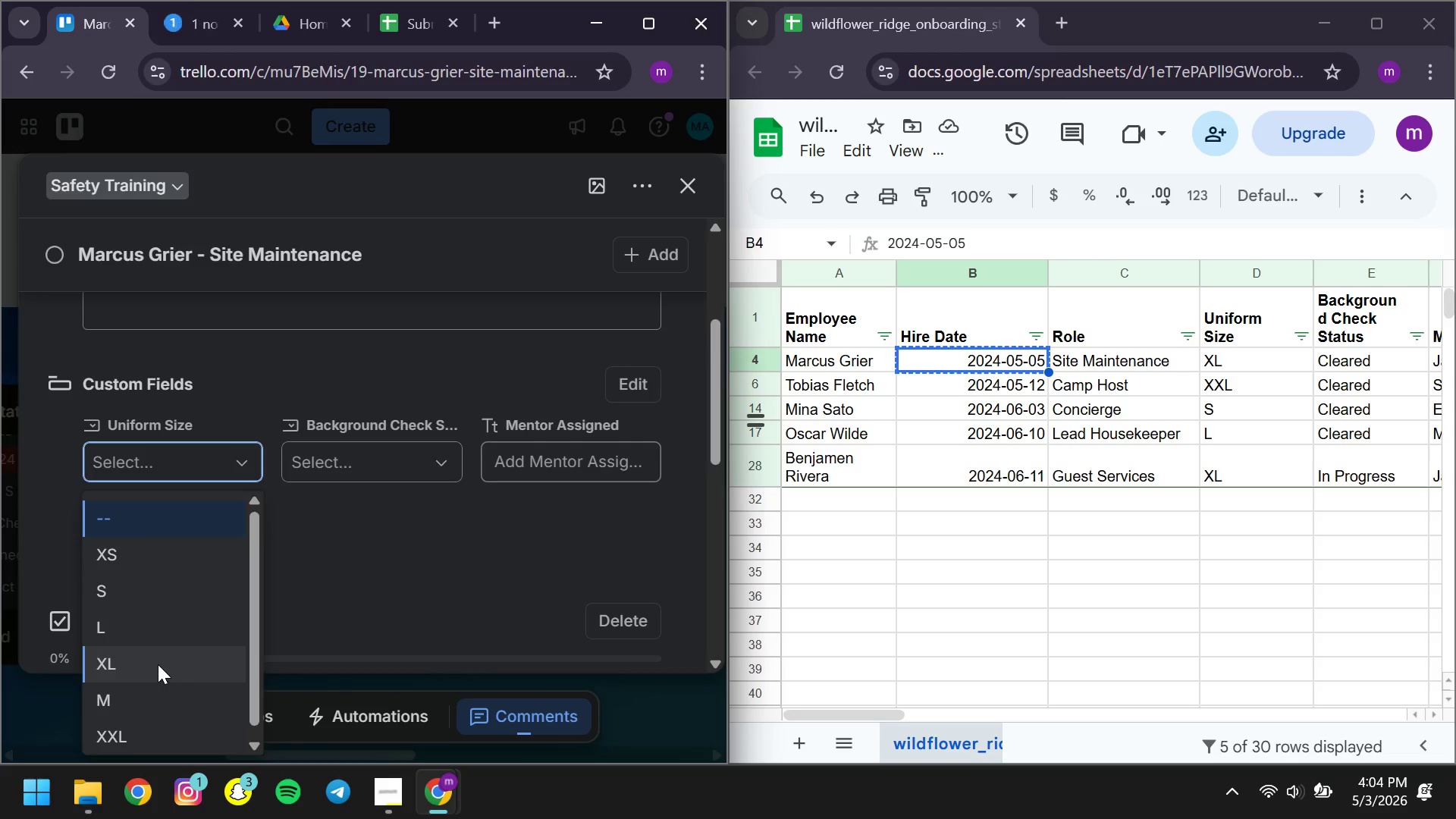 
left_click([158, 664])
 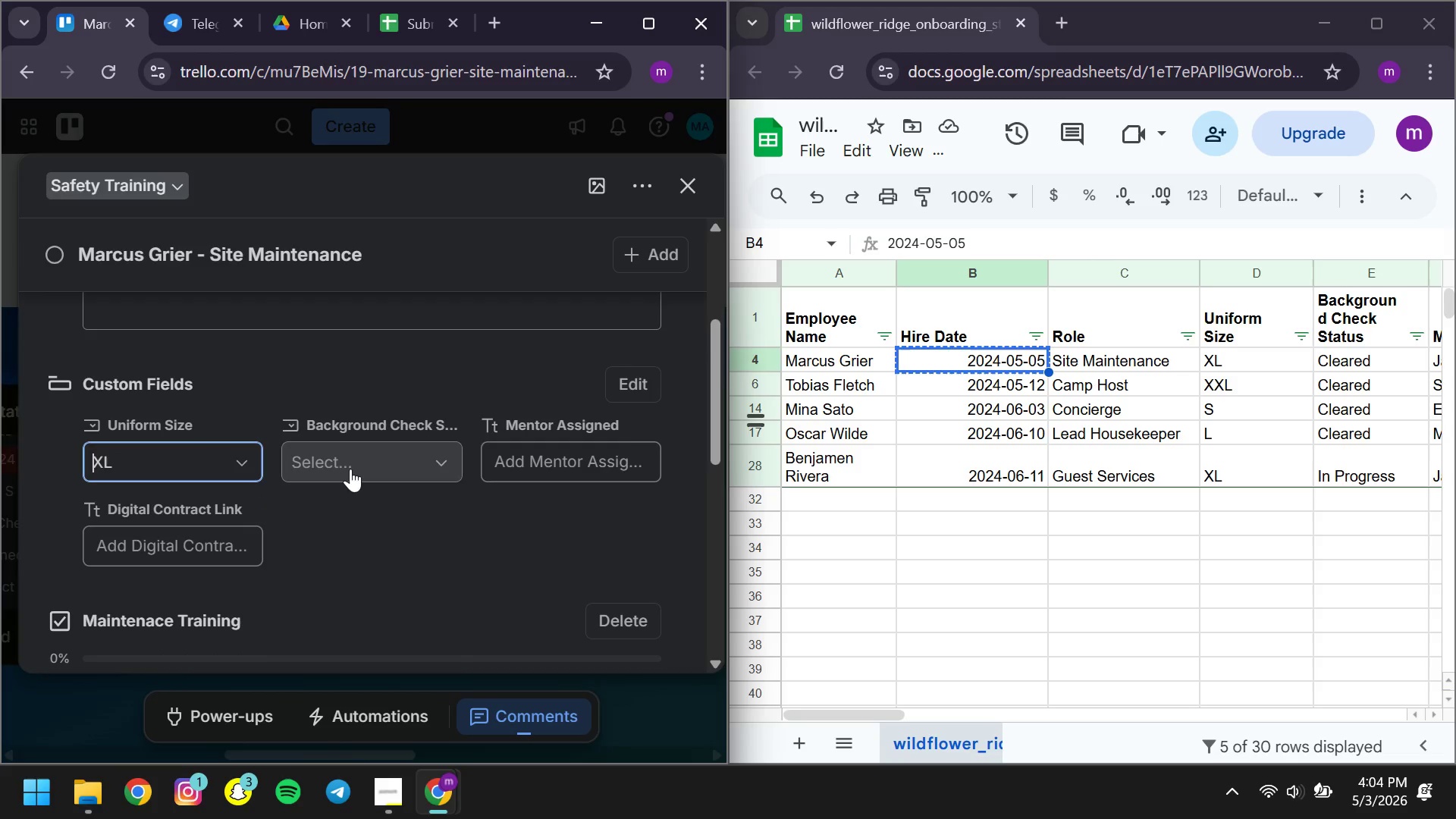 
left_click([350, 469])
 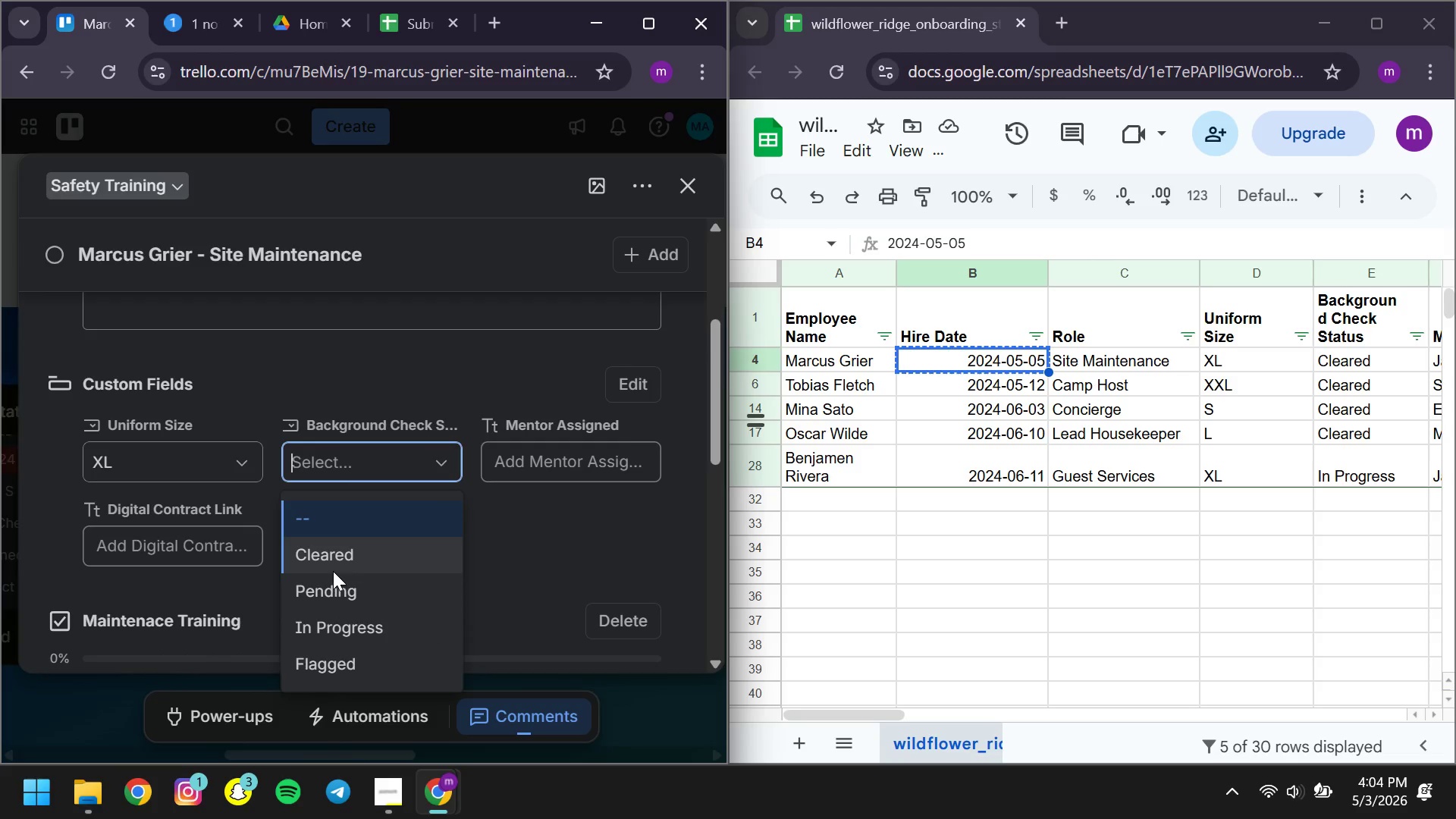 
left_click([333, 571])
 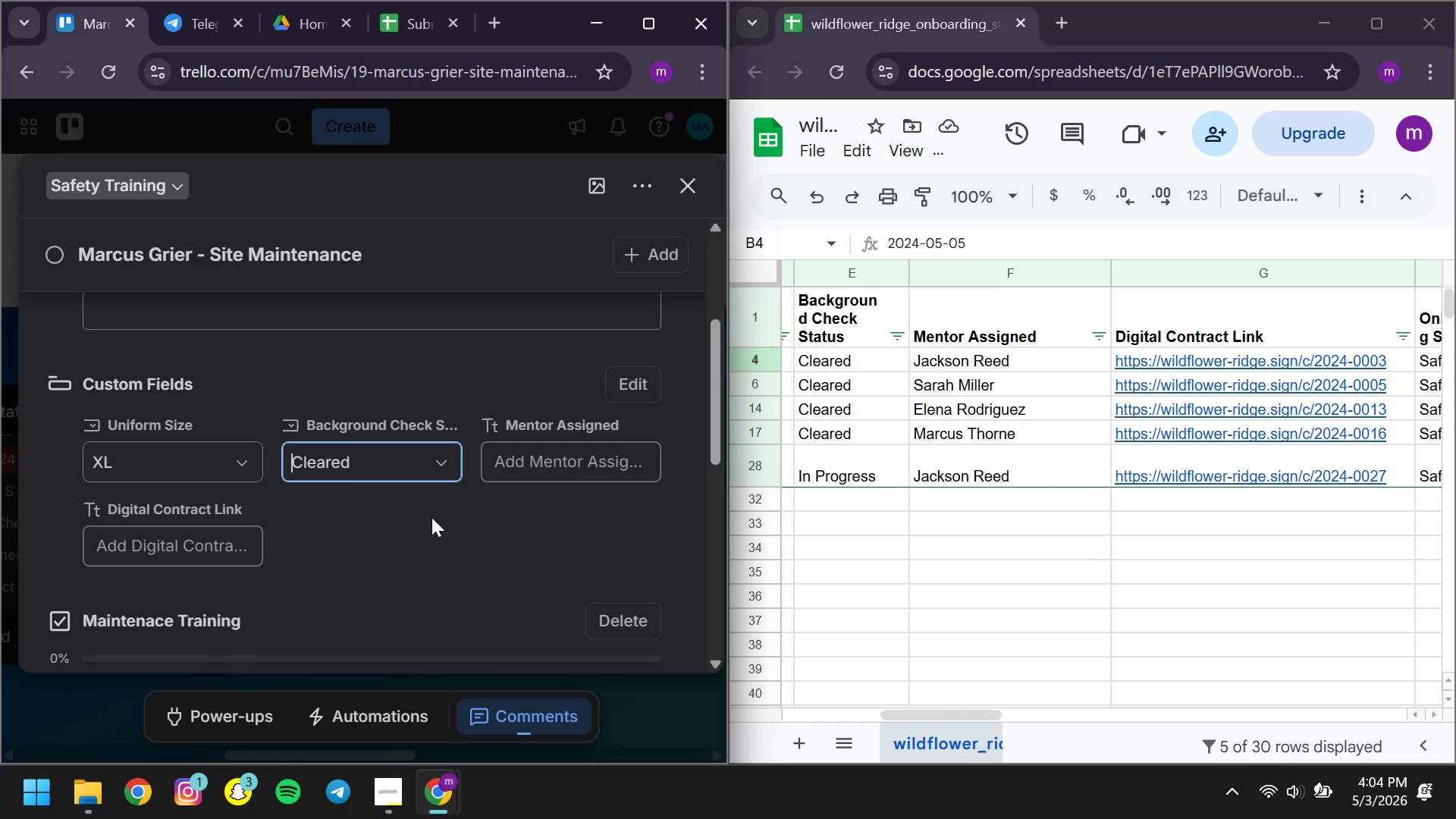 
left_click([512, 463])
 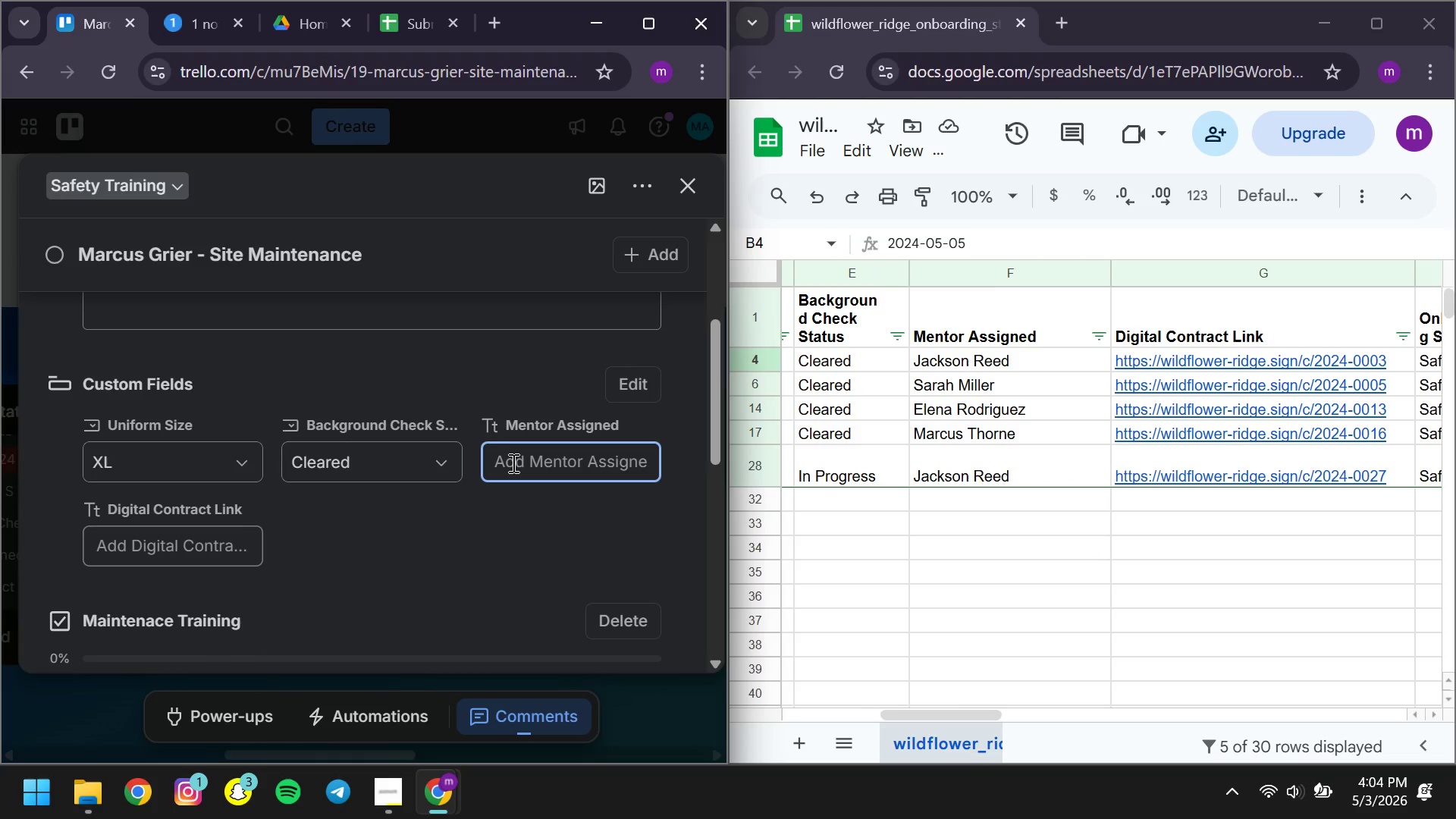 
type(Jackson Reed)
 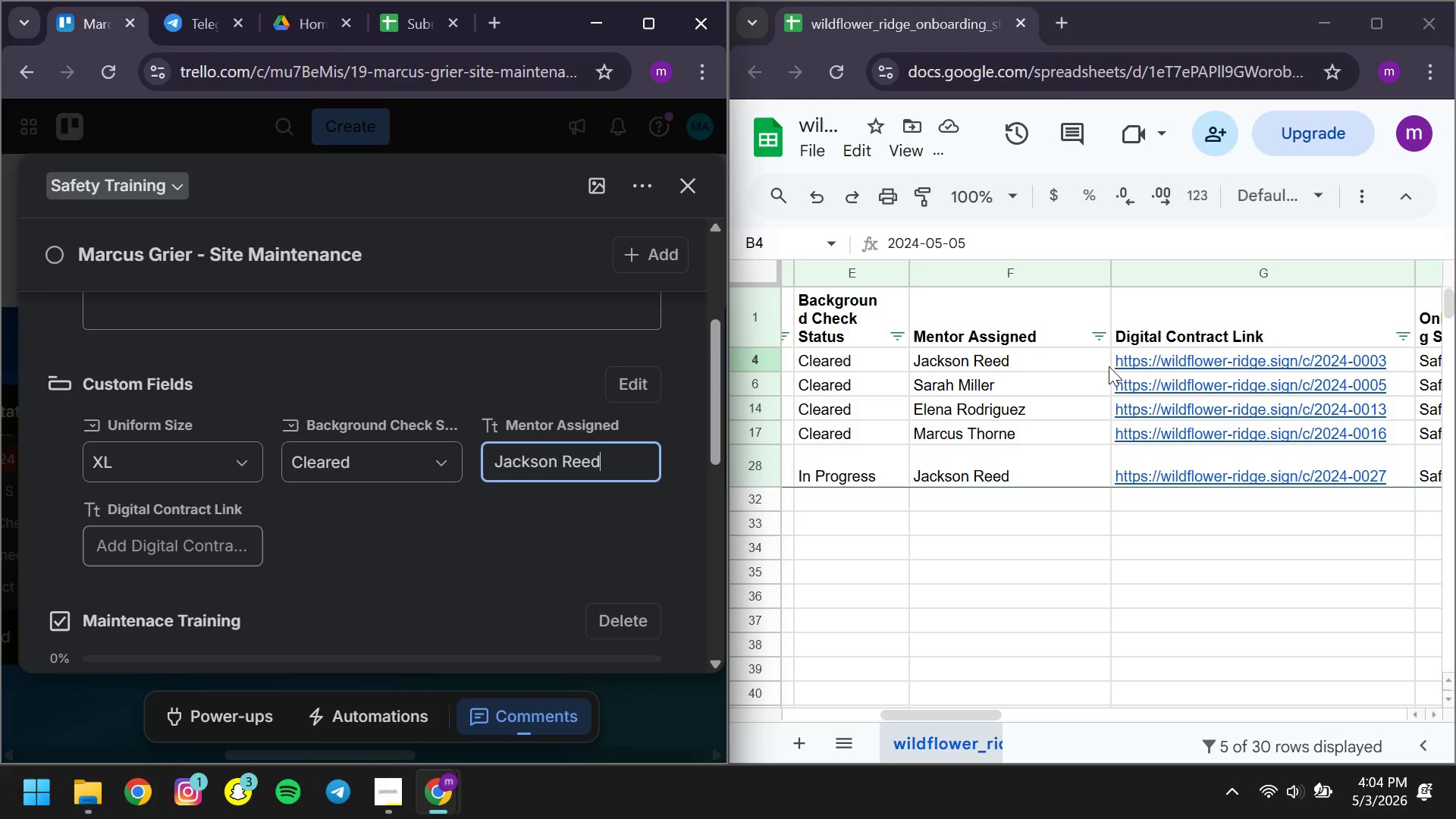 
left_click([1128, 360])
 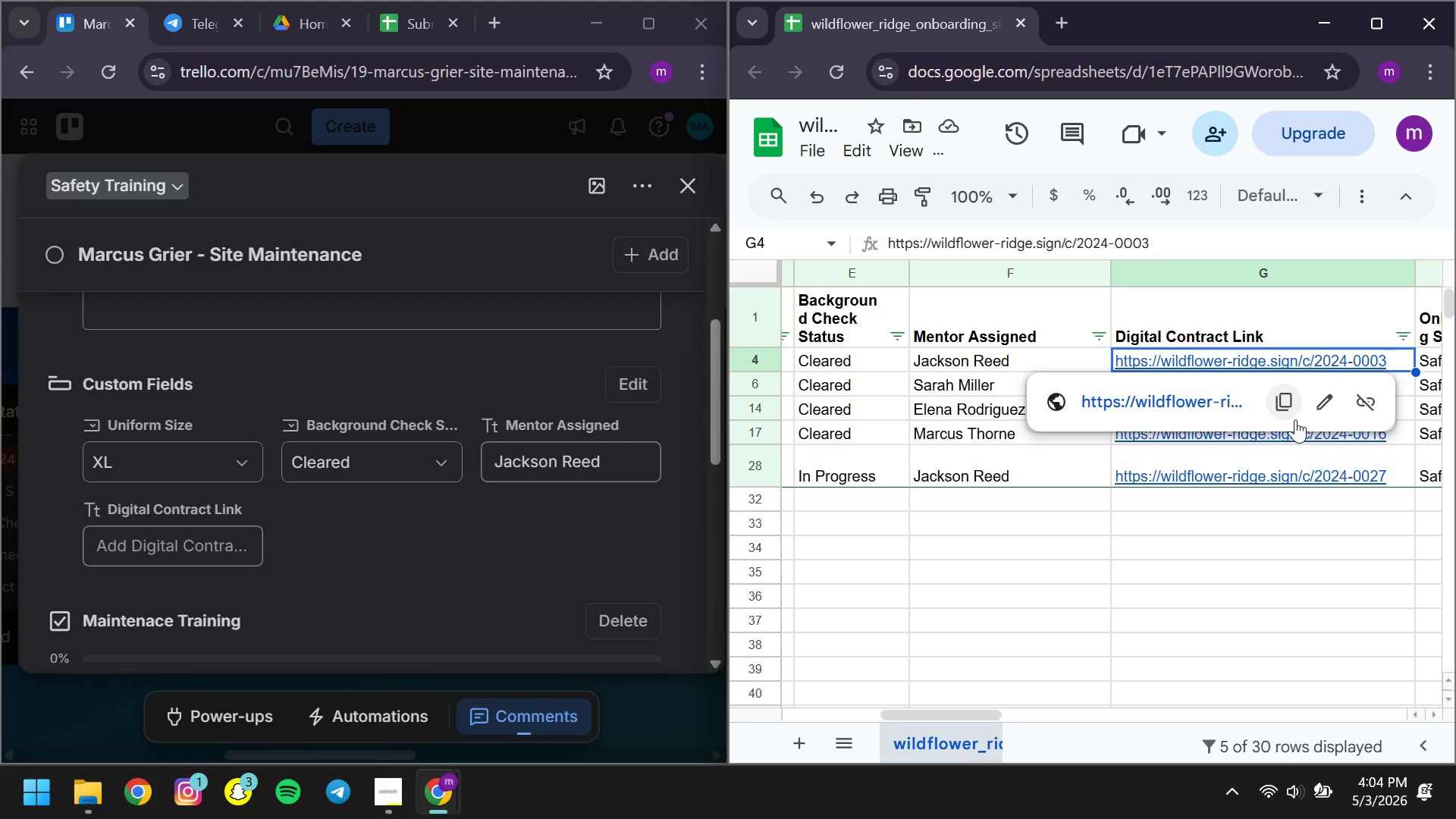 
left_click([1295, 419])
 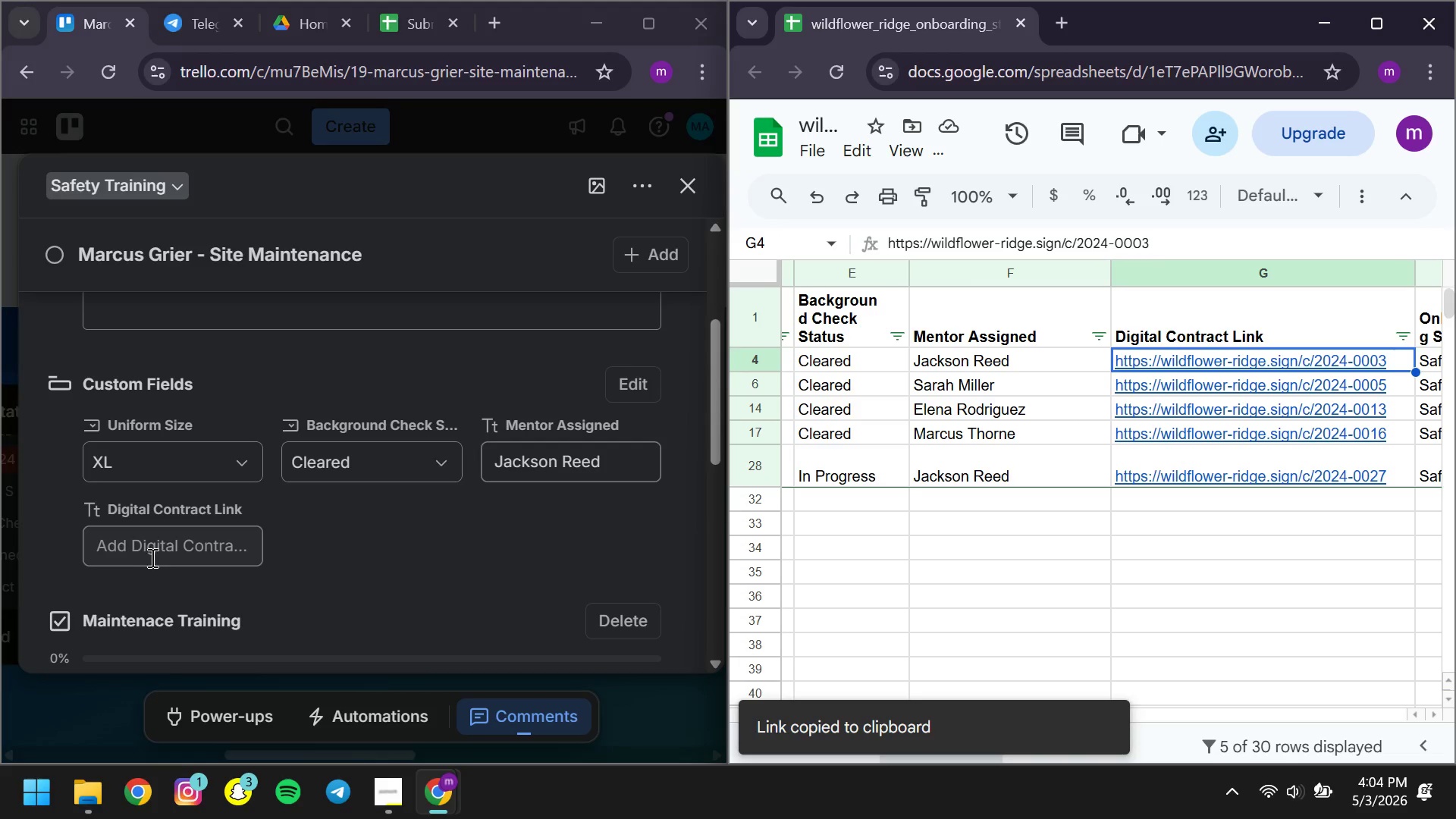 
left_click([155, 557])
 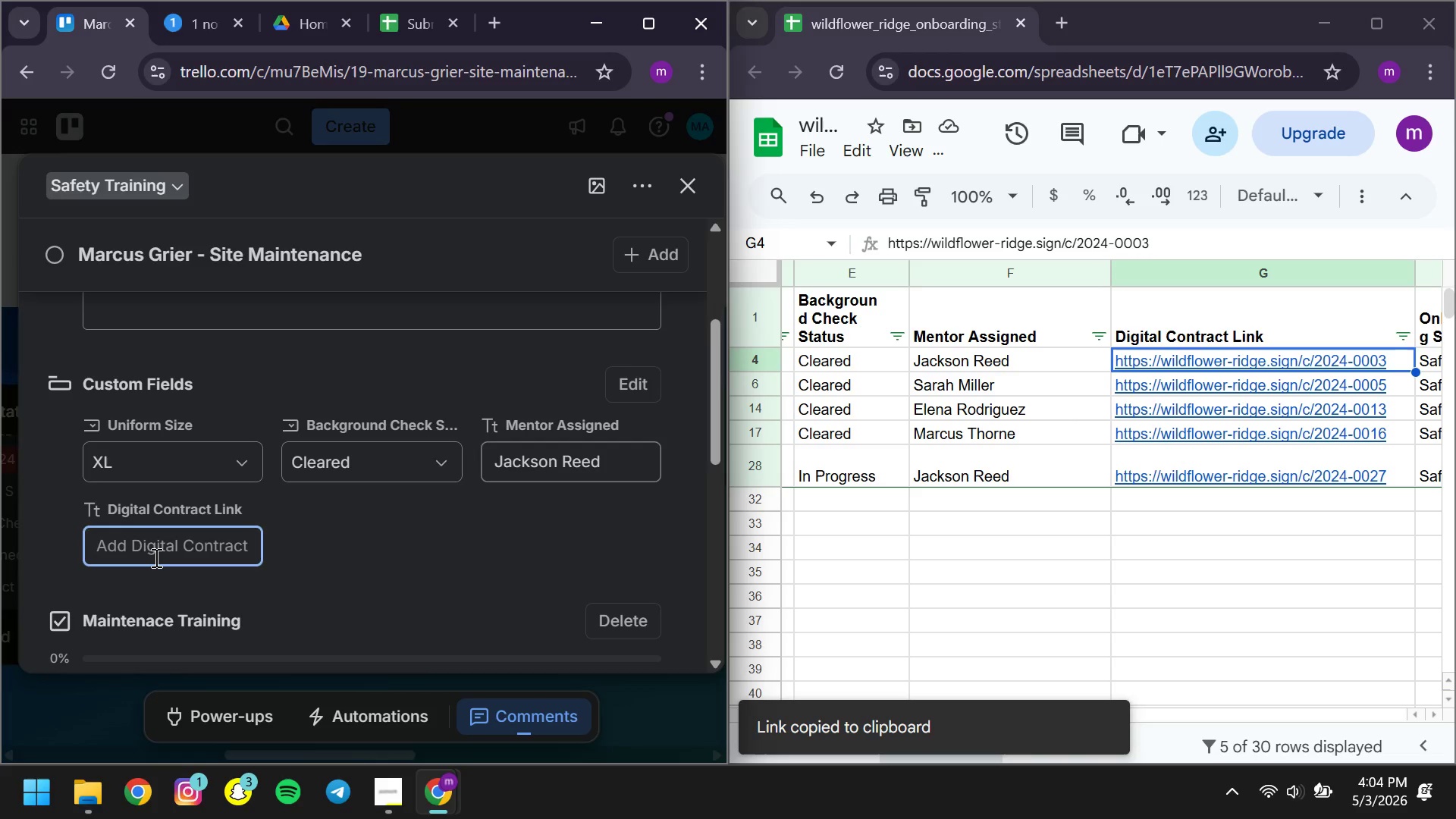 
key(Control+ControlLeft)
 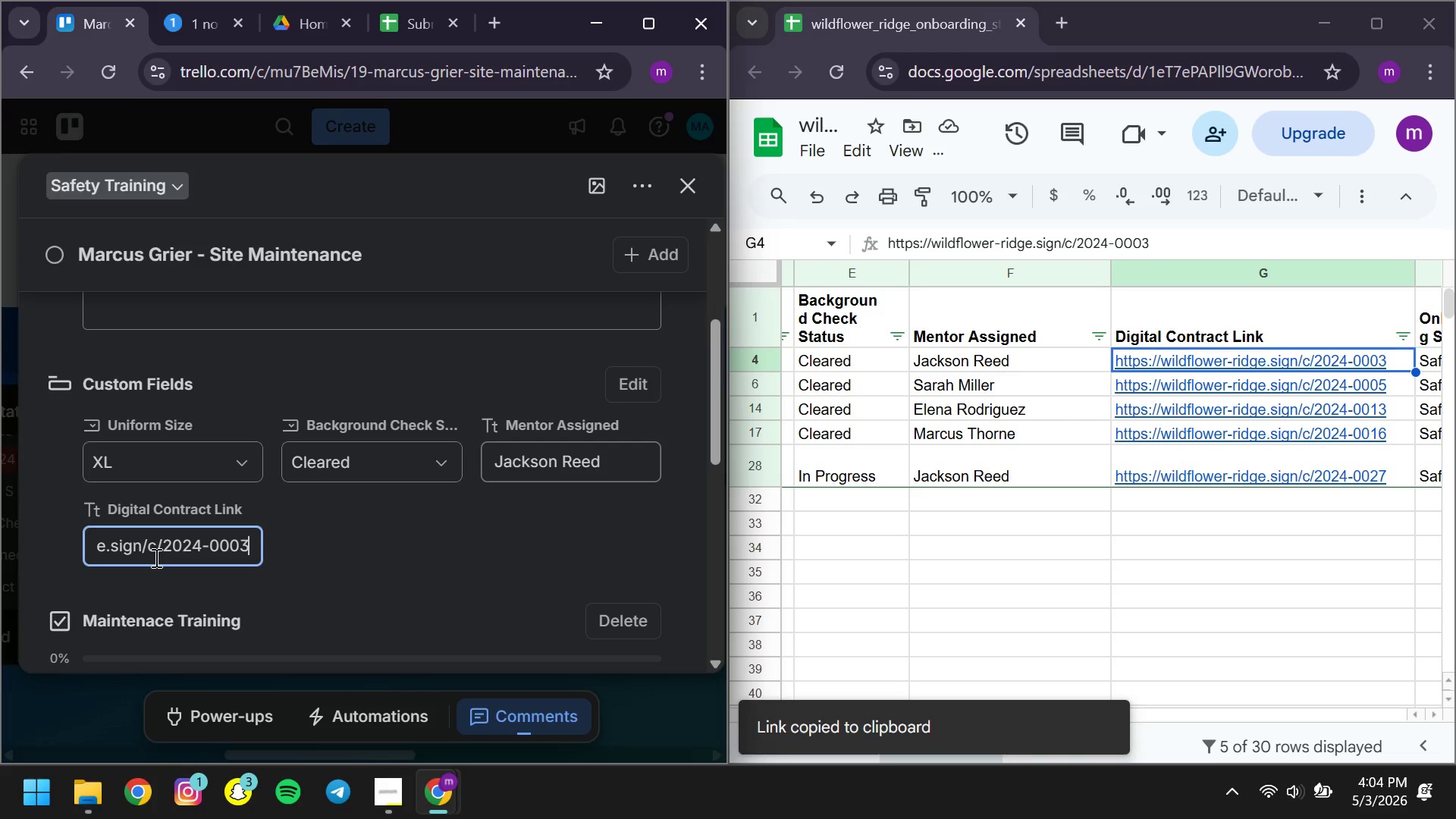 
key(Control+C)
 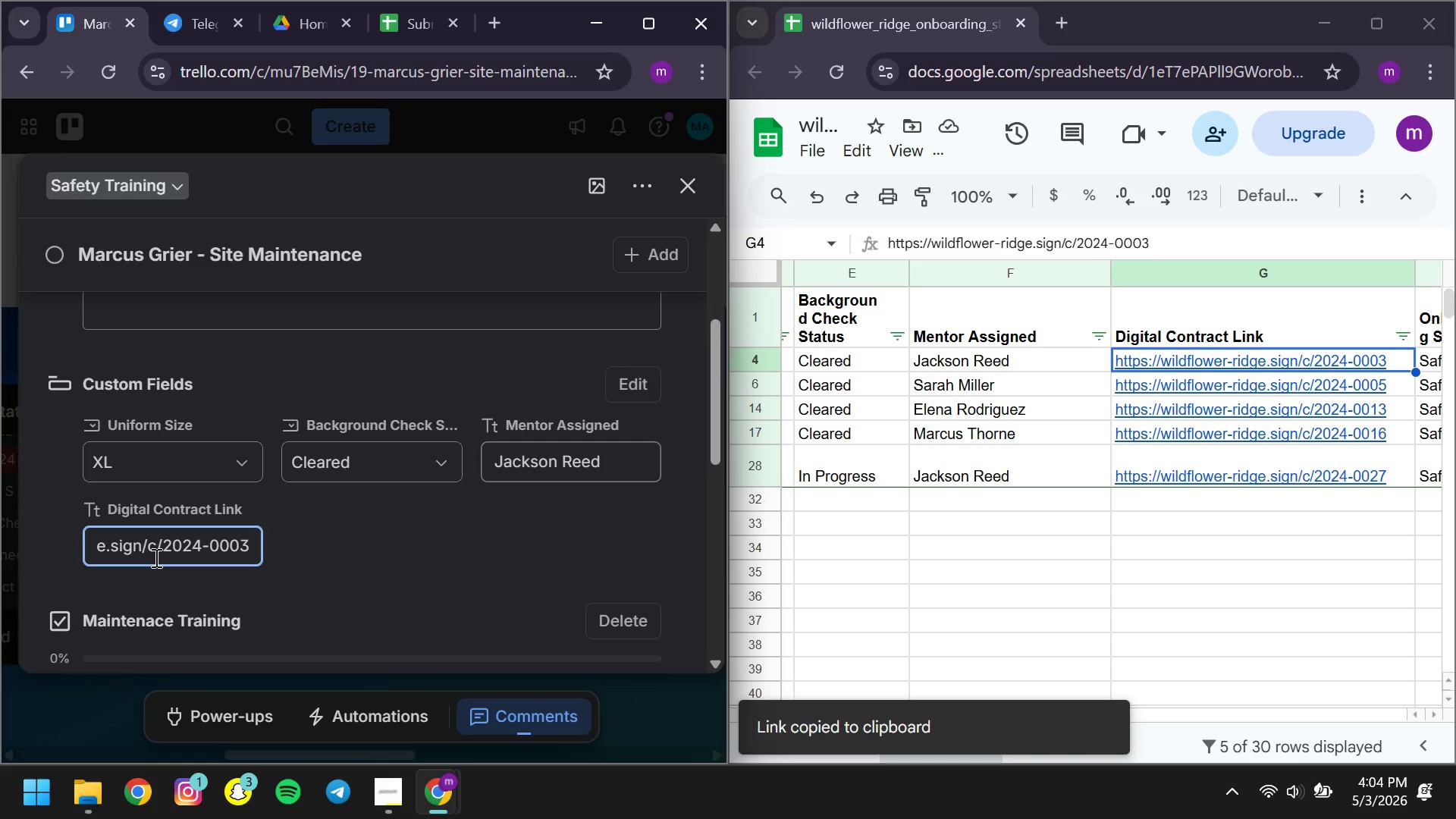 
key(Control+V)
 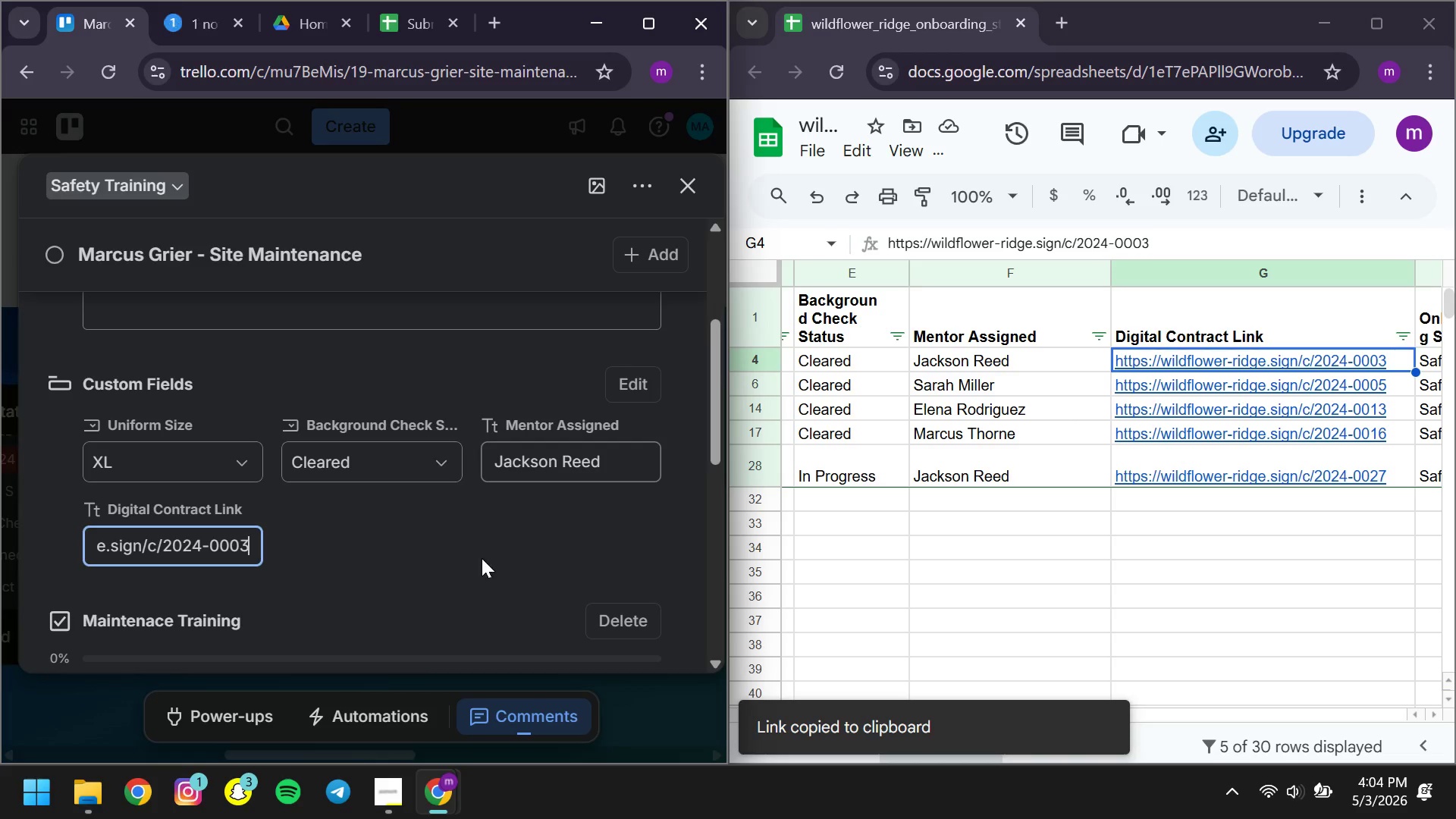 
left_click([482, 558])
 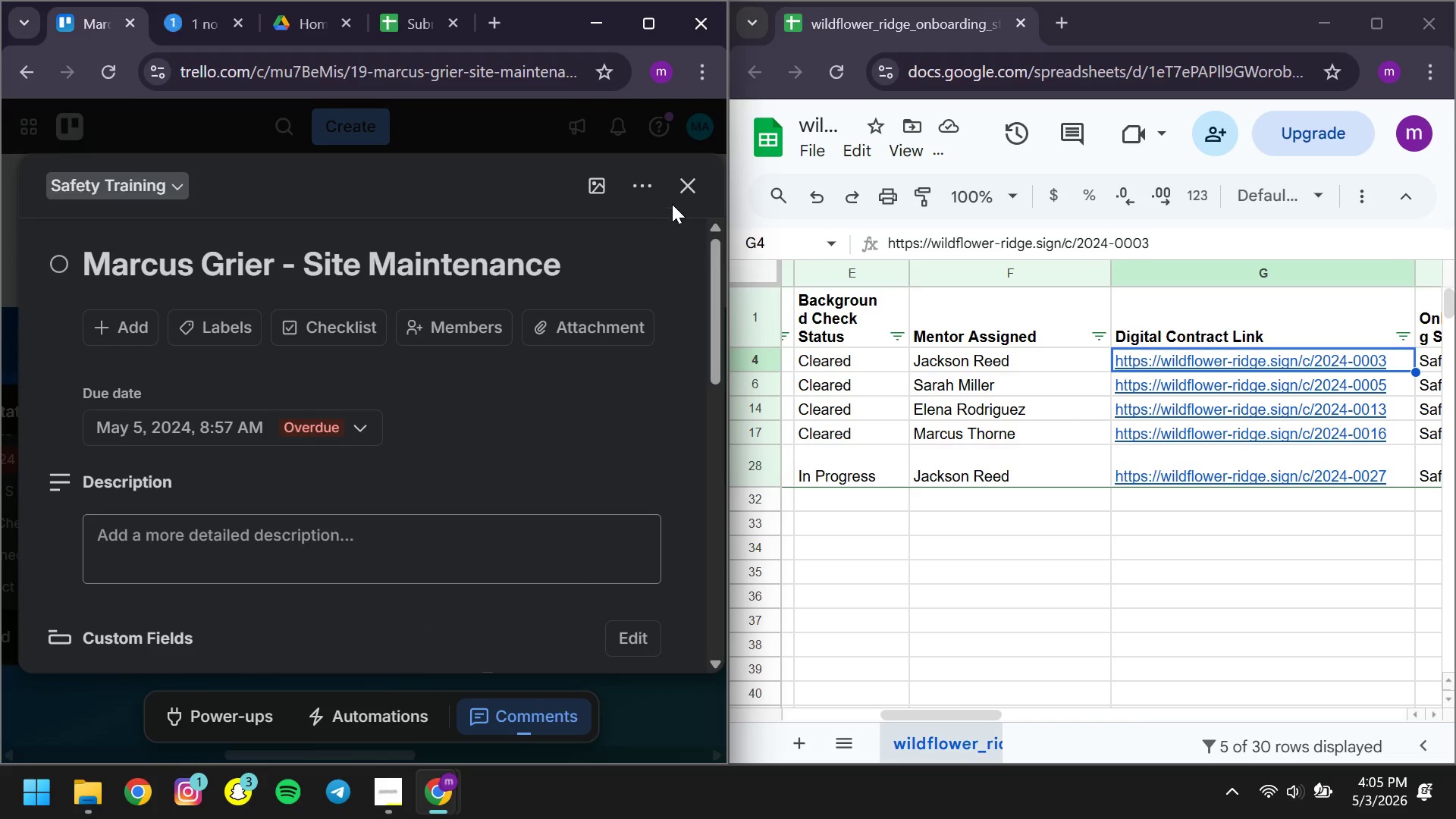 
left_click([682, 191])
 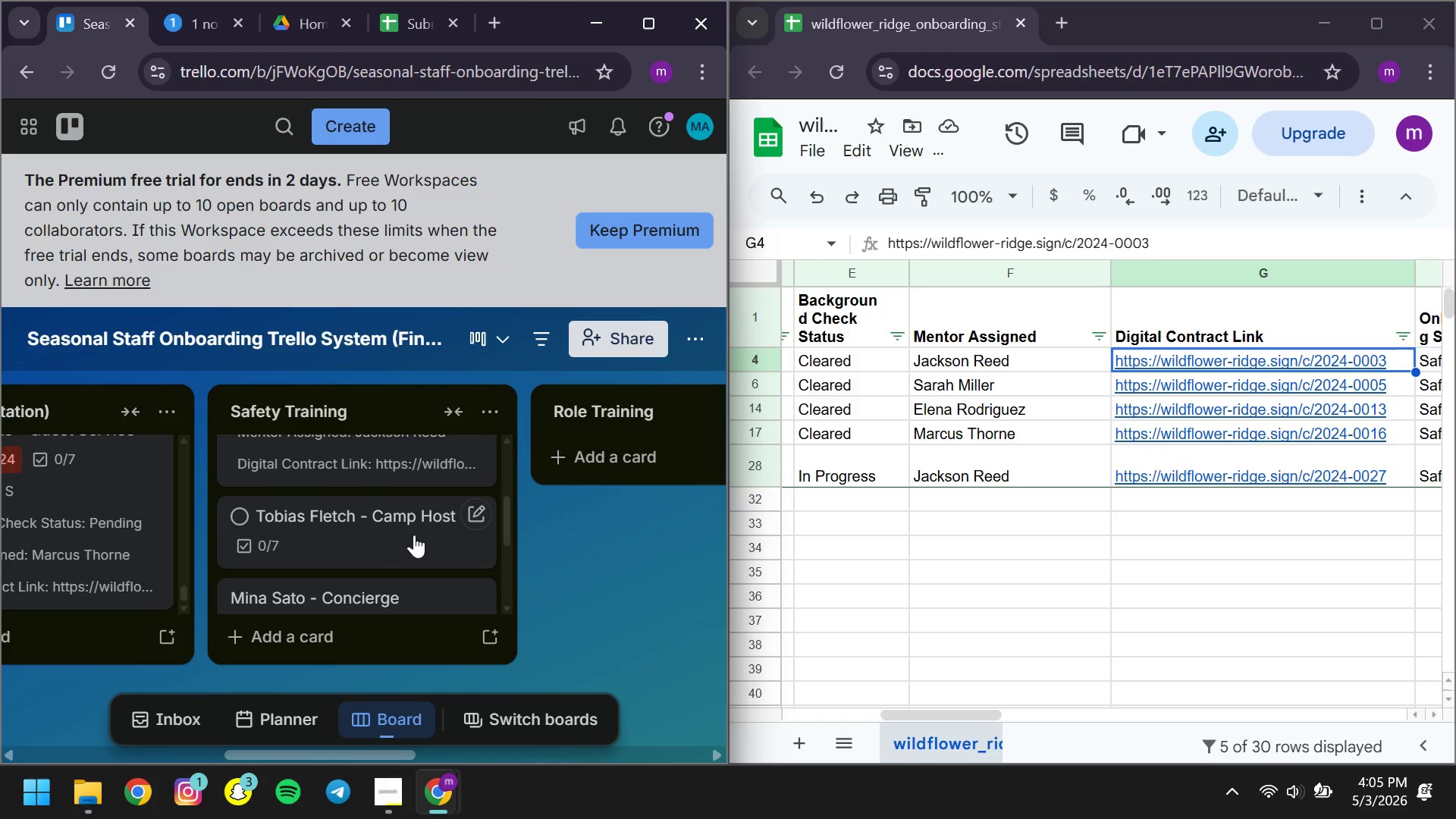 
left_click([378, 532])
 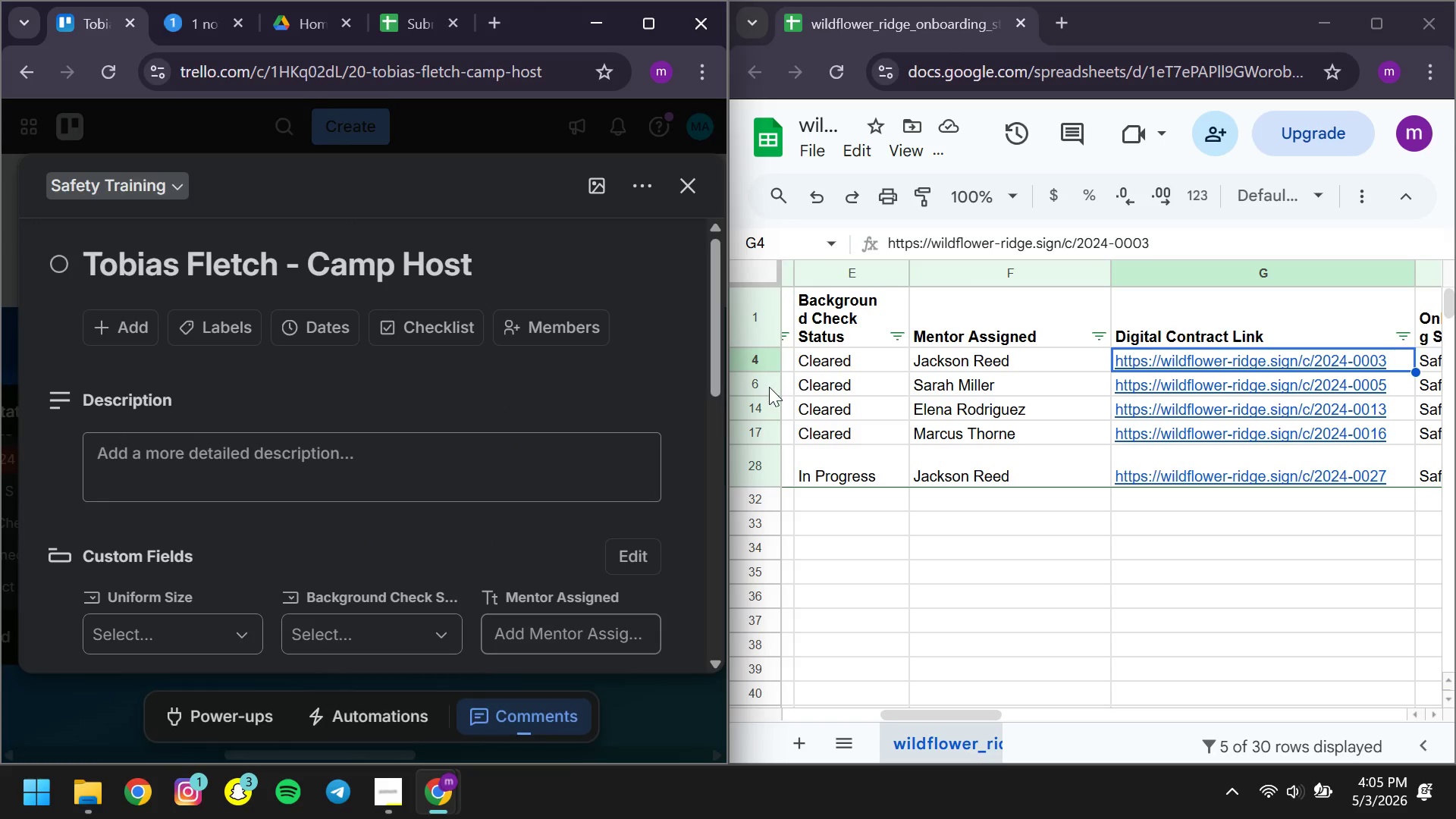 
left_click([768, 387])
 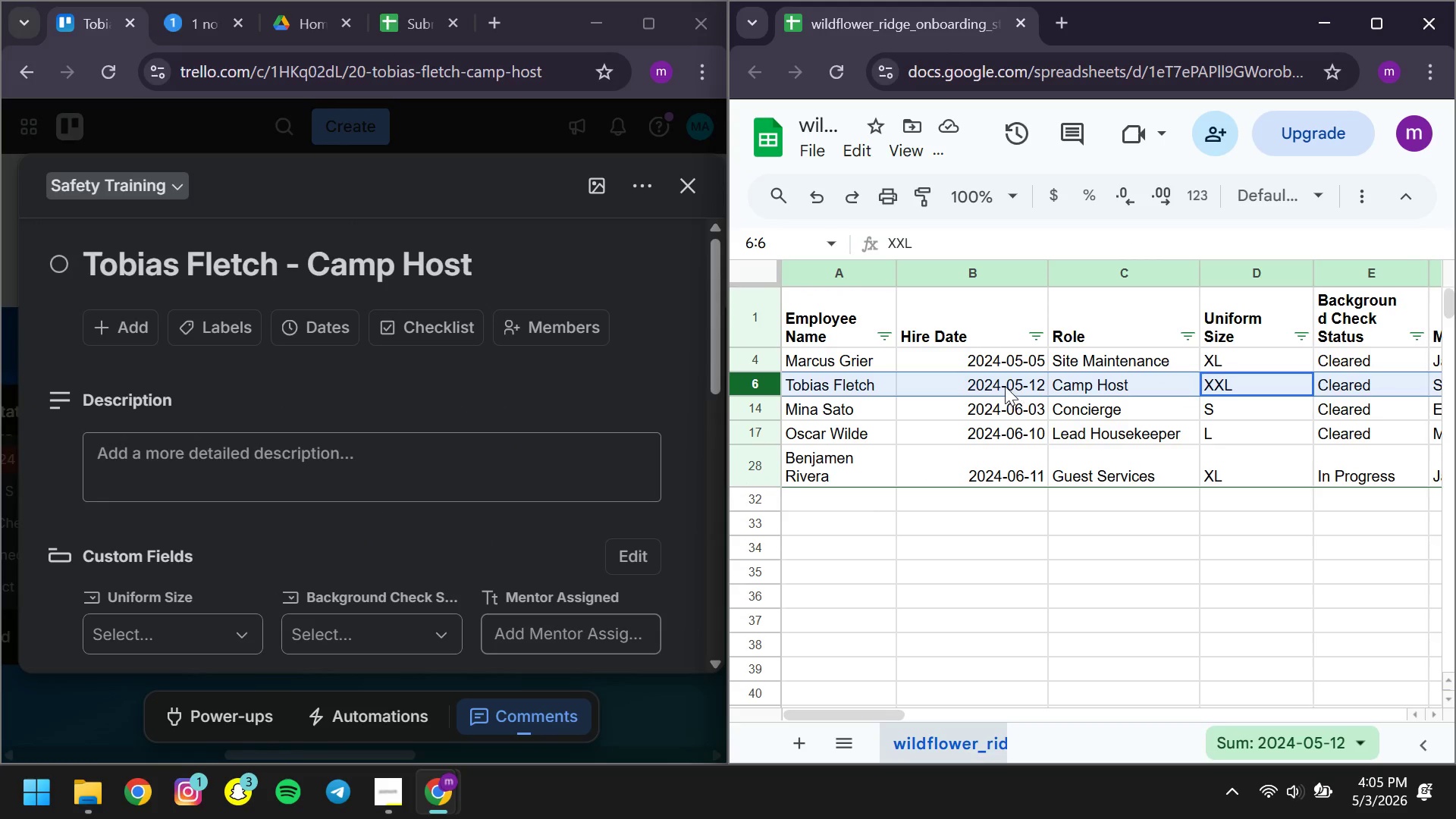 
left_click([992, 382])
 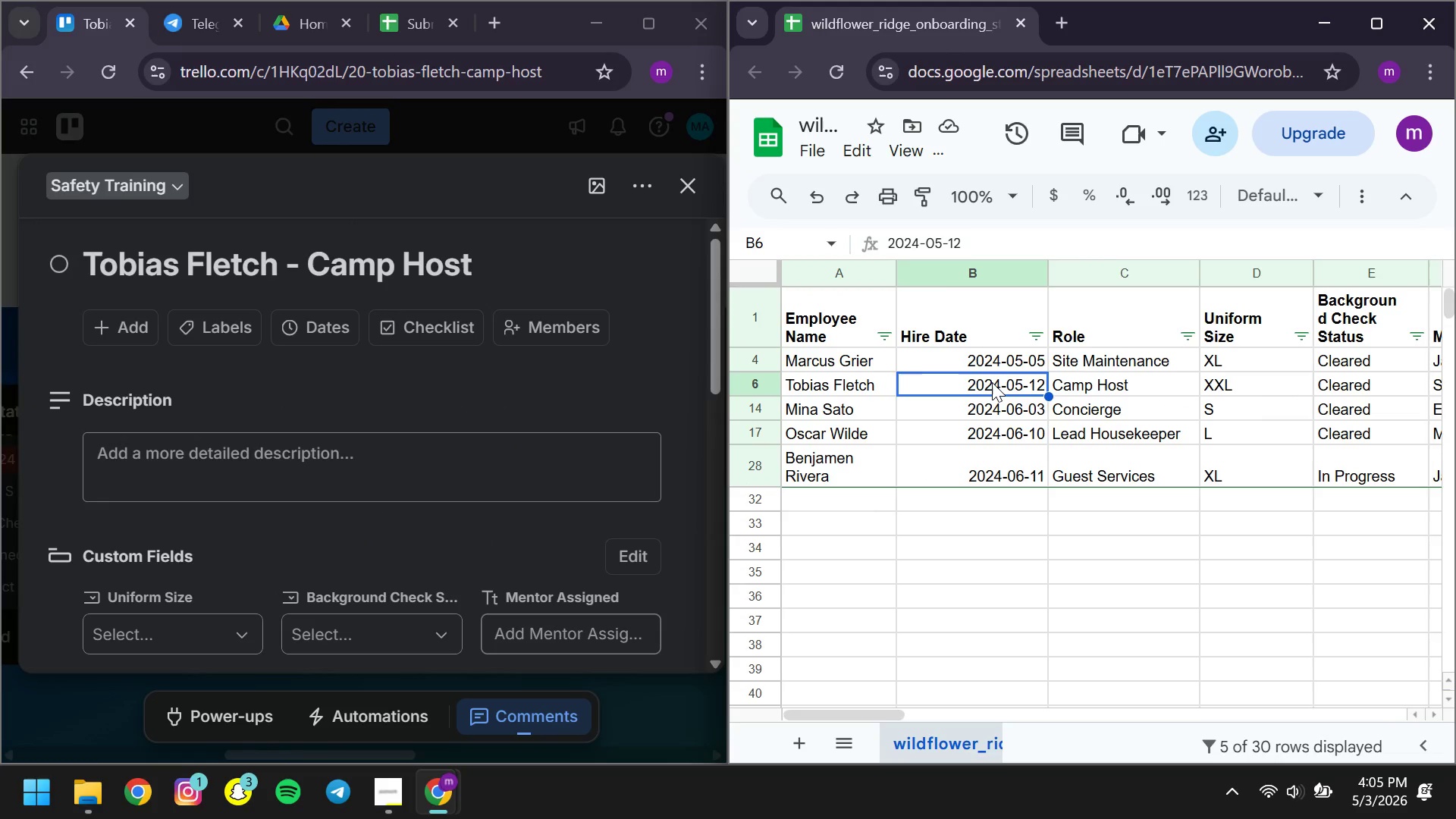 
key(Control+ControlLeft)
 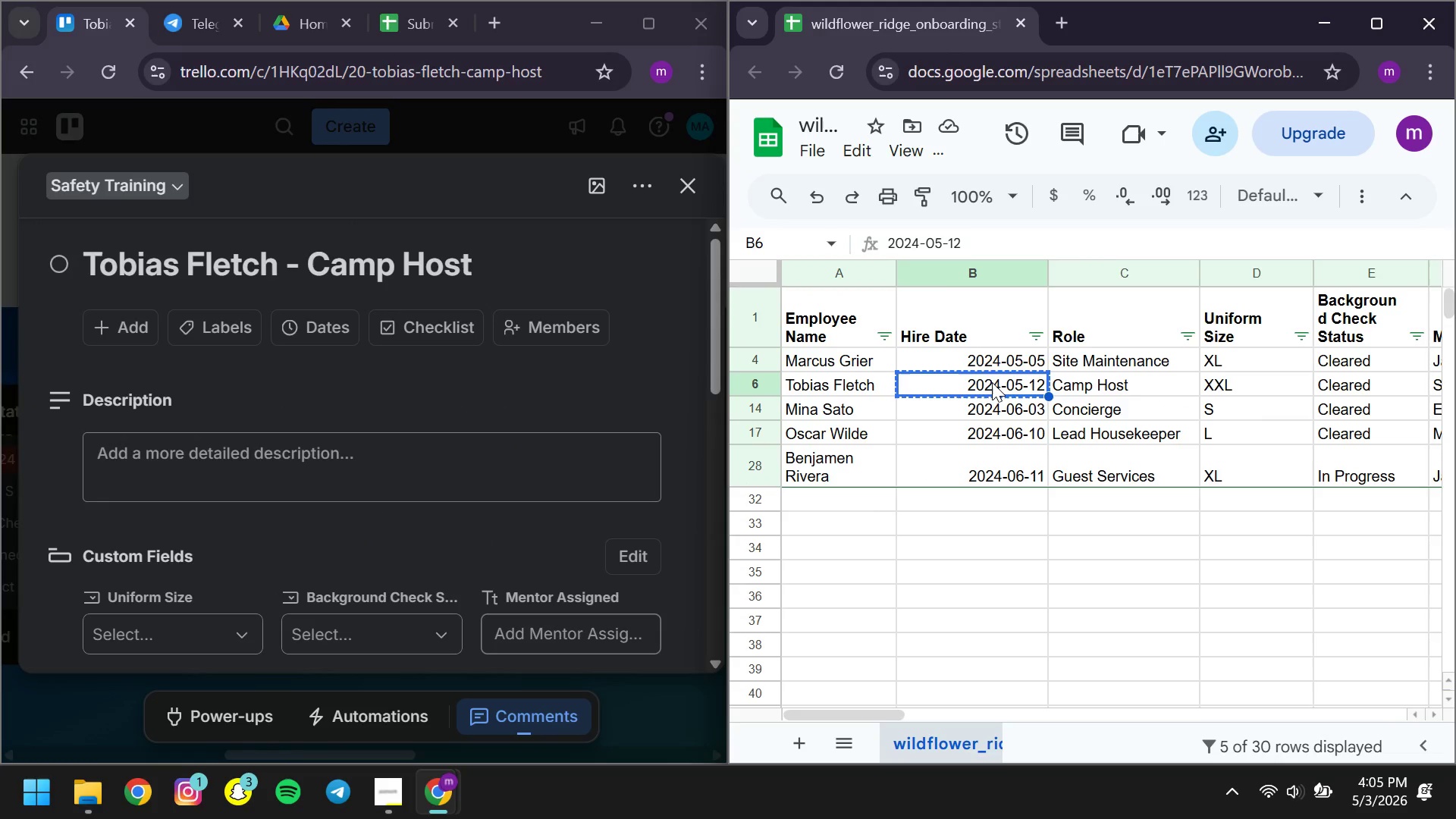 
key(Control+C)
 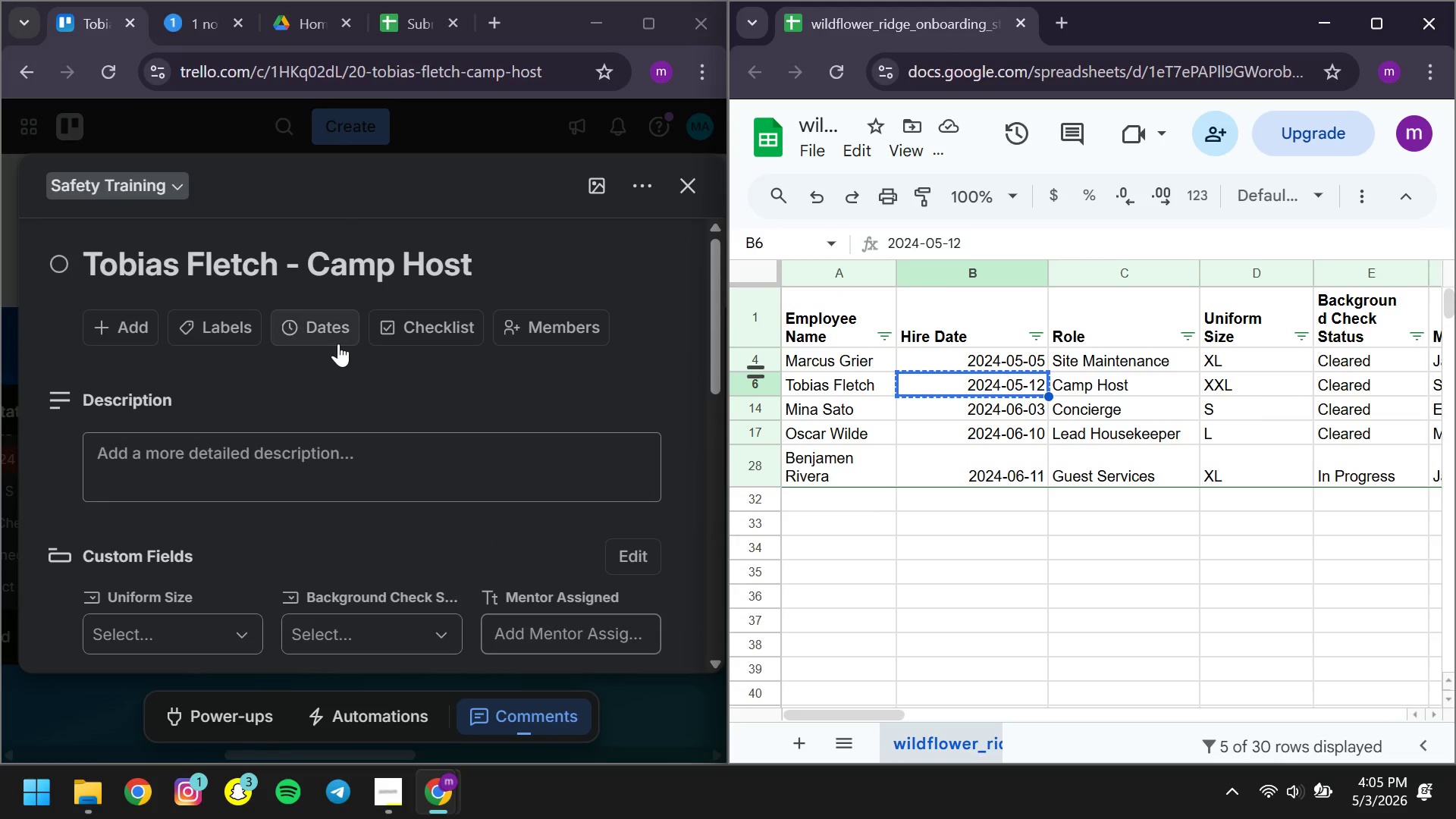 
left_click([338, 344])
 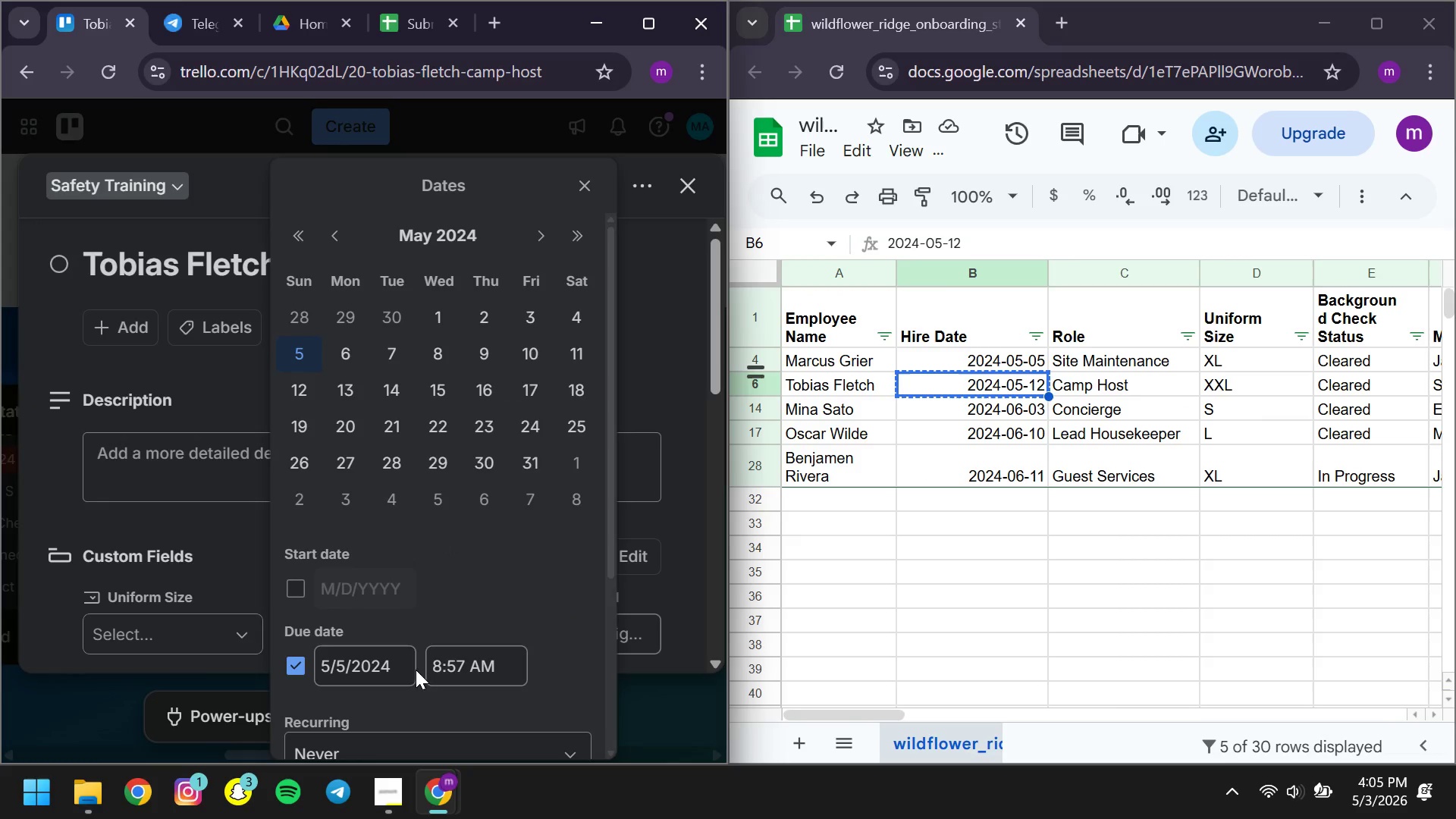 
left_click([407, 672])
 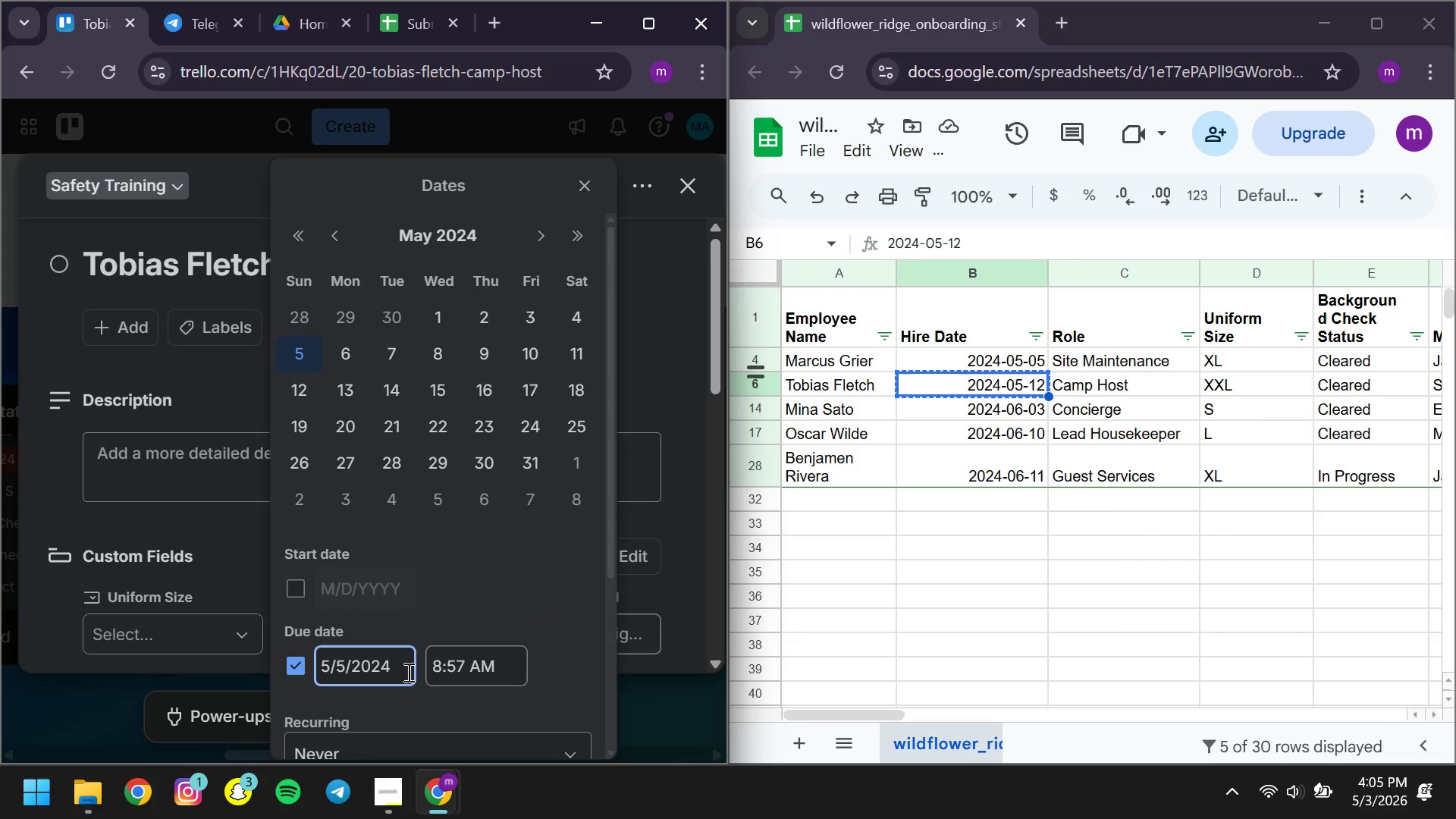 
key(Control+ControlLeft)
 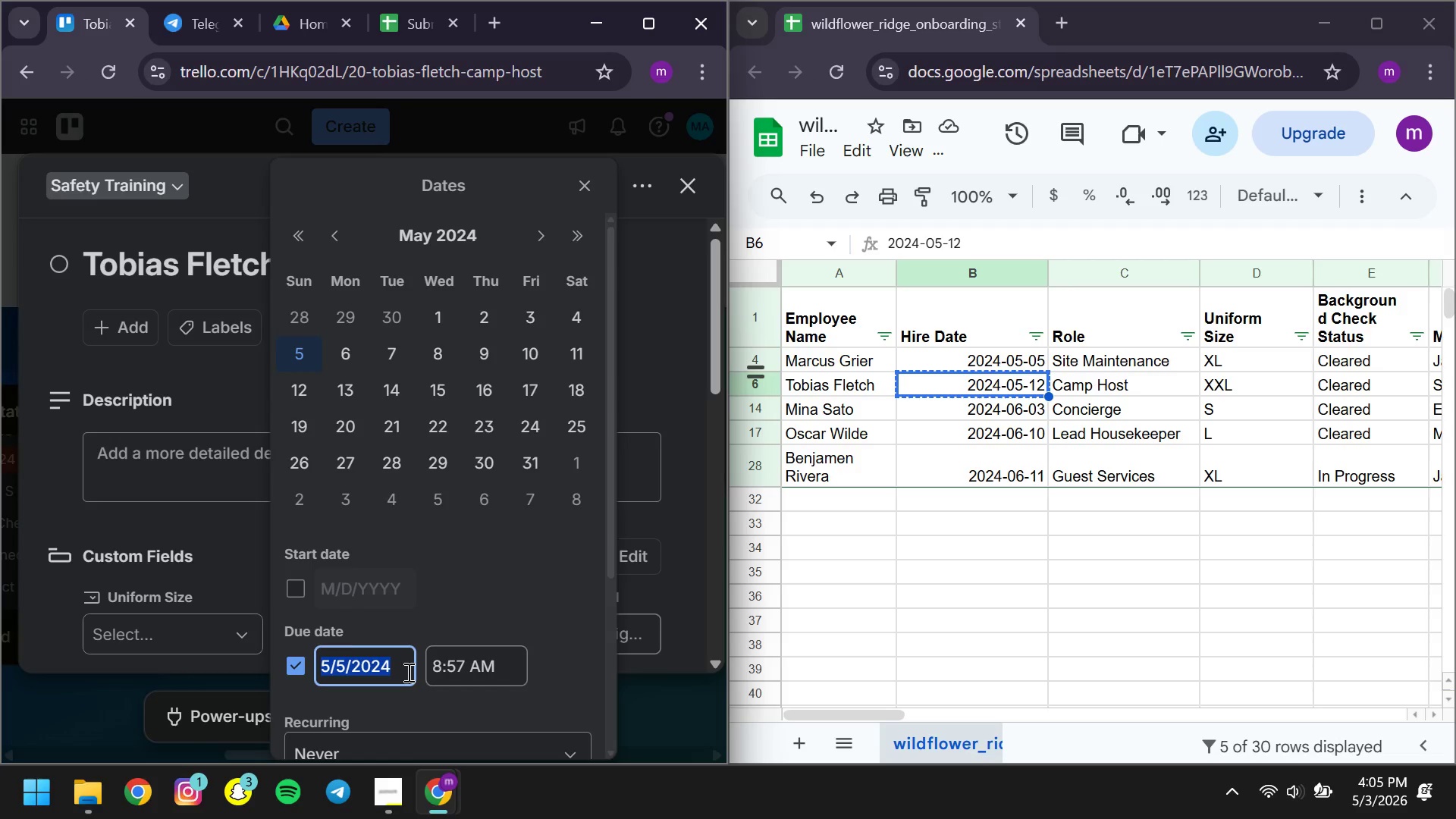 
key(Control+A)
 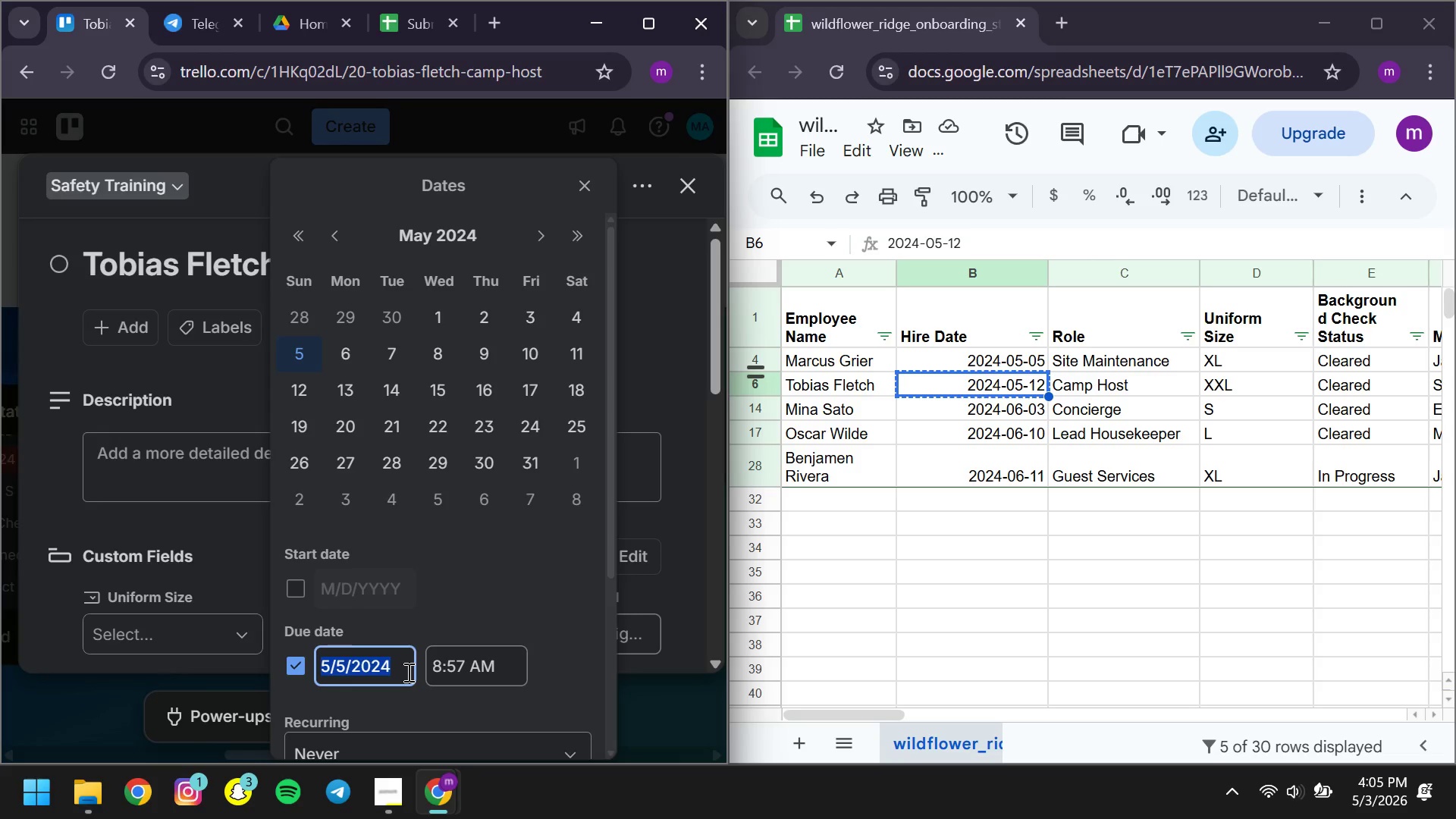 
hold_key(key=ControlLeft, duration=0.34)
 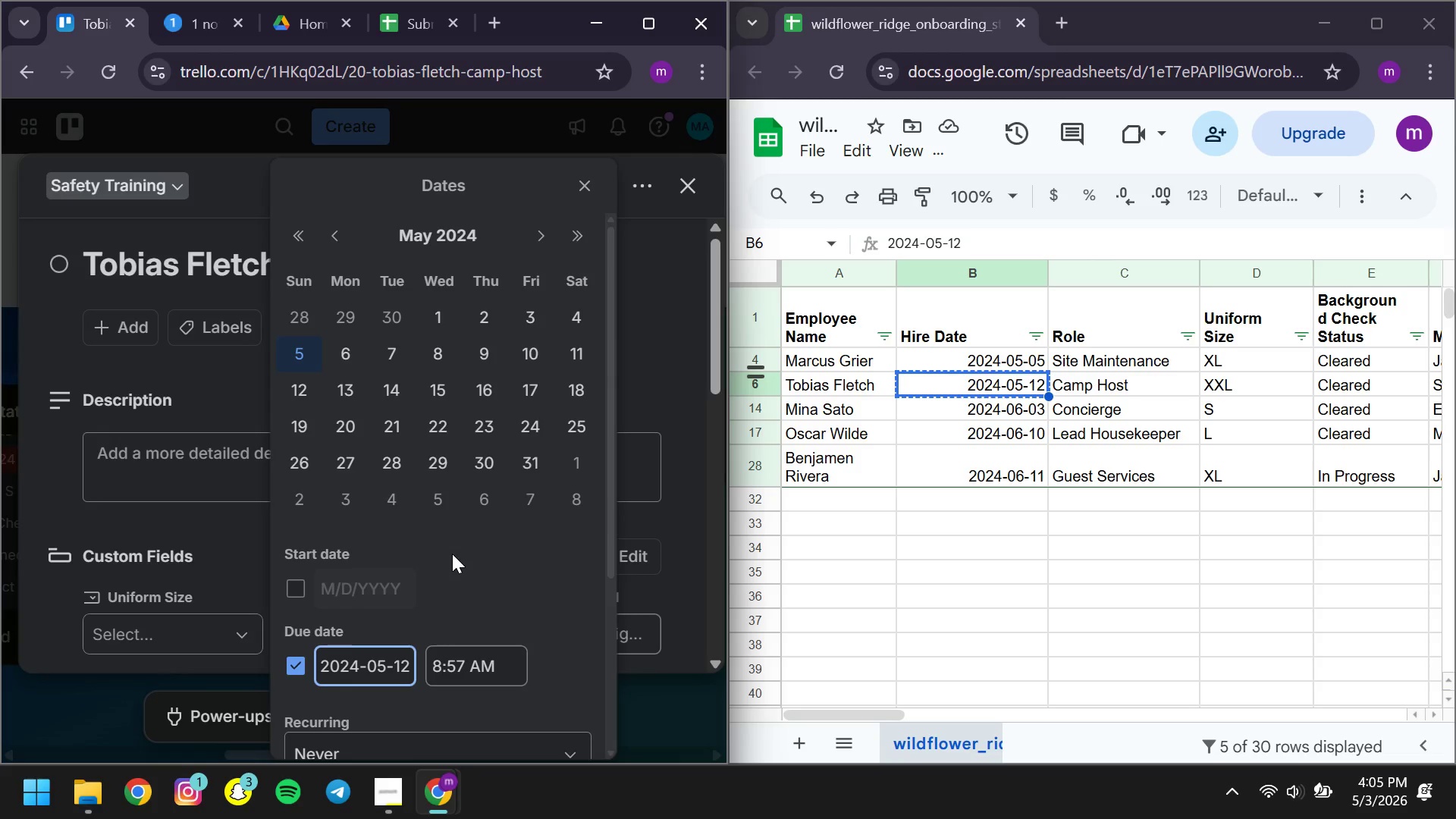 
key(V)
 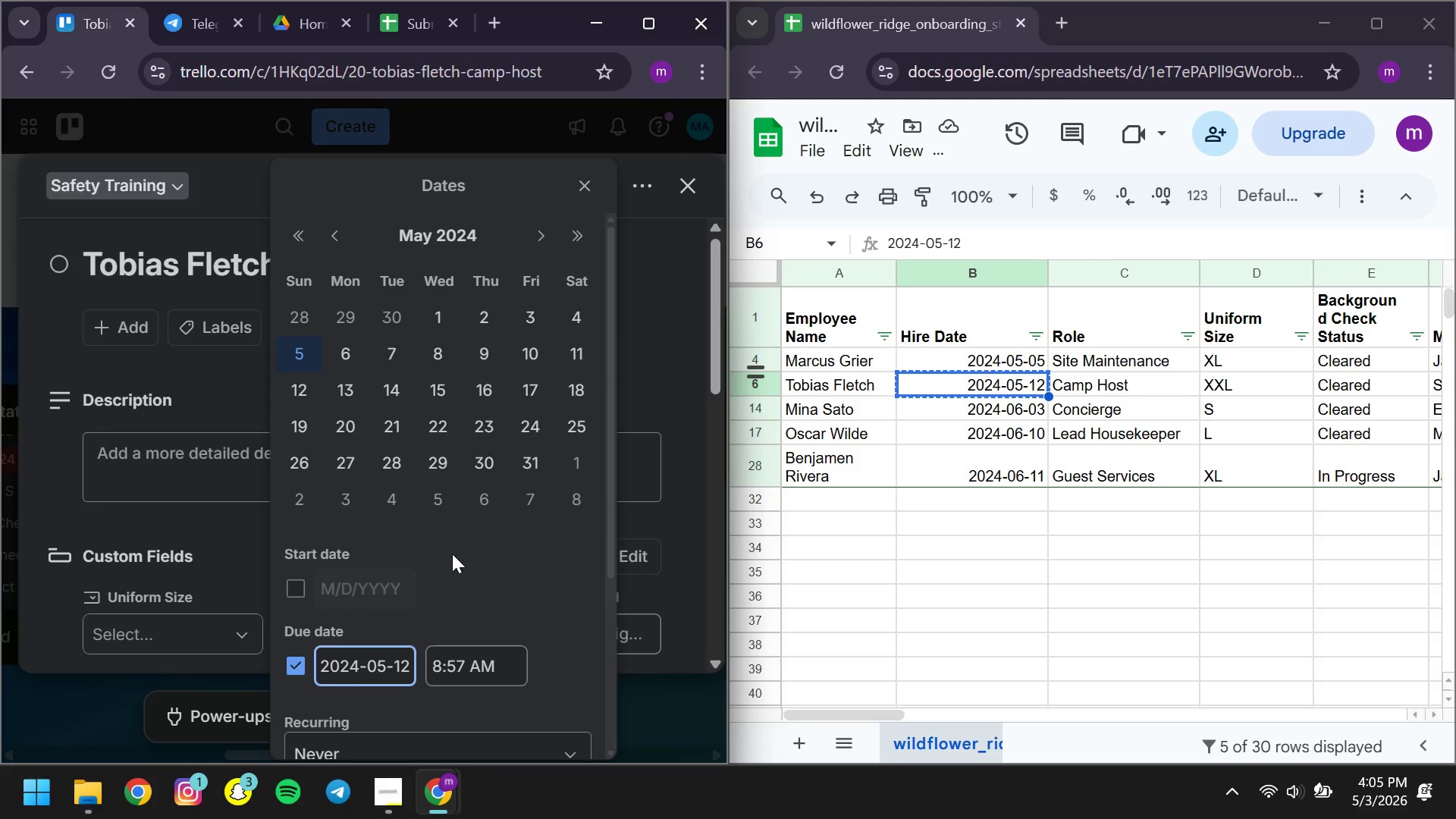 
left_click([452, 554])
 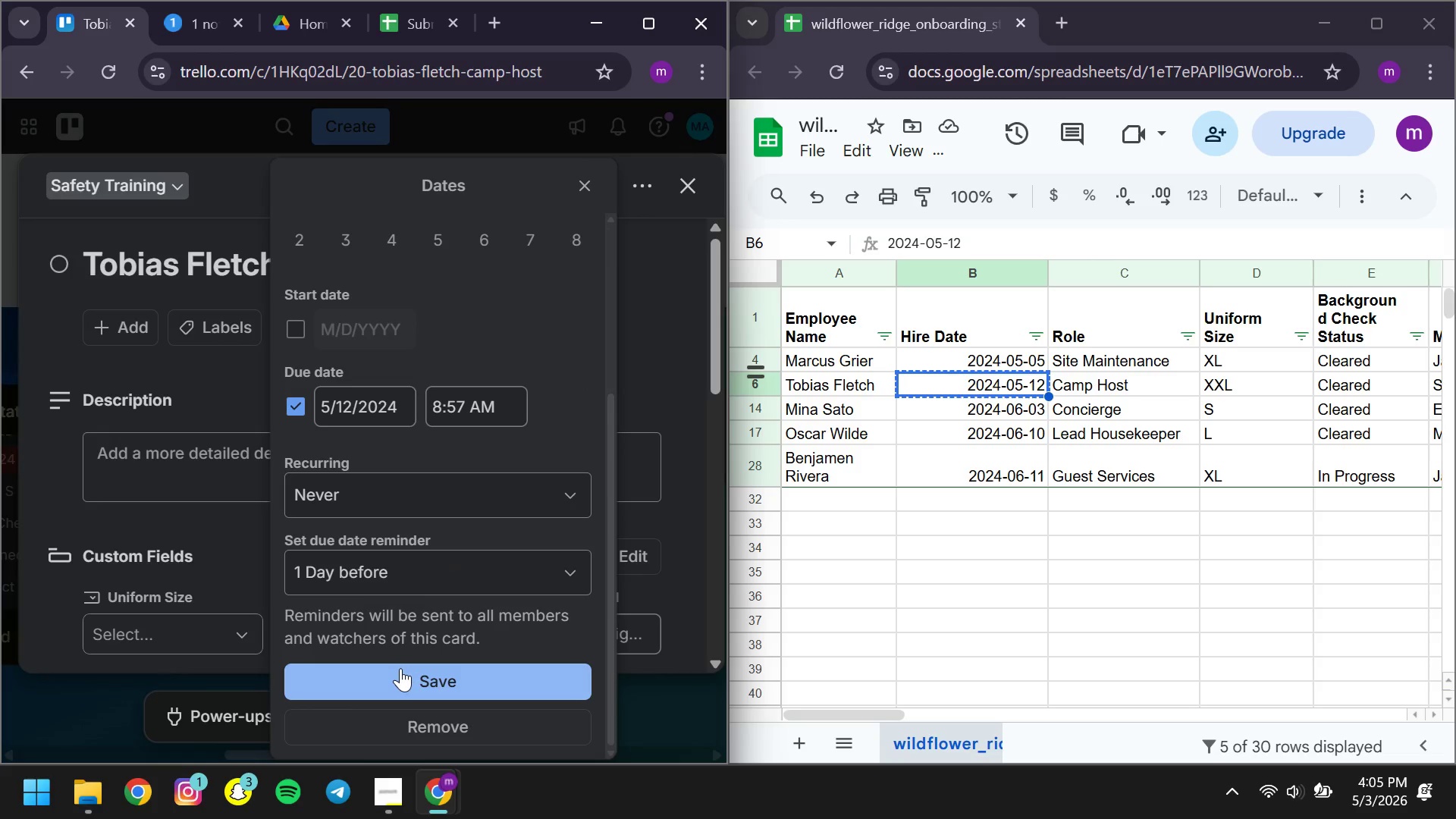 
left_click([400, 668])
 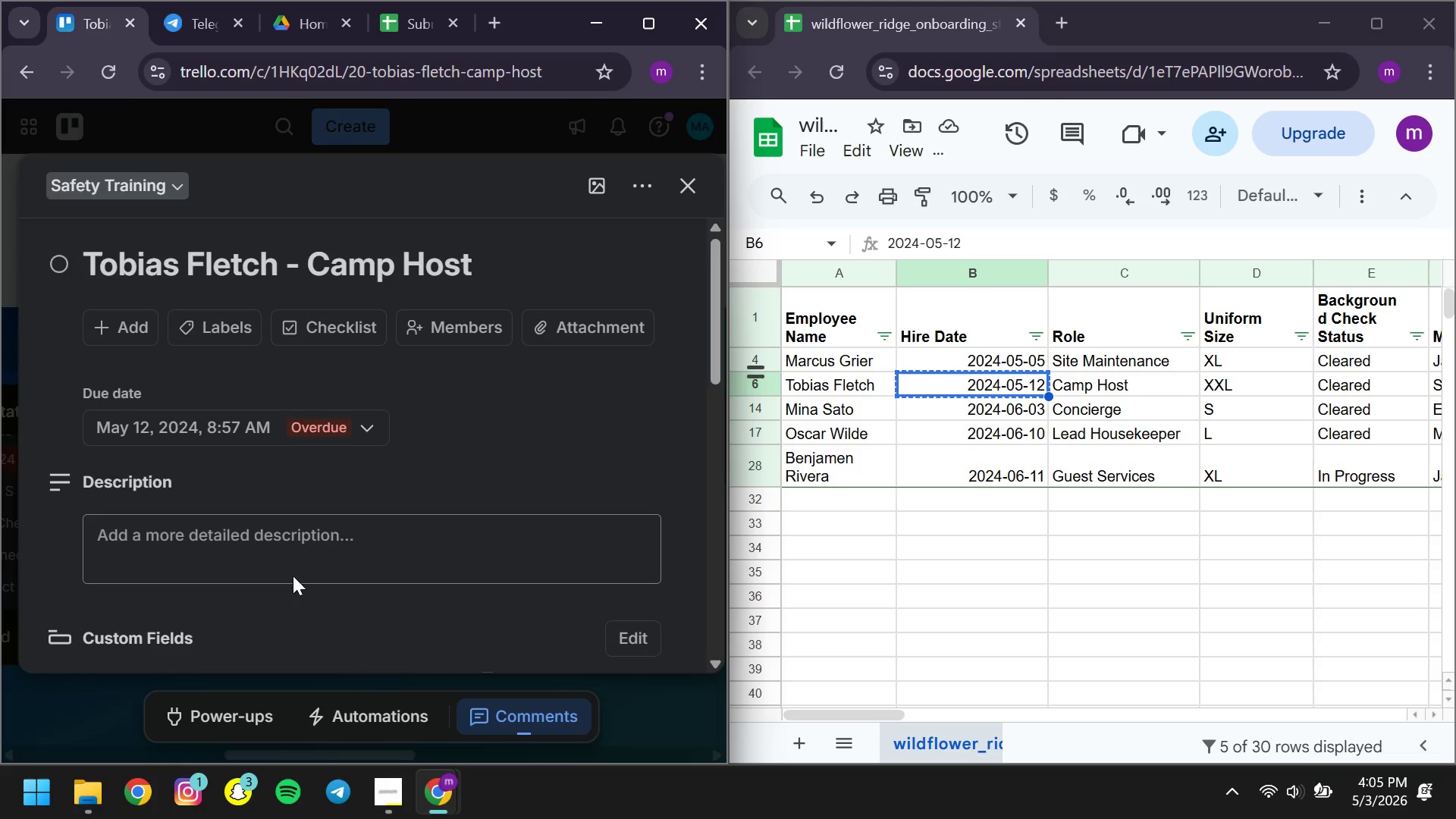 
mouse_move([281, 554])
 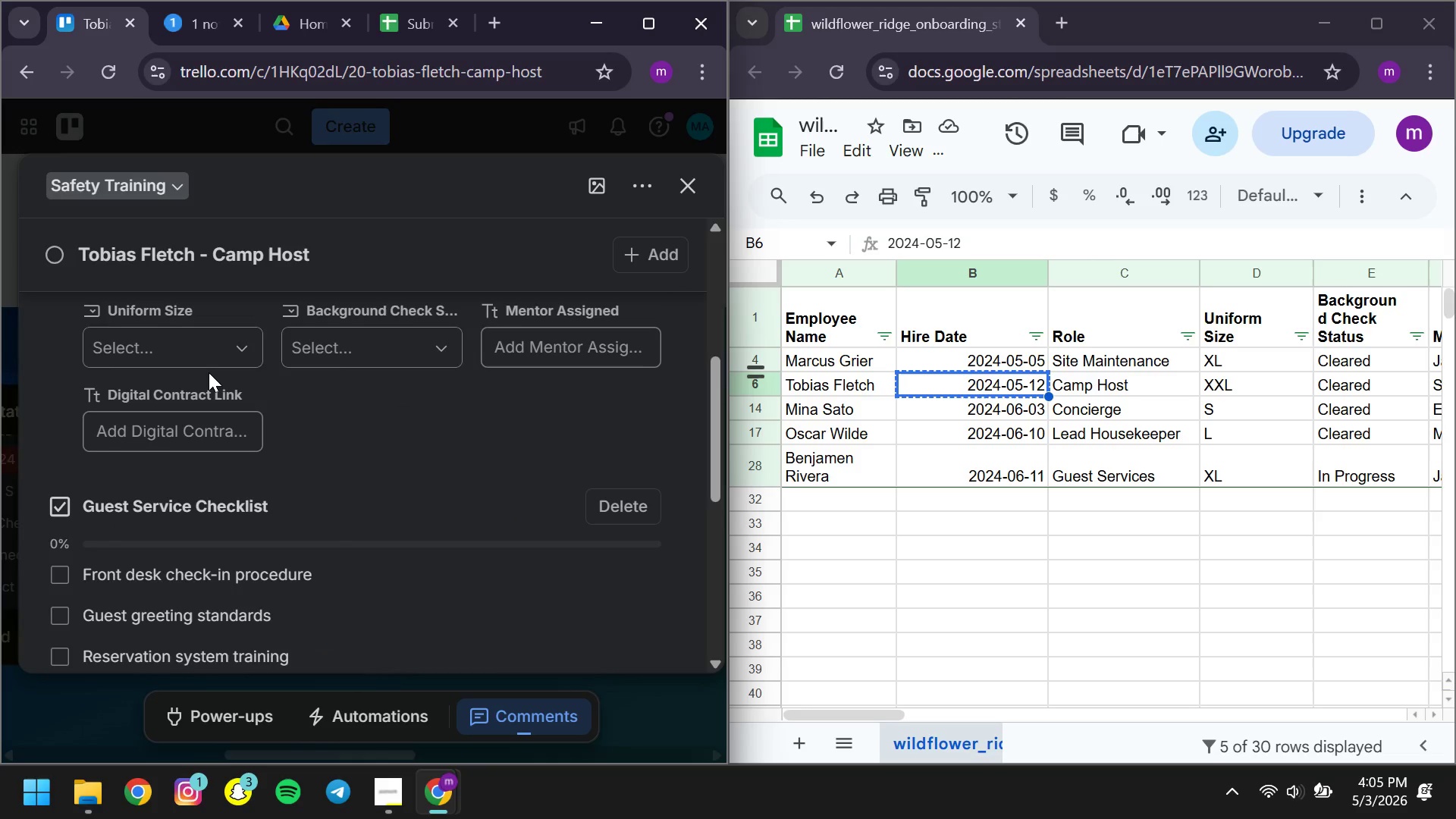 
left_click([209, 372])
 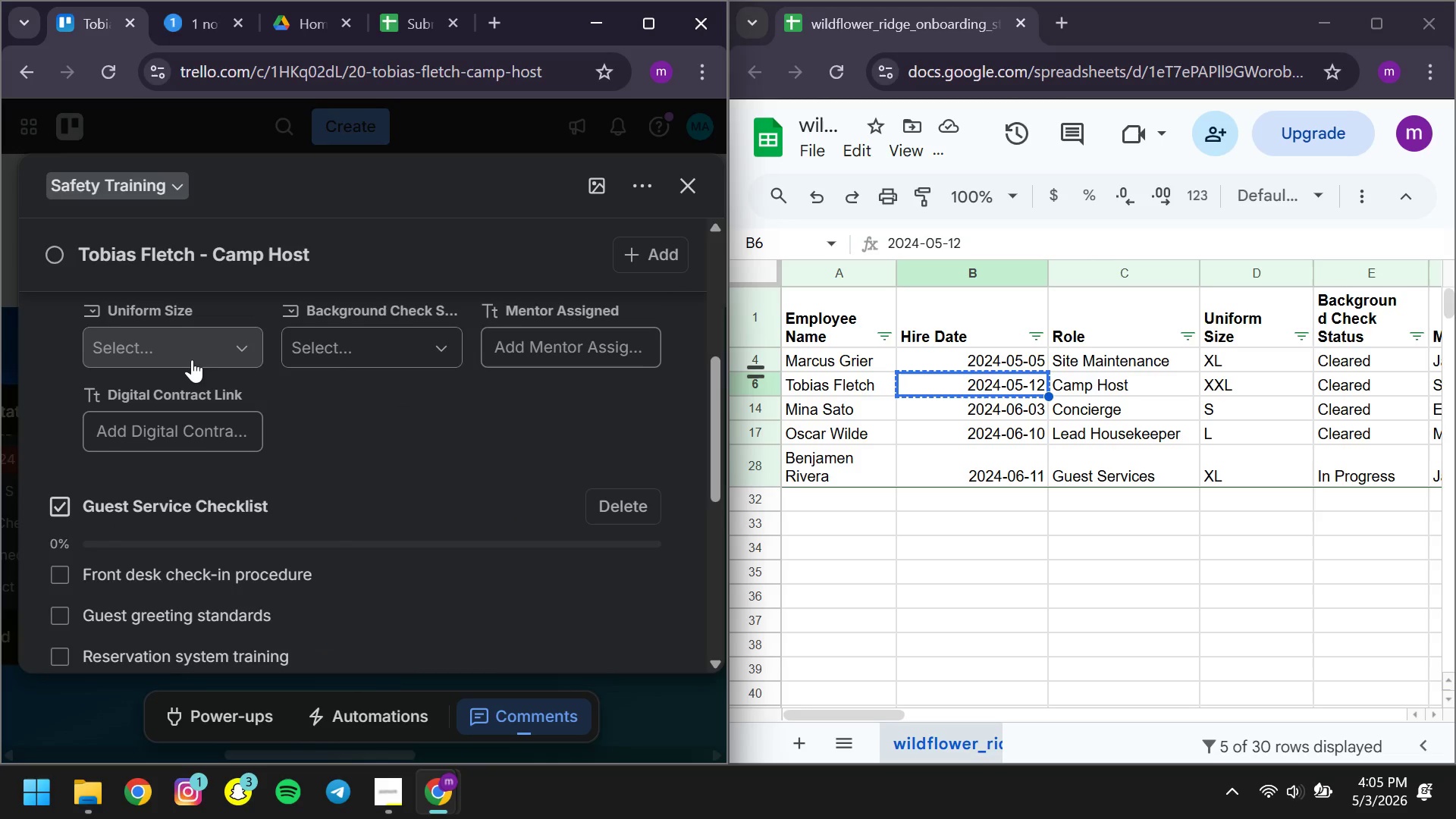 
left_click([192, 359])
 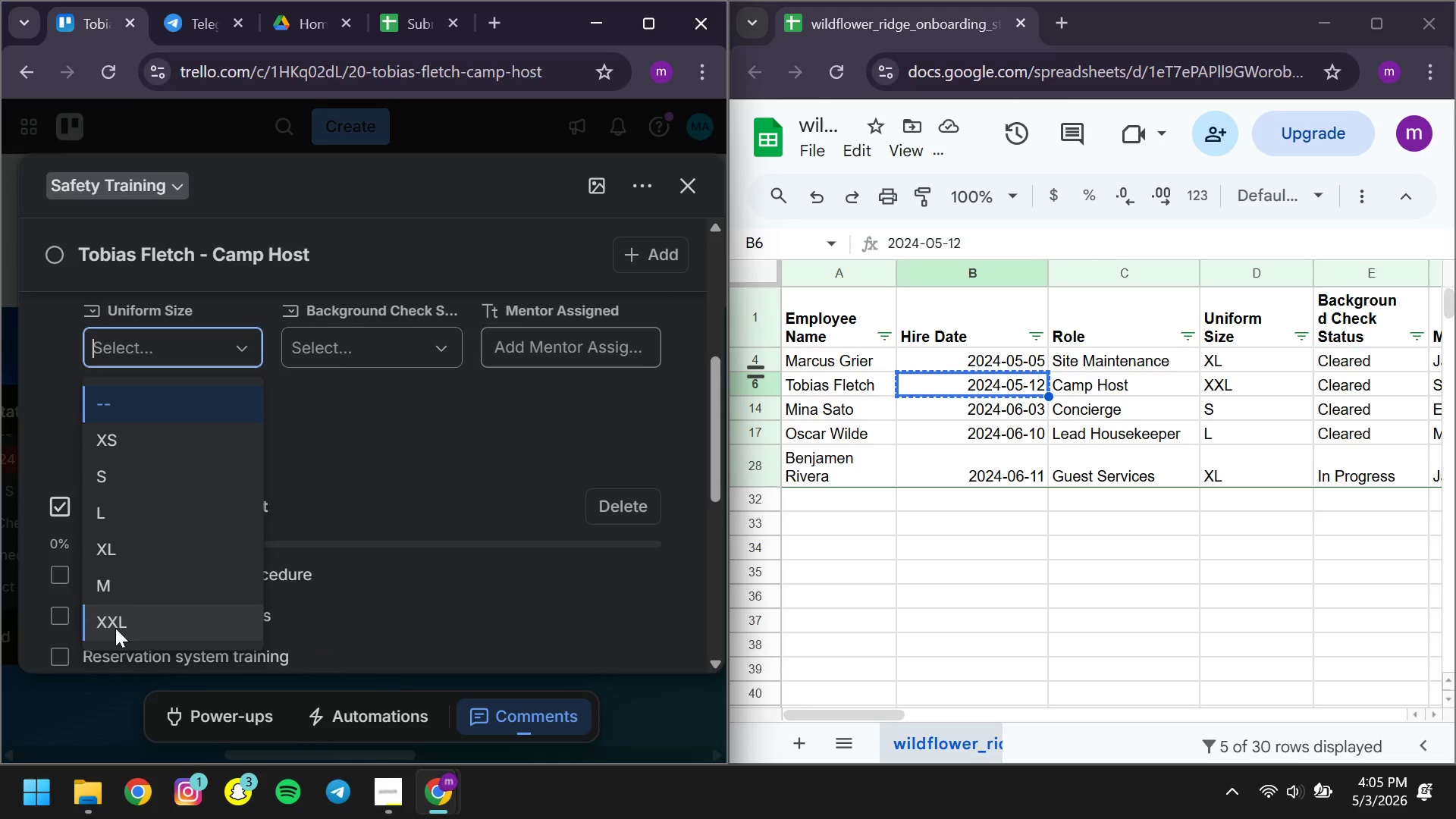 
left_click([115, 628])
 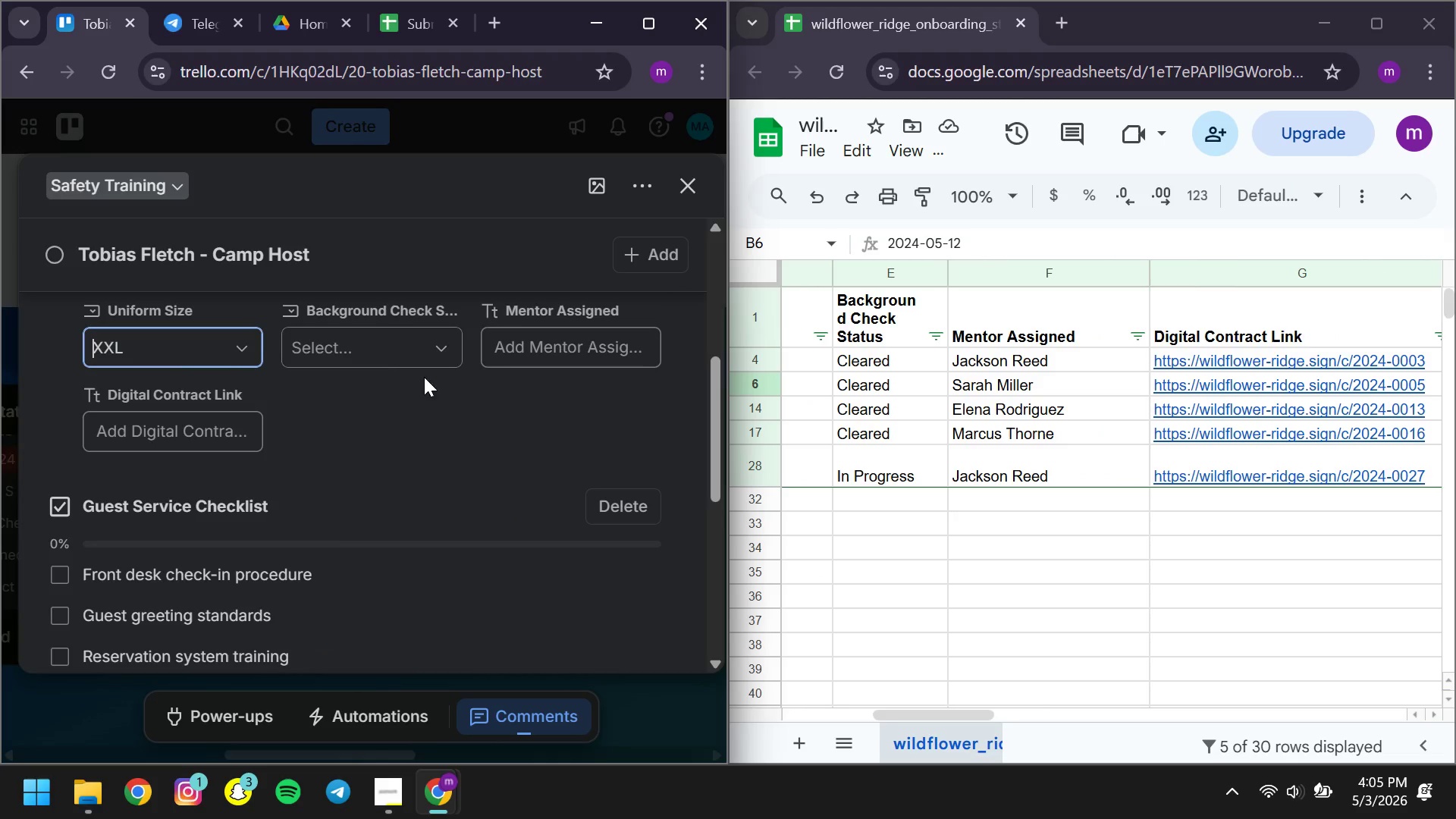 
left_click([375, 356])
 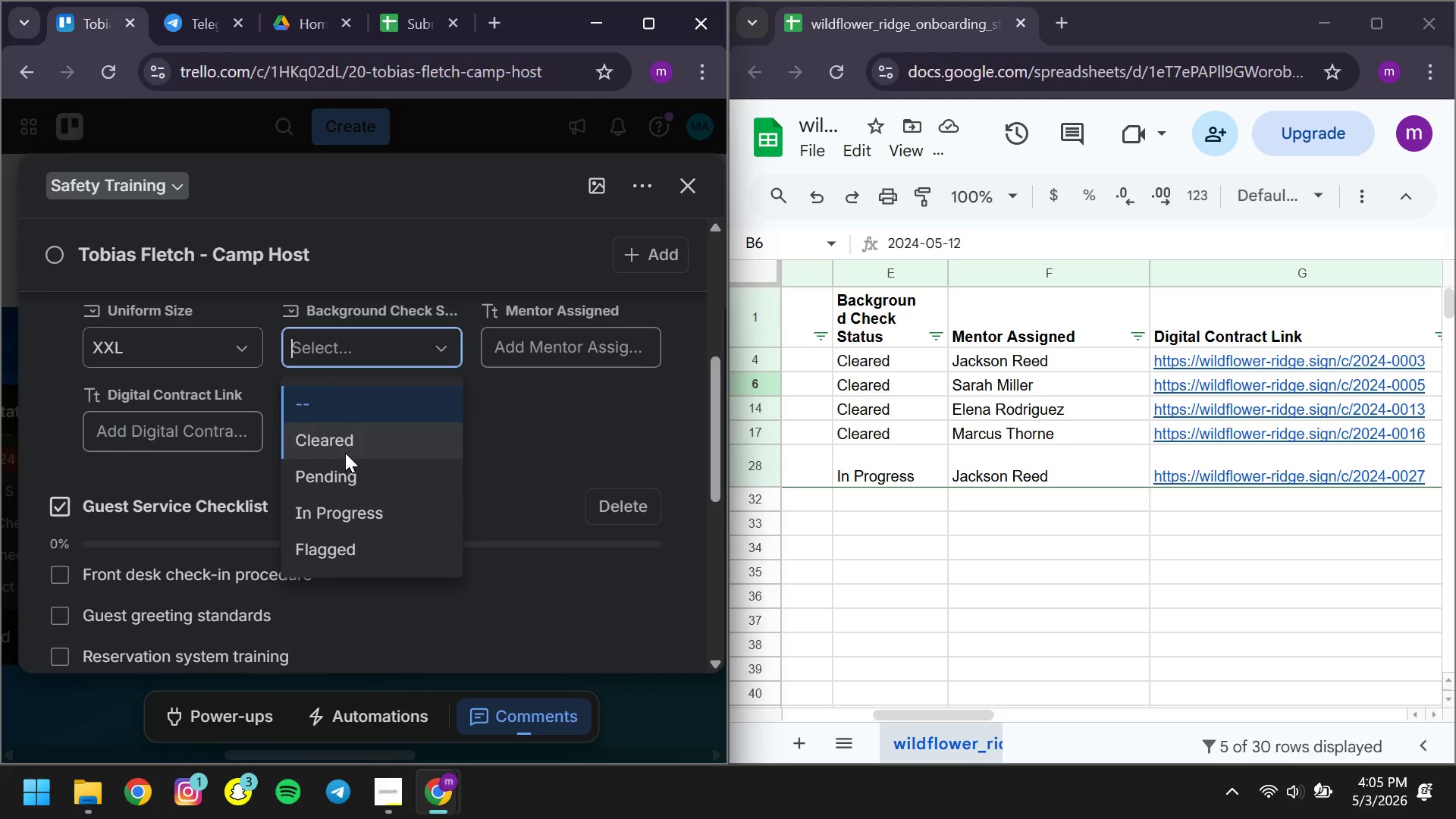 
left_click([345, 453])
 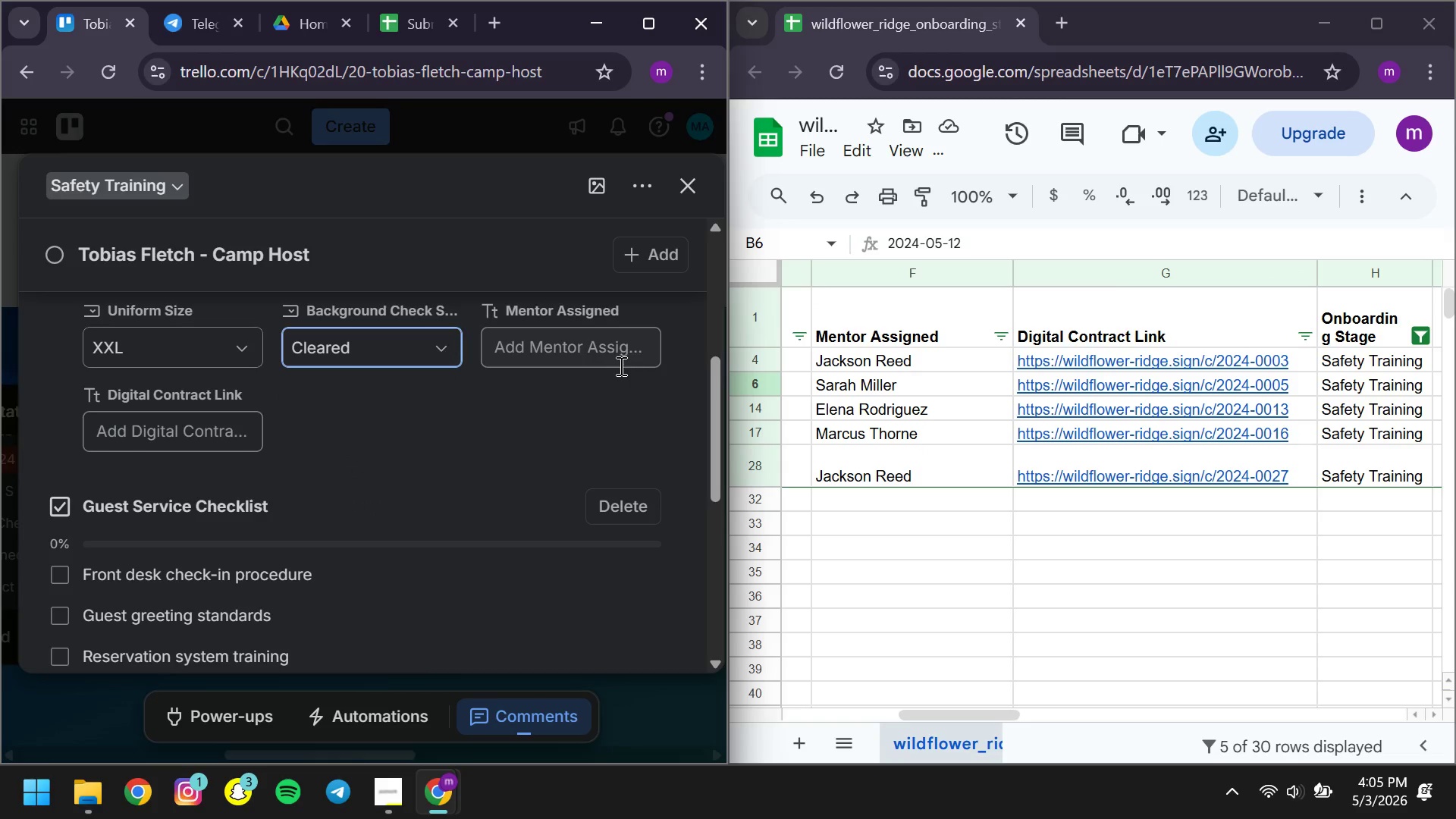 
left_click([605, 362])
 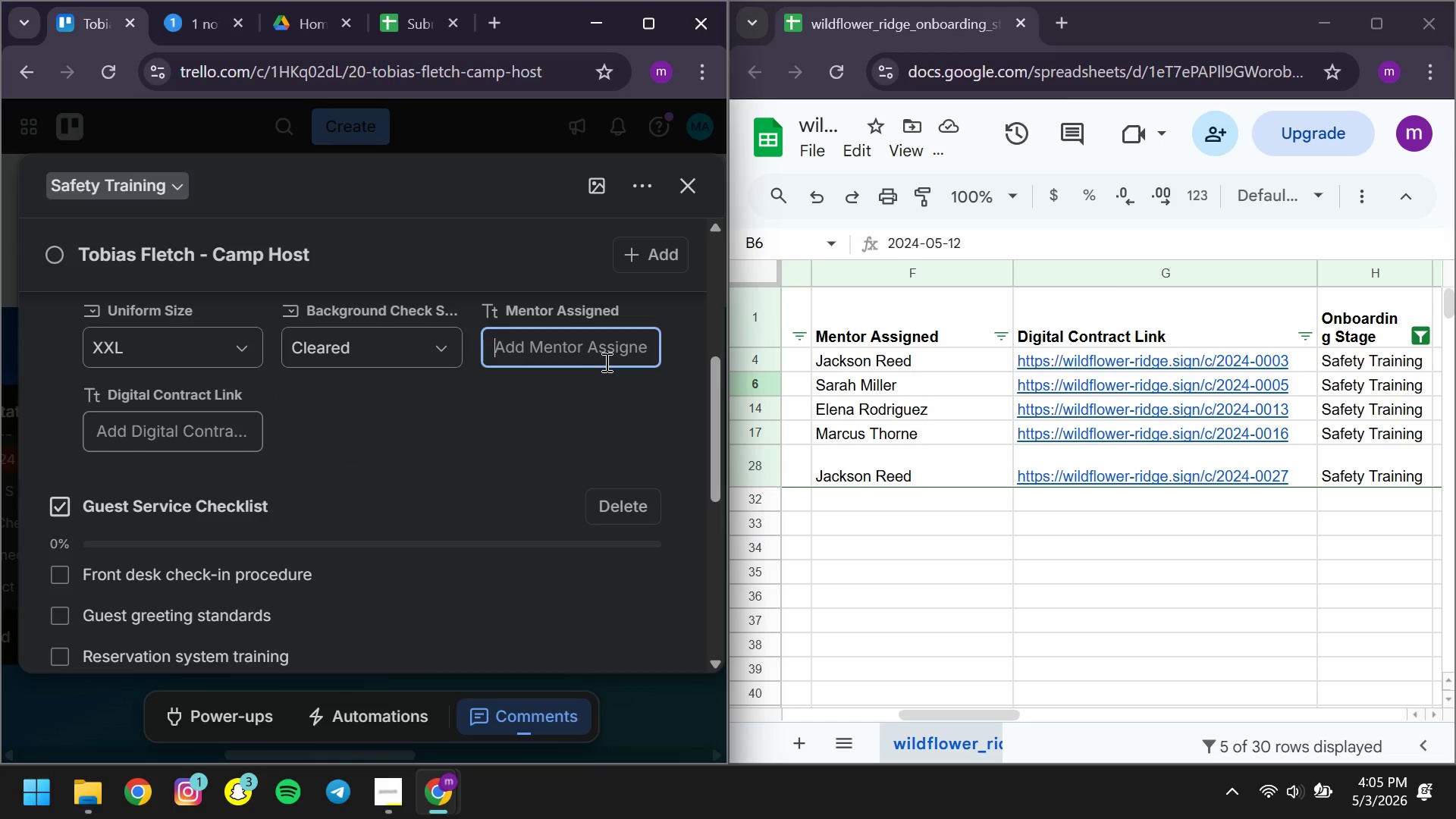 
type(Sarah Miller )
 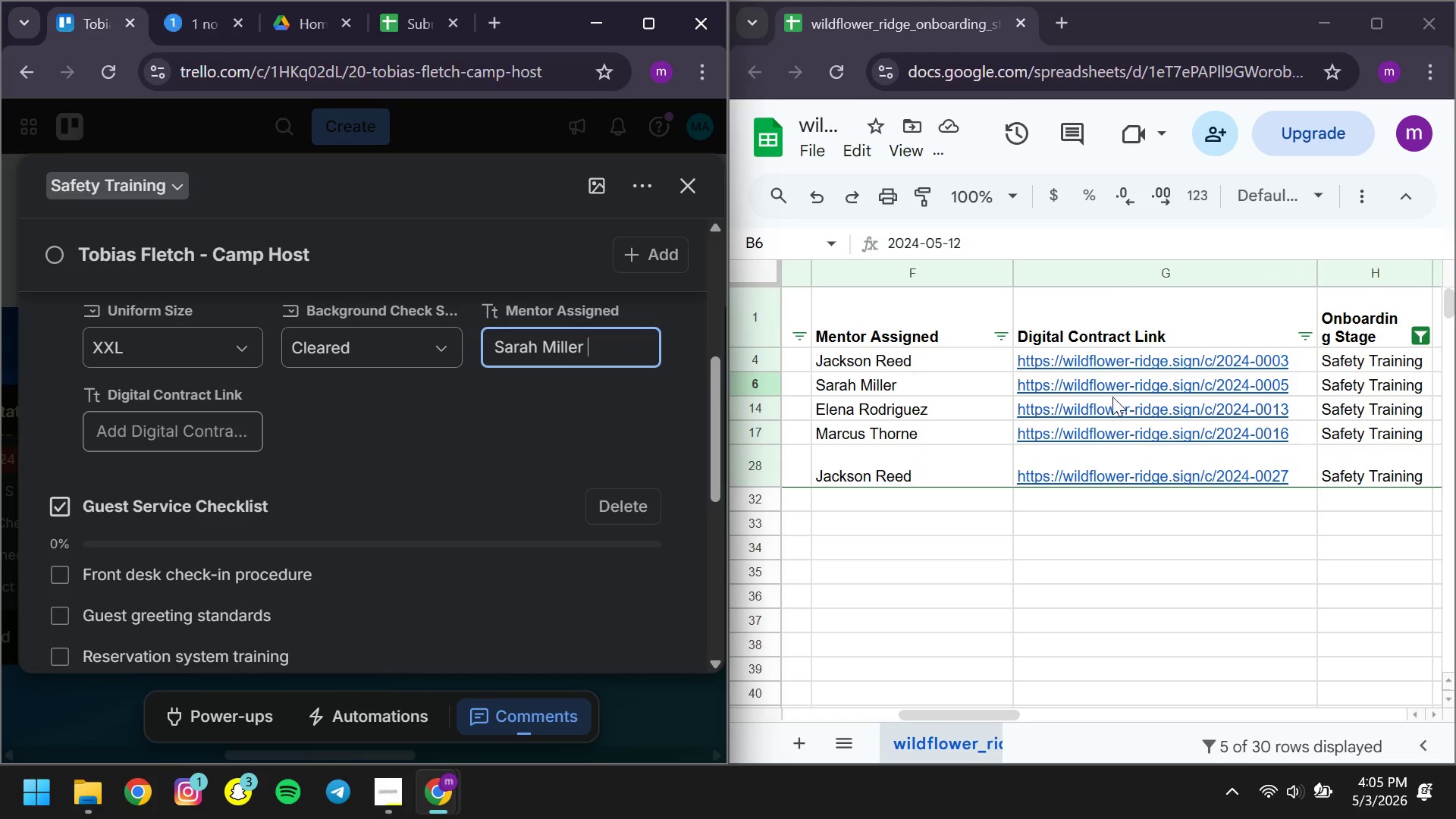 
left_click([1110, 394])
 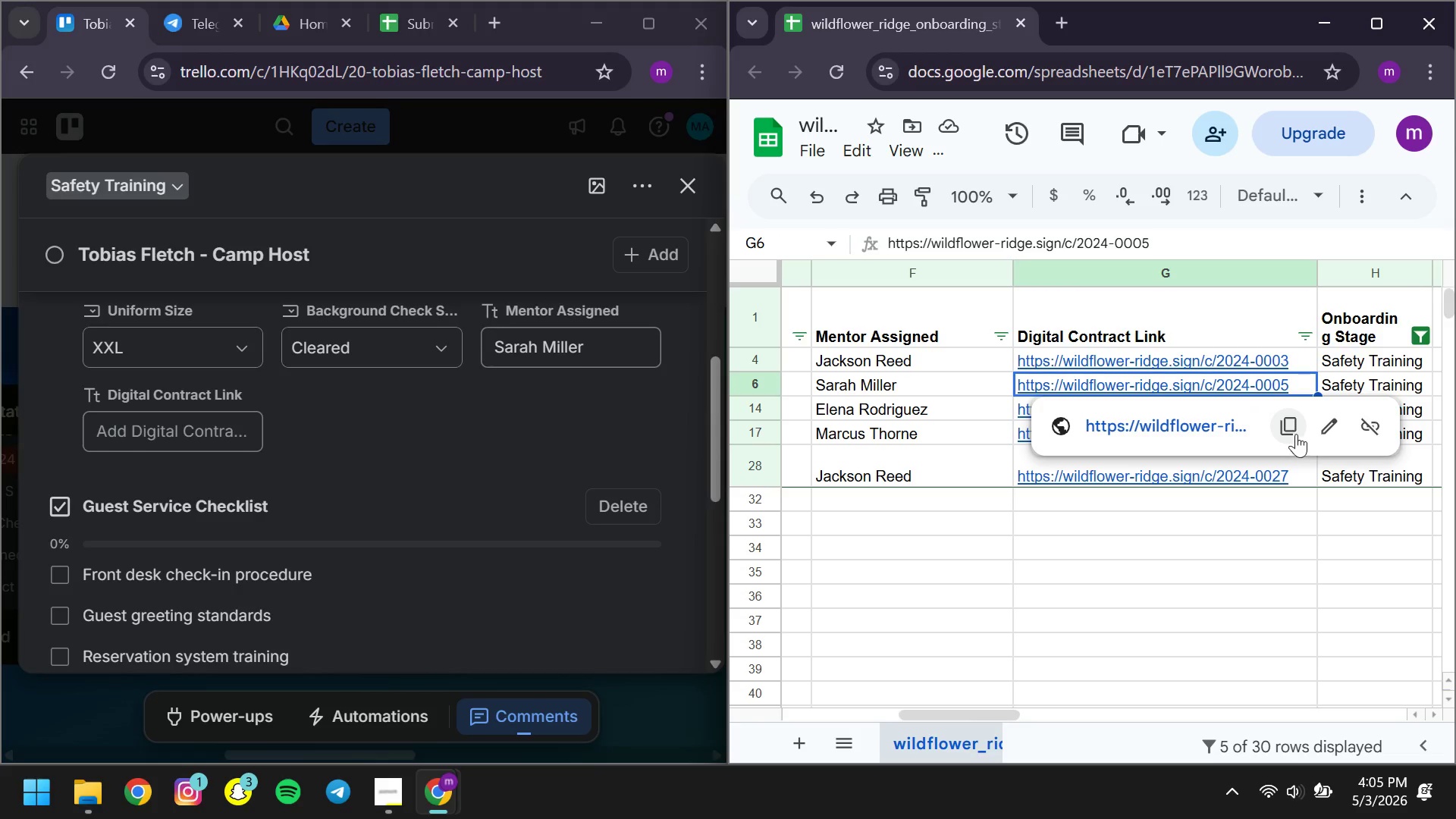 
left_click([1294, 431])
 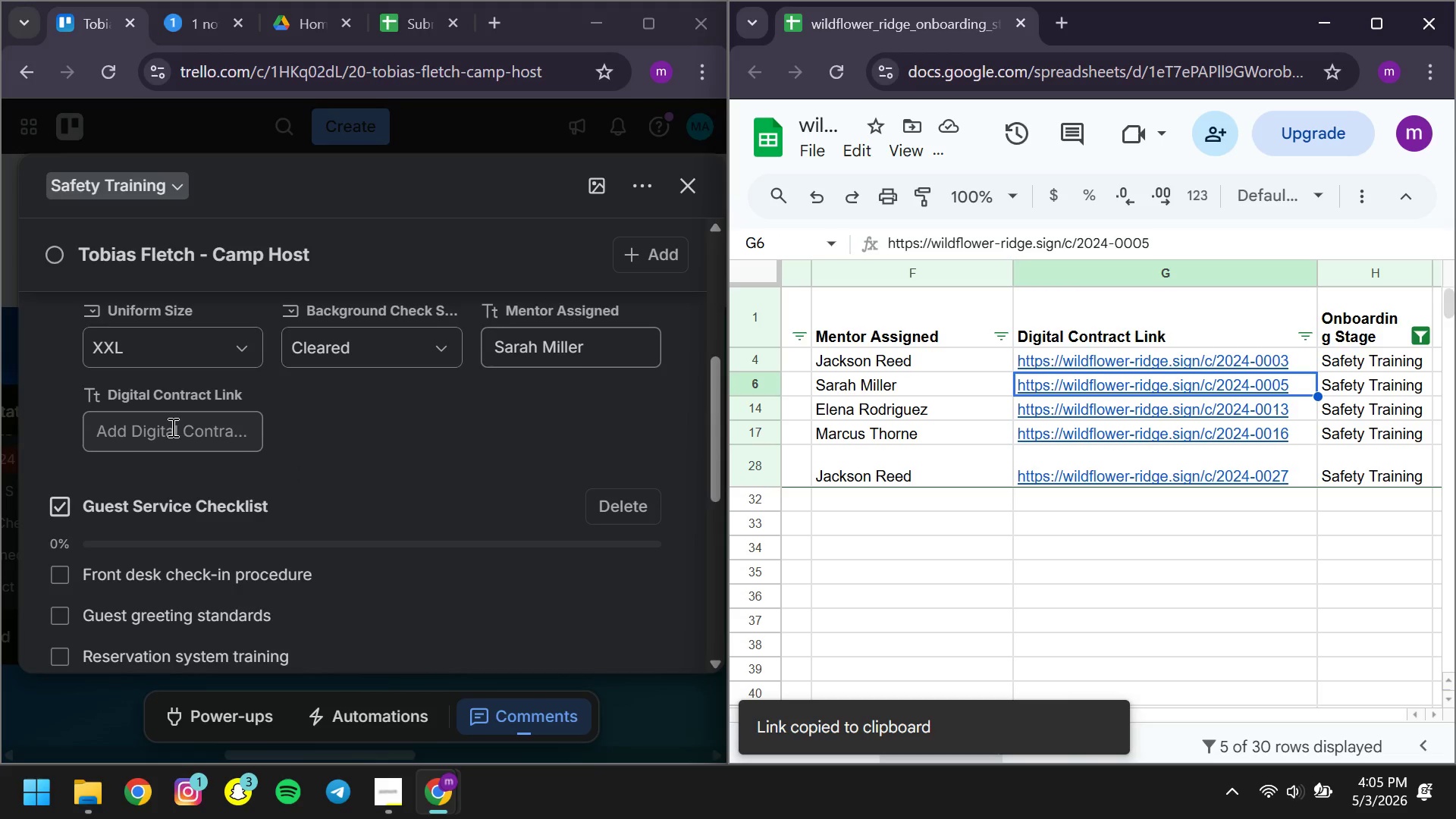 
left_click([171, 427])
 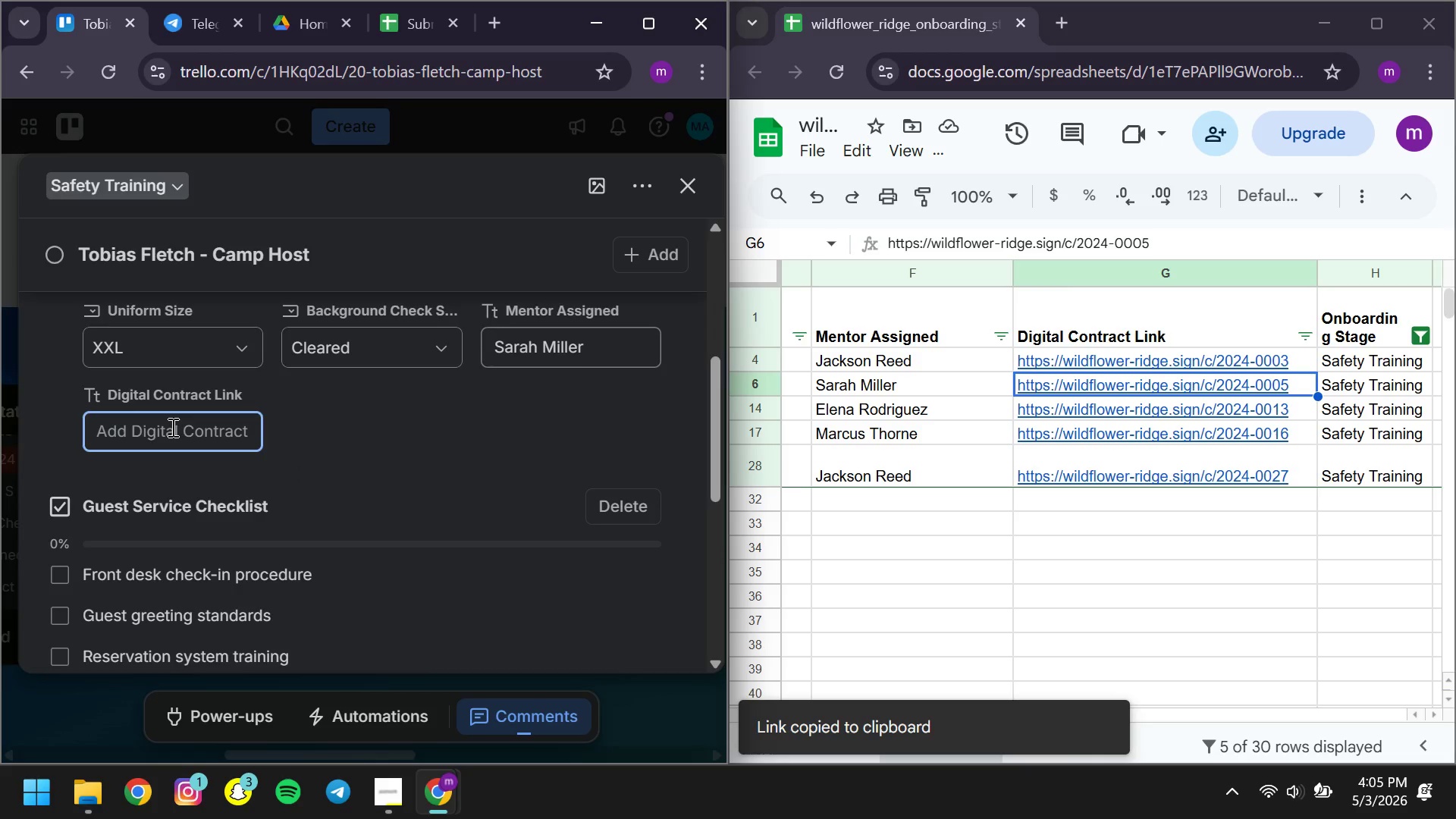 
key(Control+ControlLeft)
 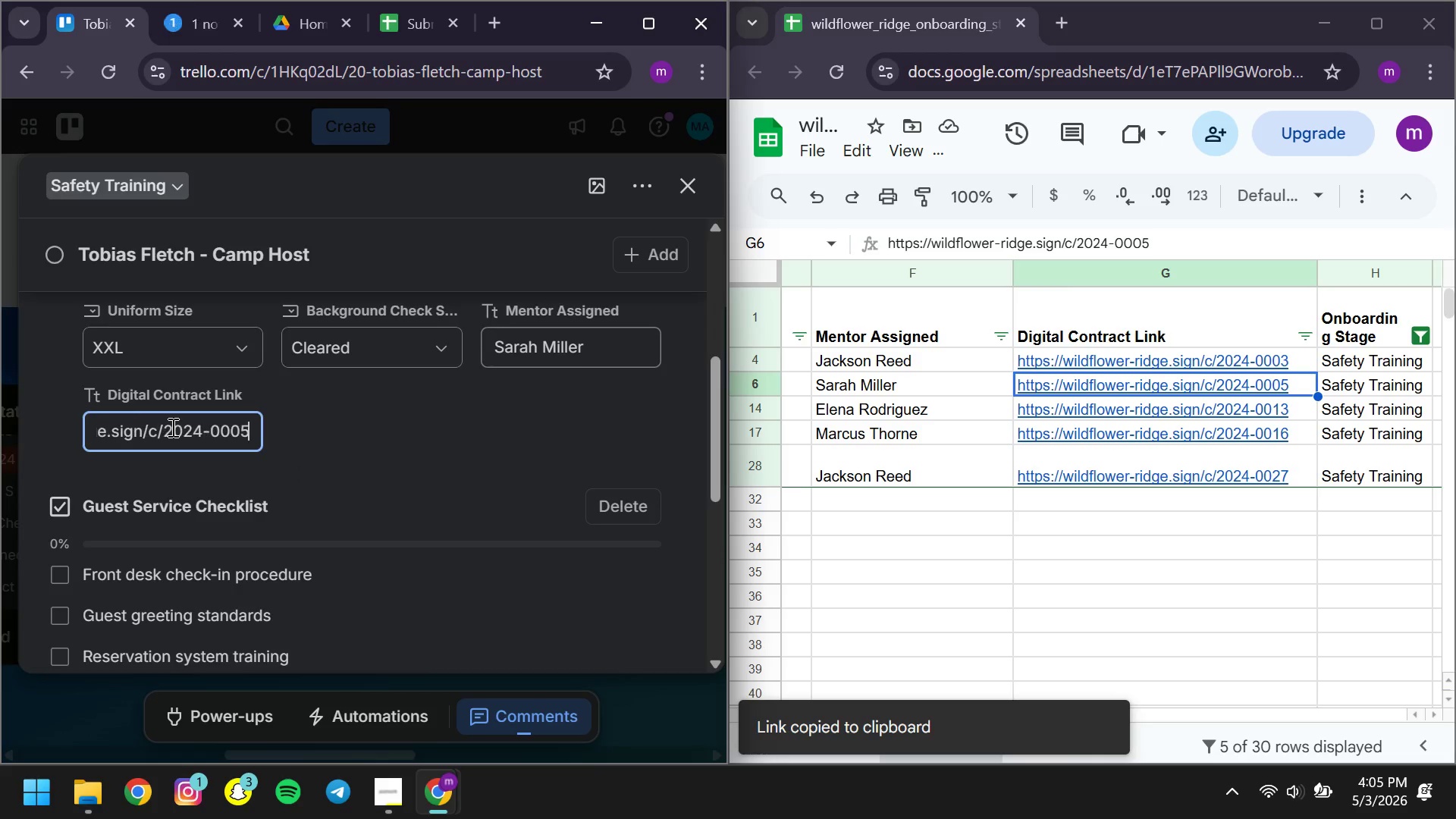 
key(Control+V)
 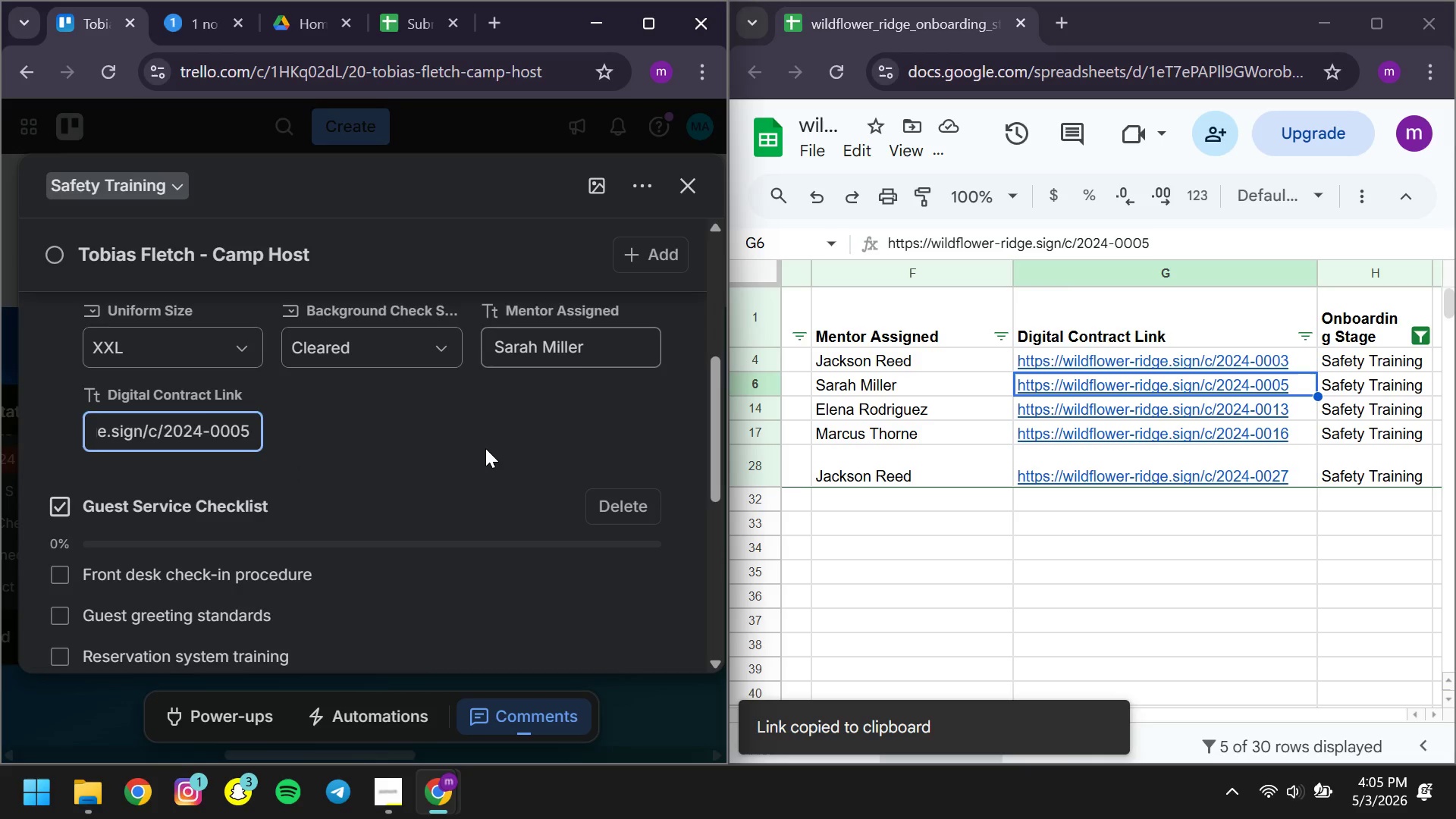 
left_click([485, 448])
 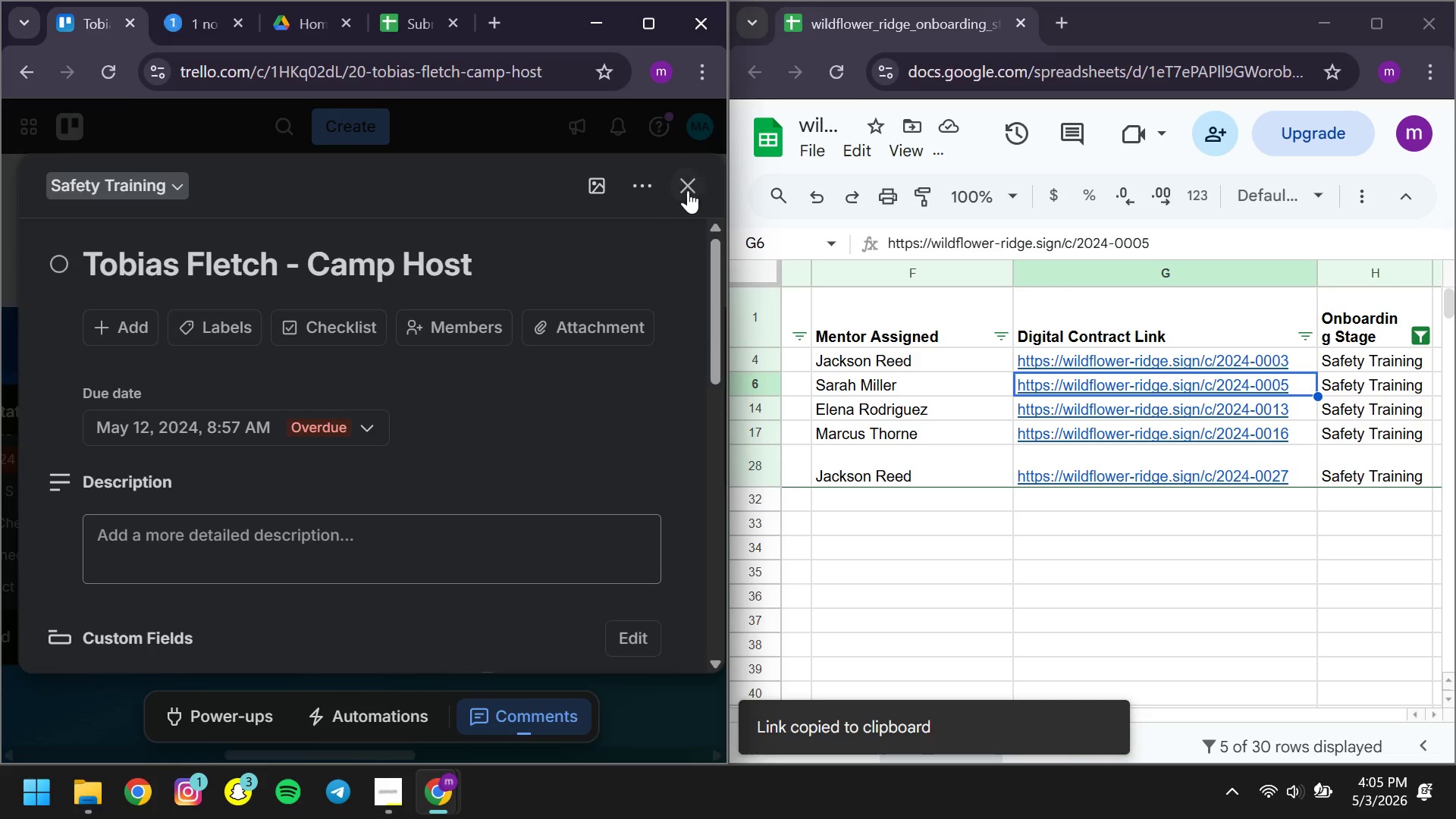 
left_click([684, 191])
 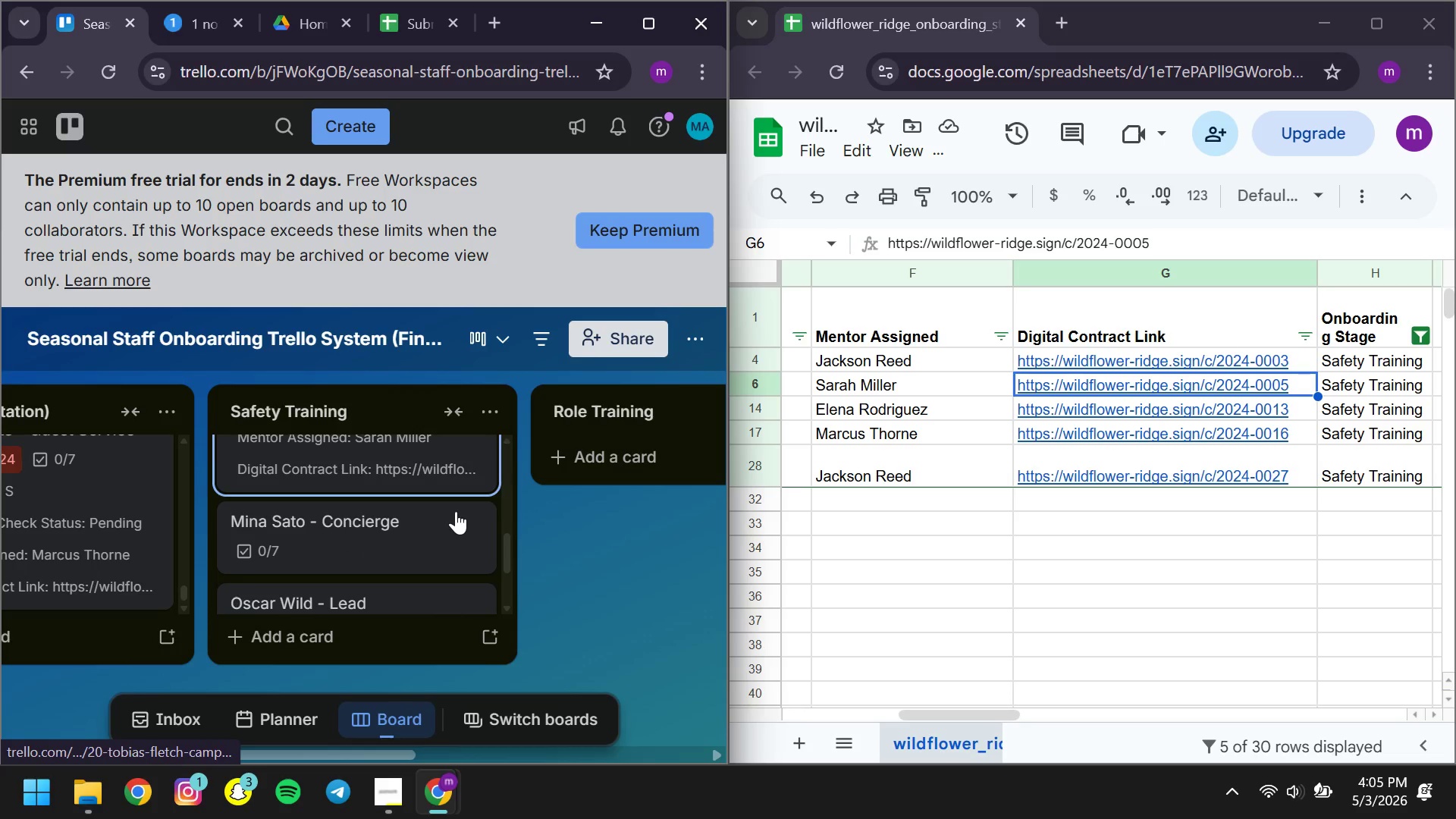 
left_click([361, 532])
 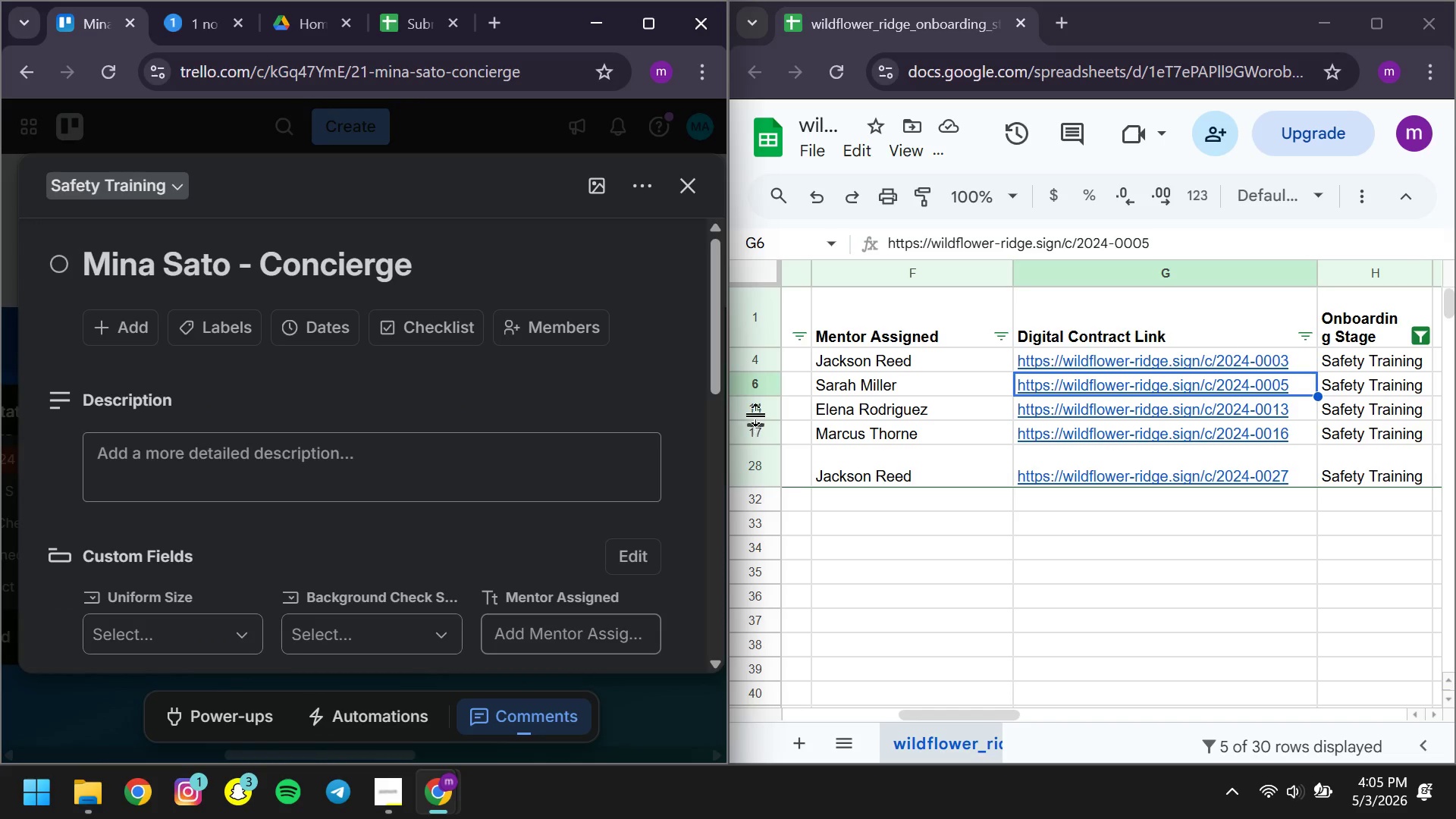 
left_click([757, 410])
 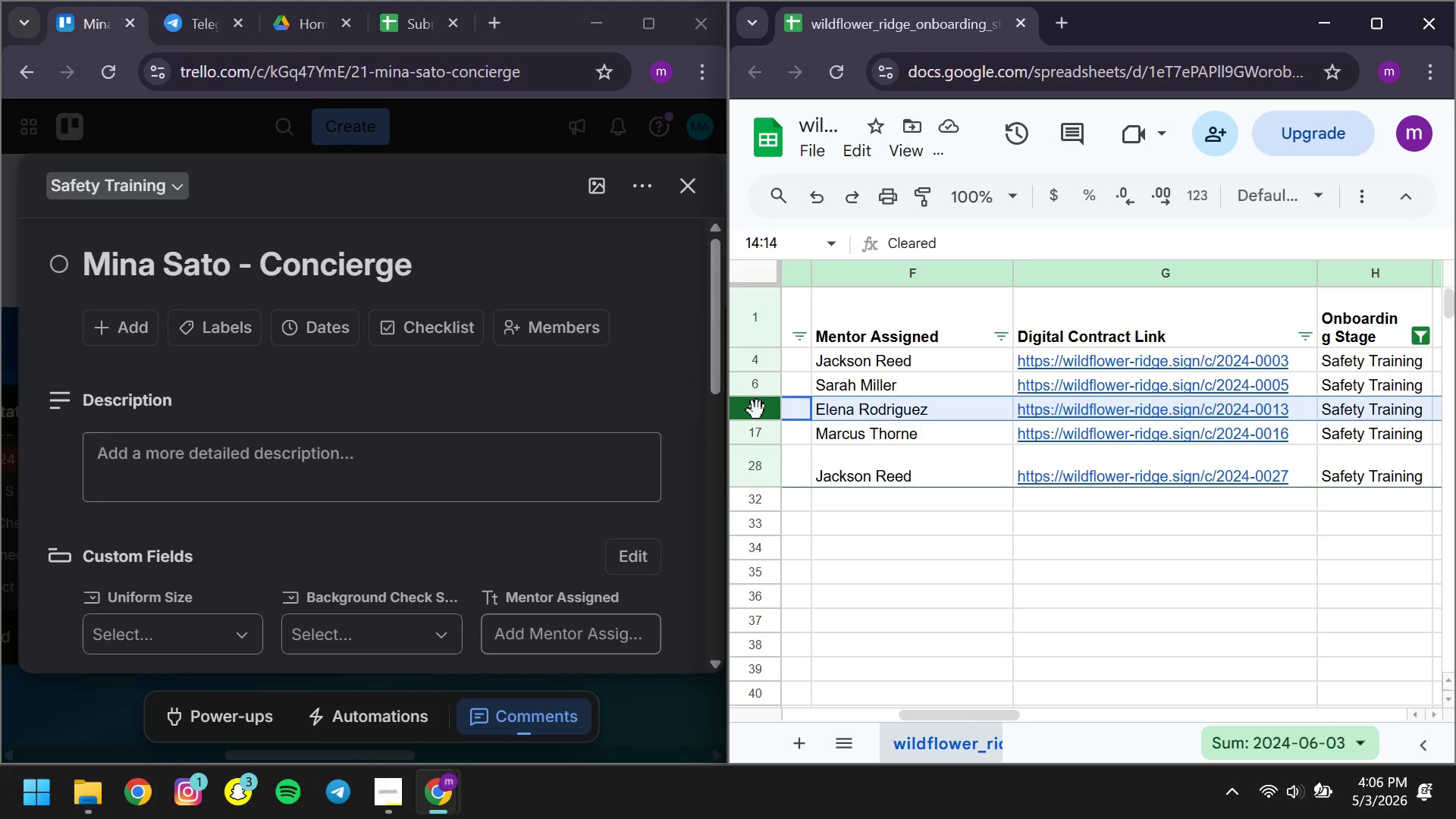 
wait(53.55)
 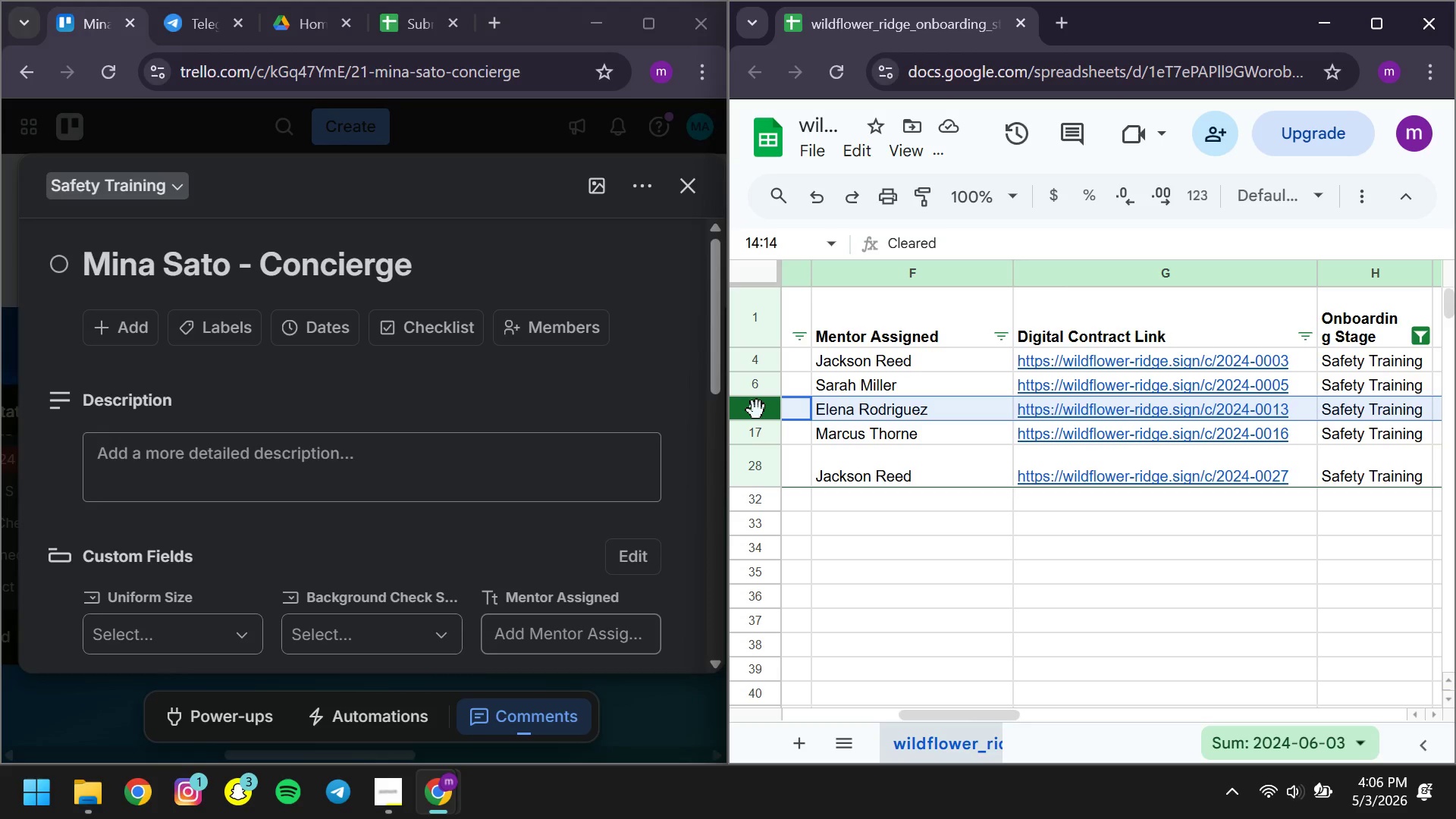 
left_click([995, 410])
 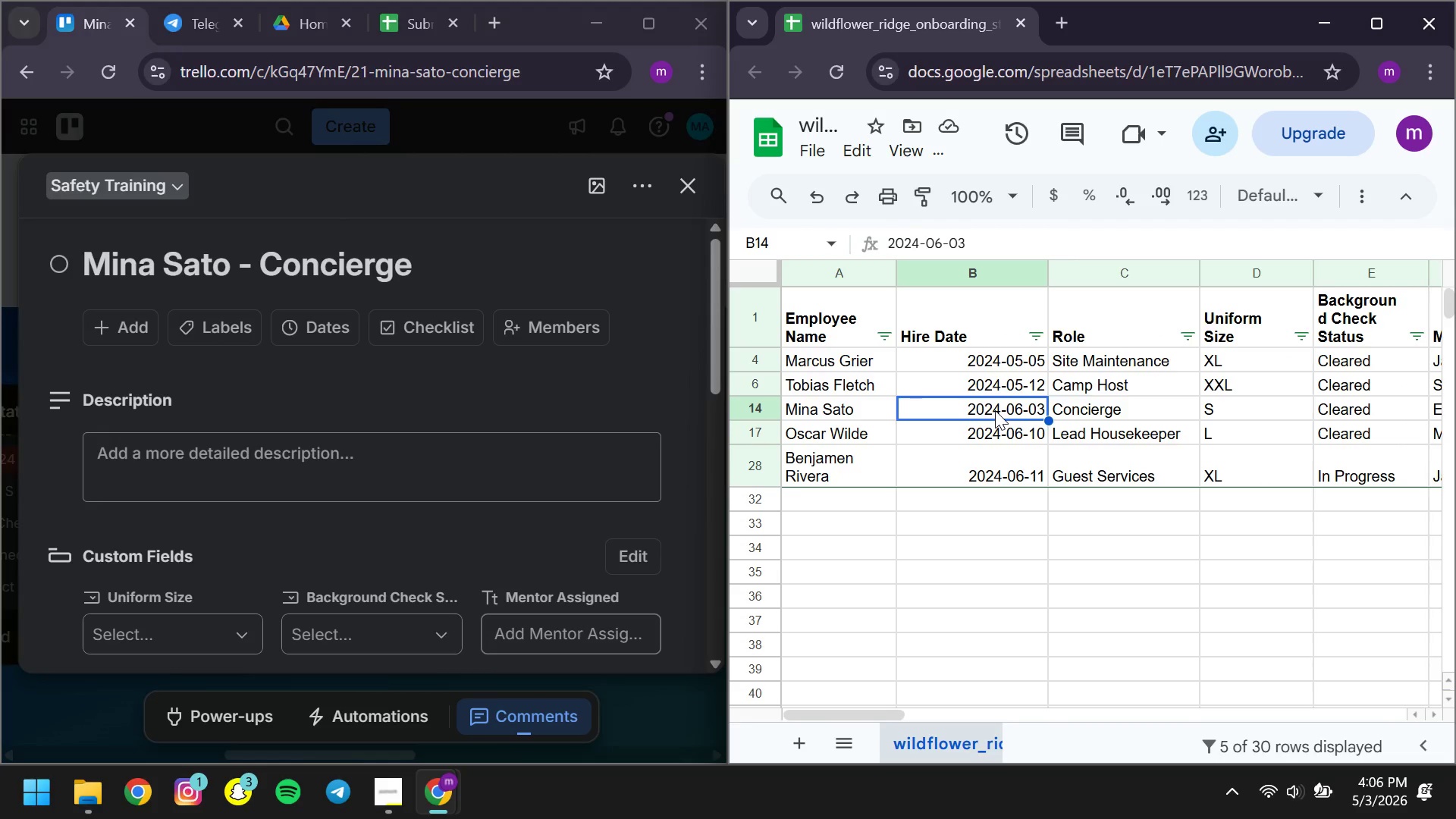 
key(Control+ControlLeft)
 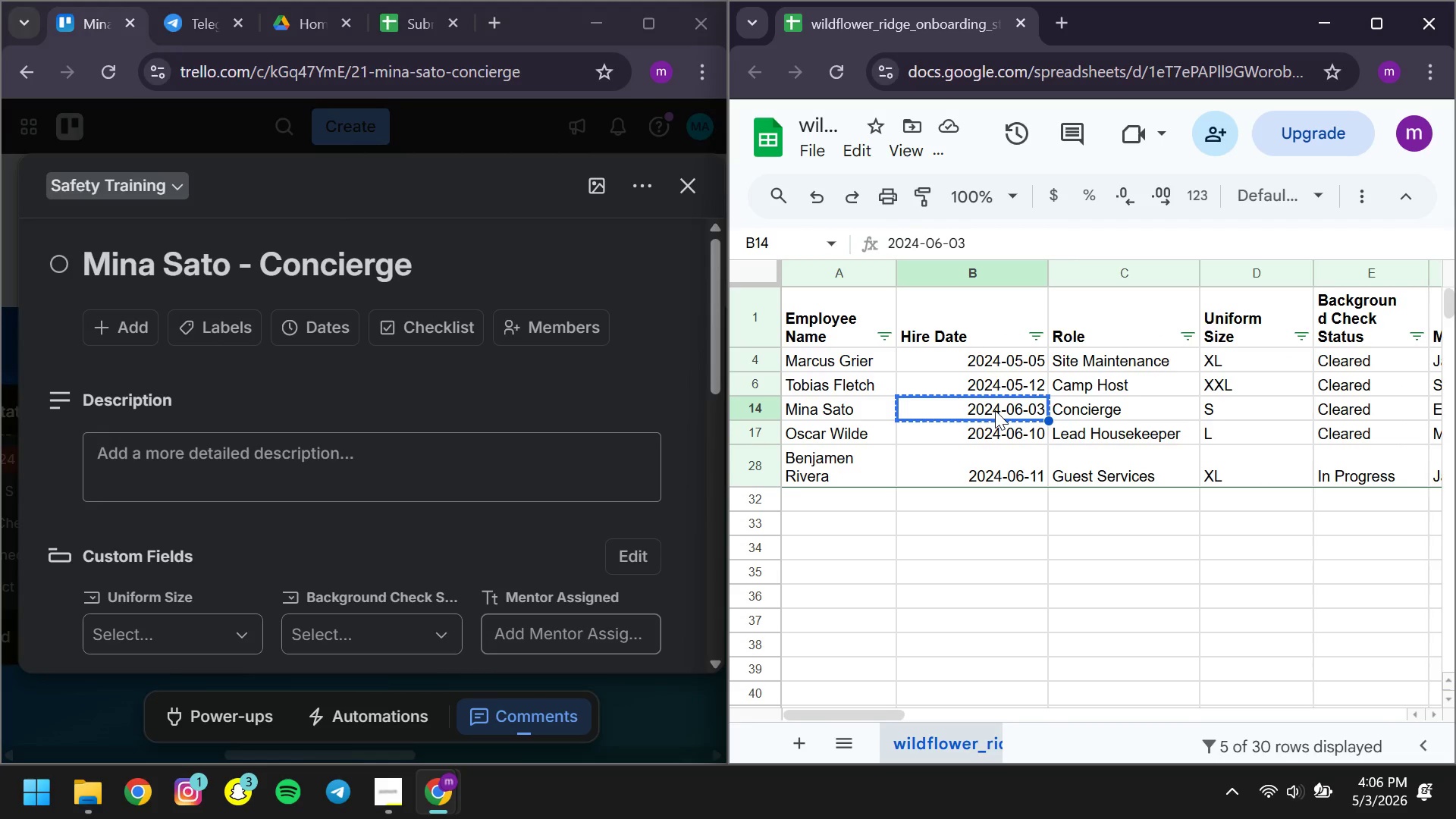 
key(Control+C)
 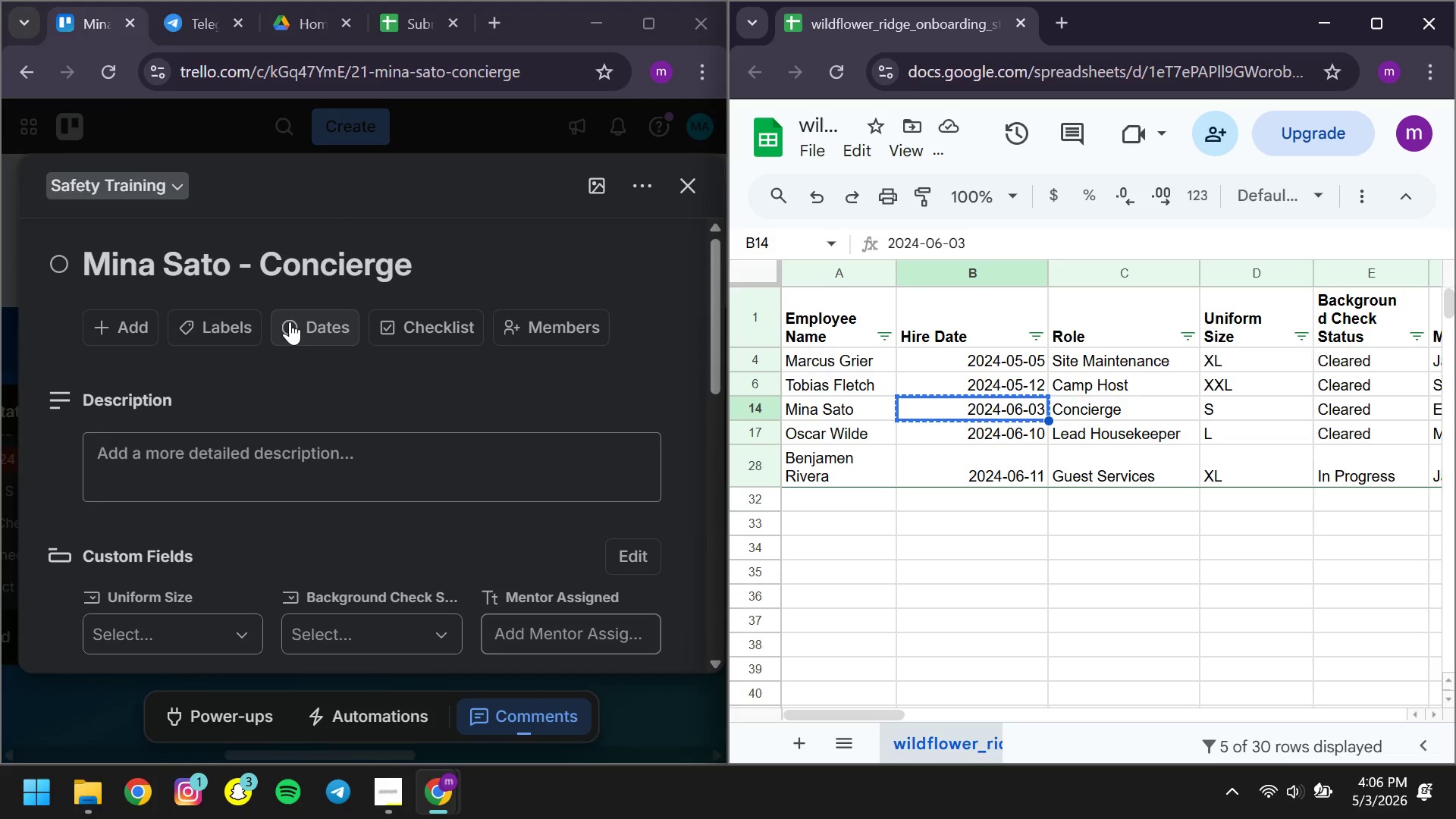 
left_click([288, 321])
 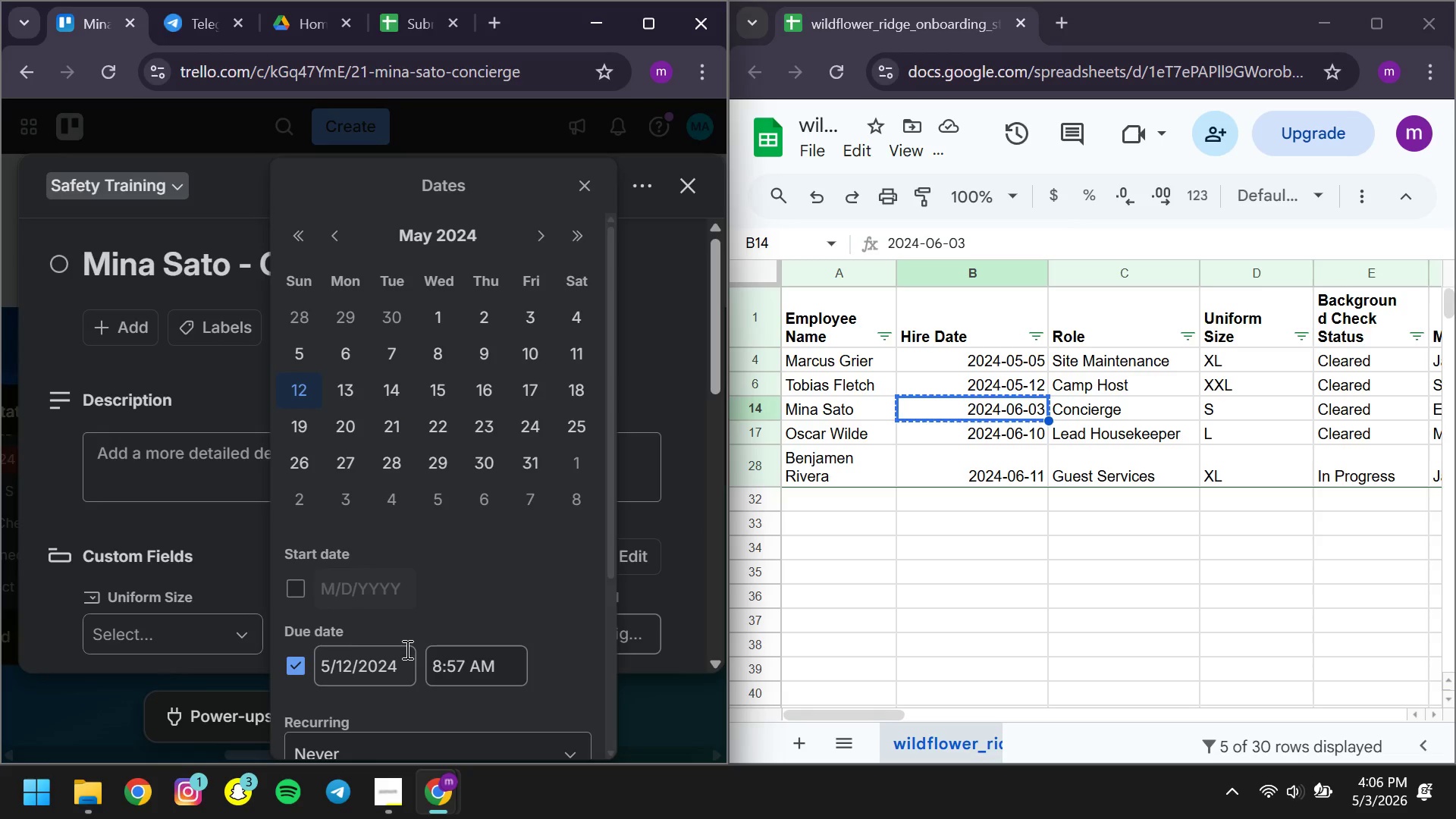 
left_click([406, 649])
 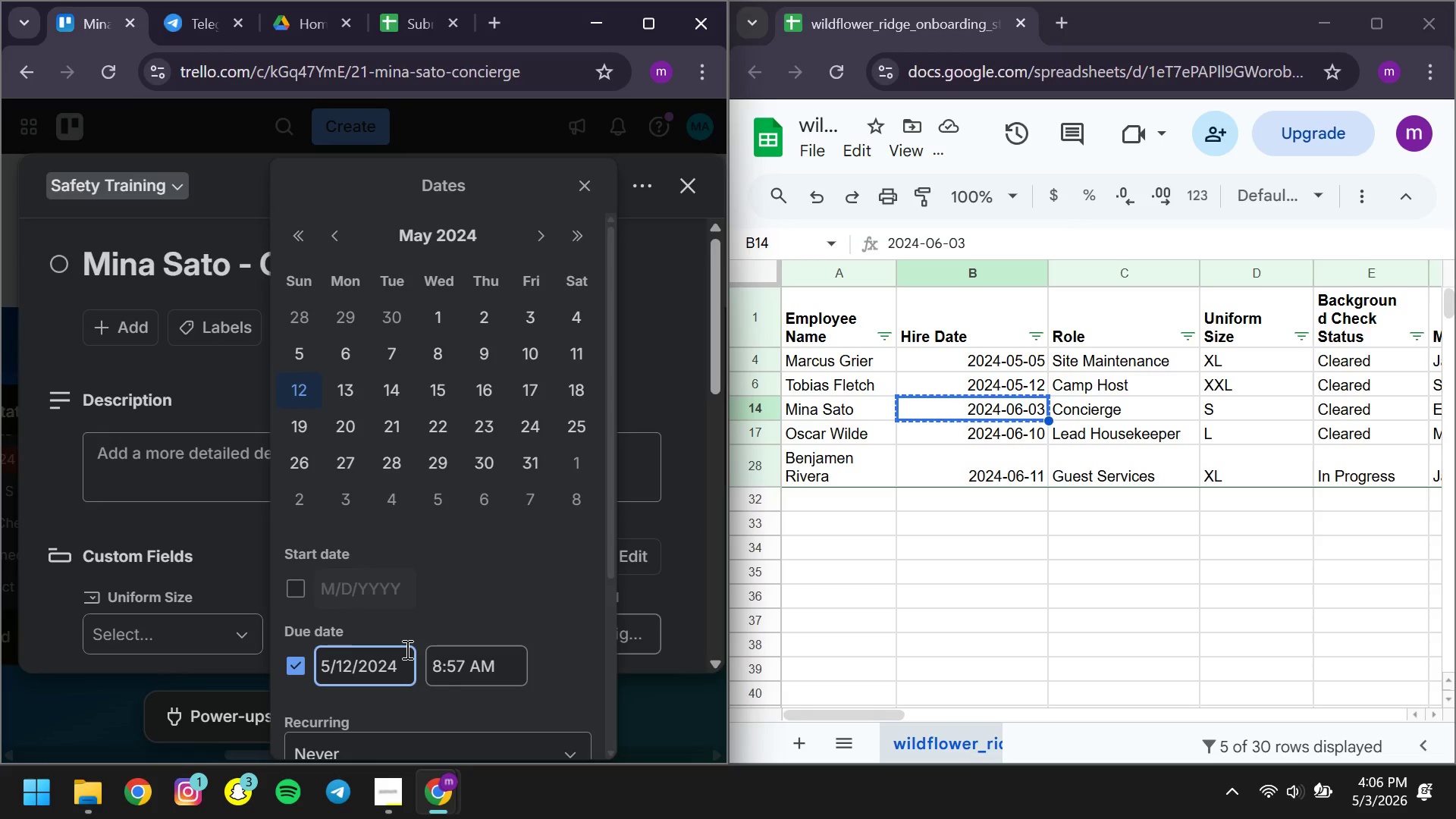 
key(Control+ControlLeft)
 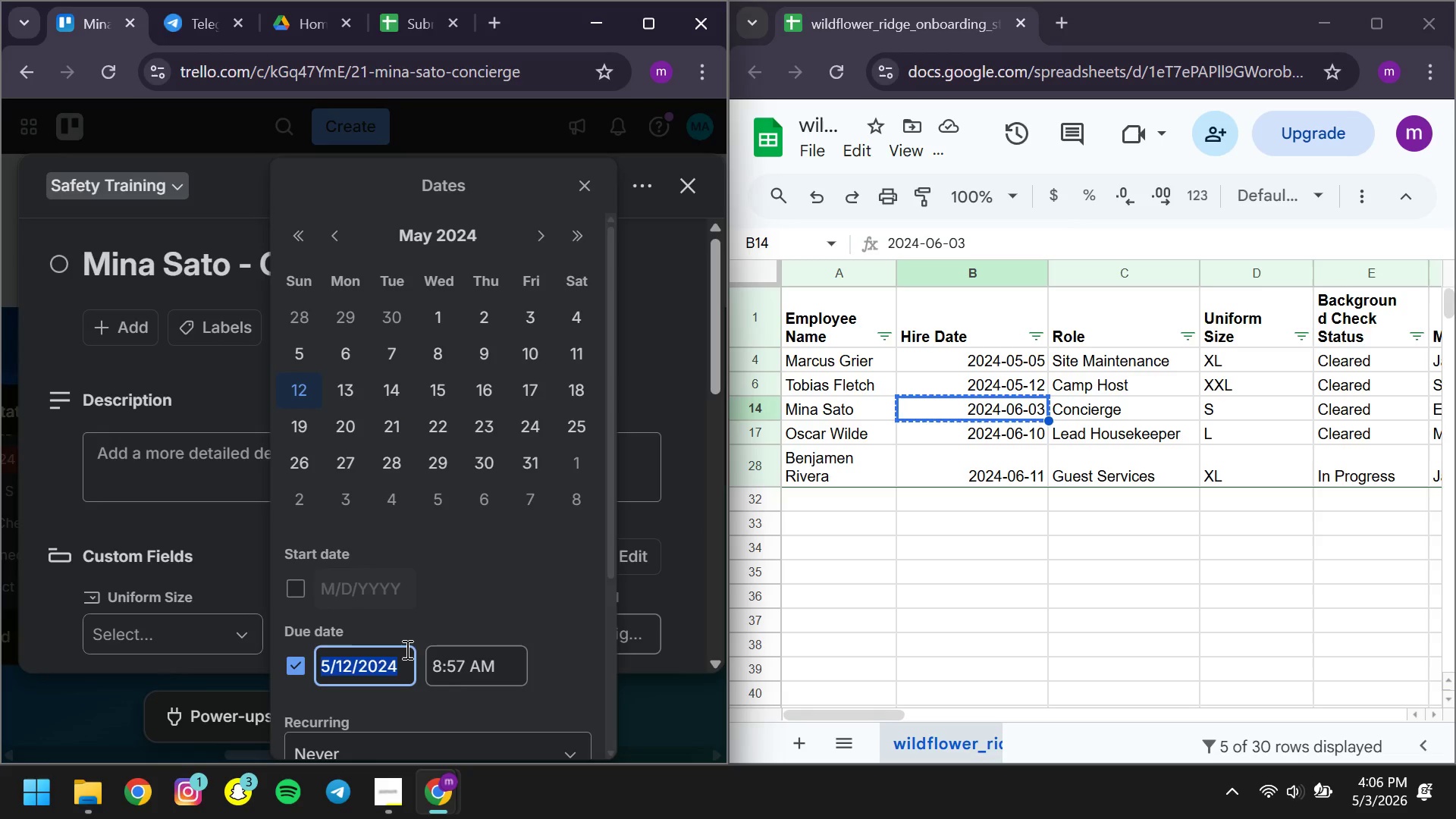 
key(Control+A)
 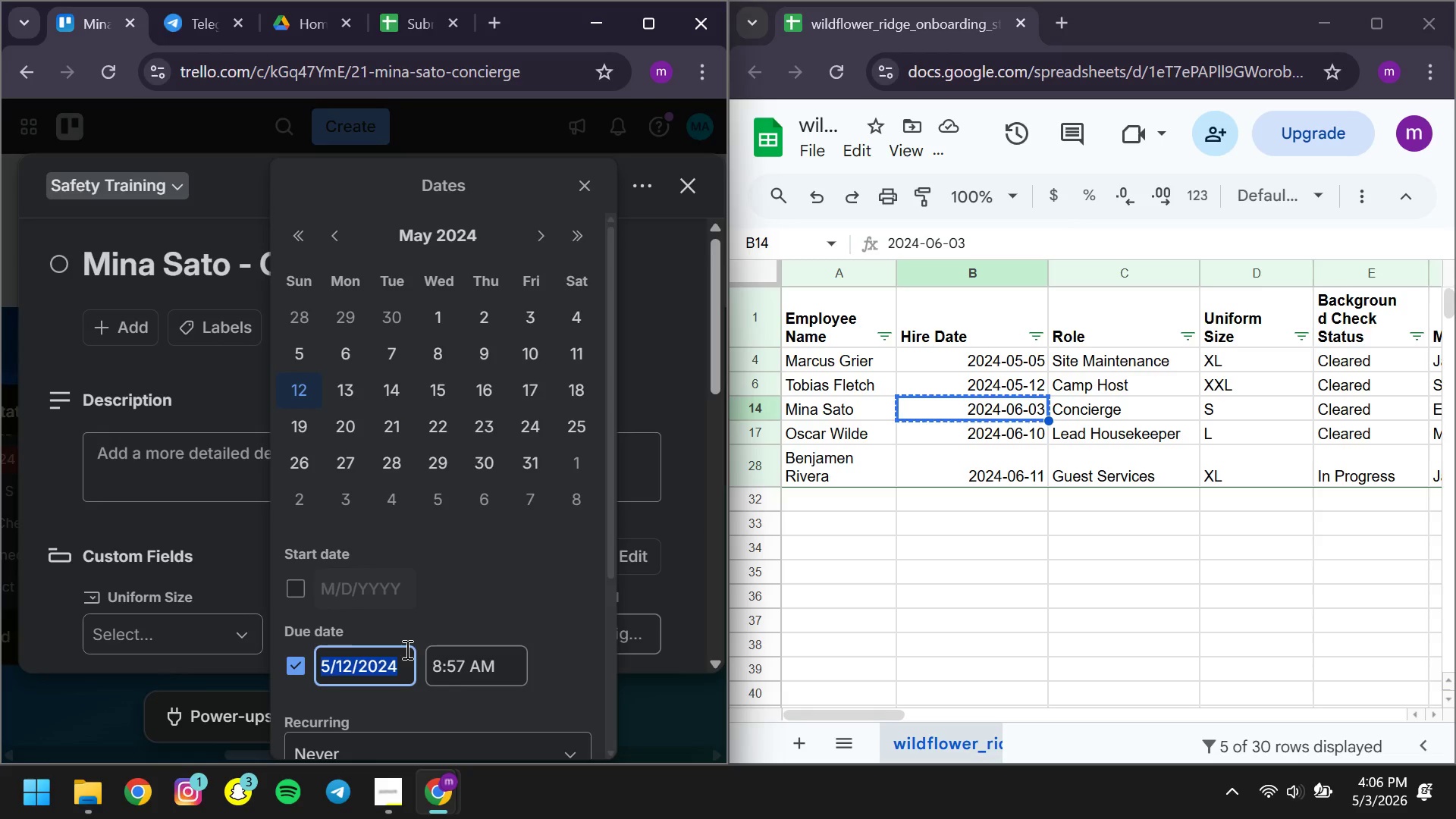 
key(Control+V)
 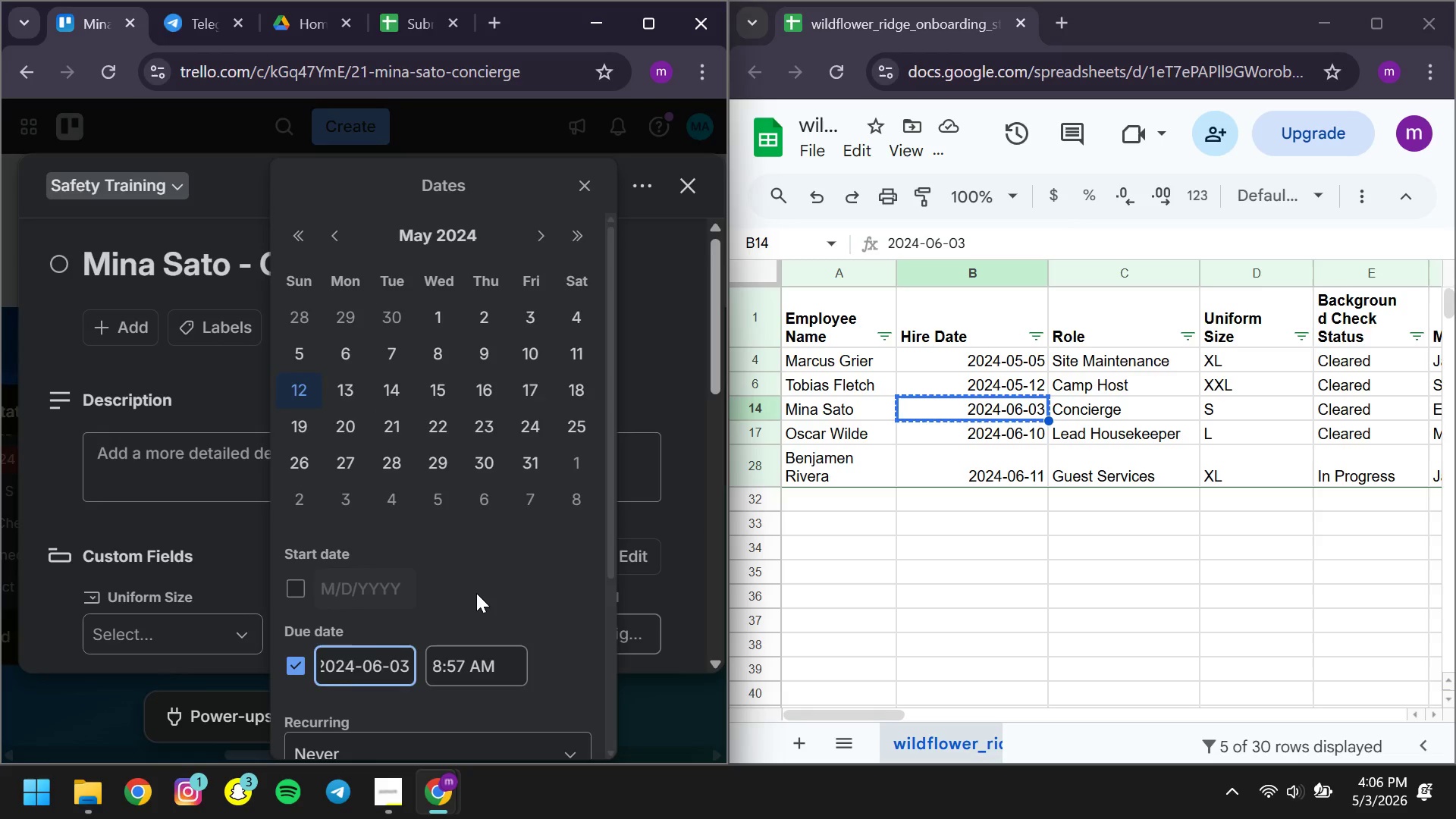 
left_click([476, 593])
 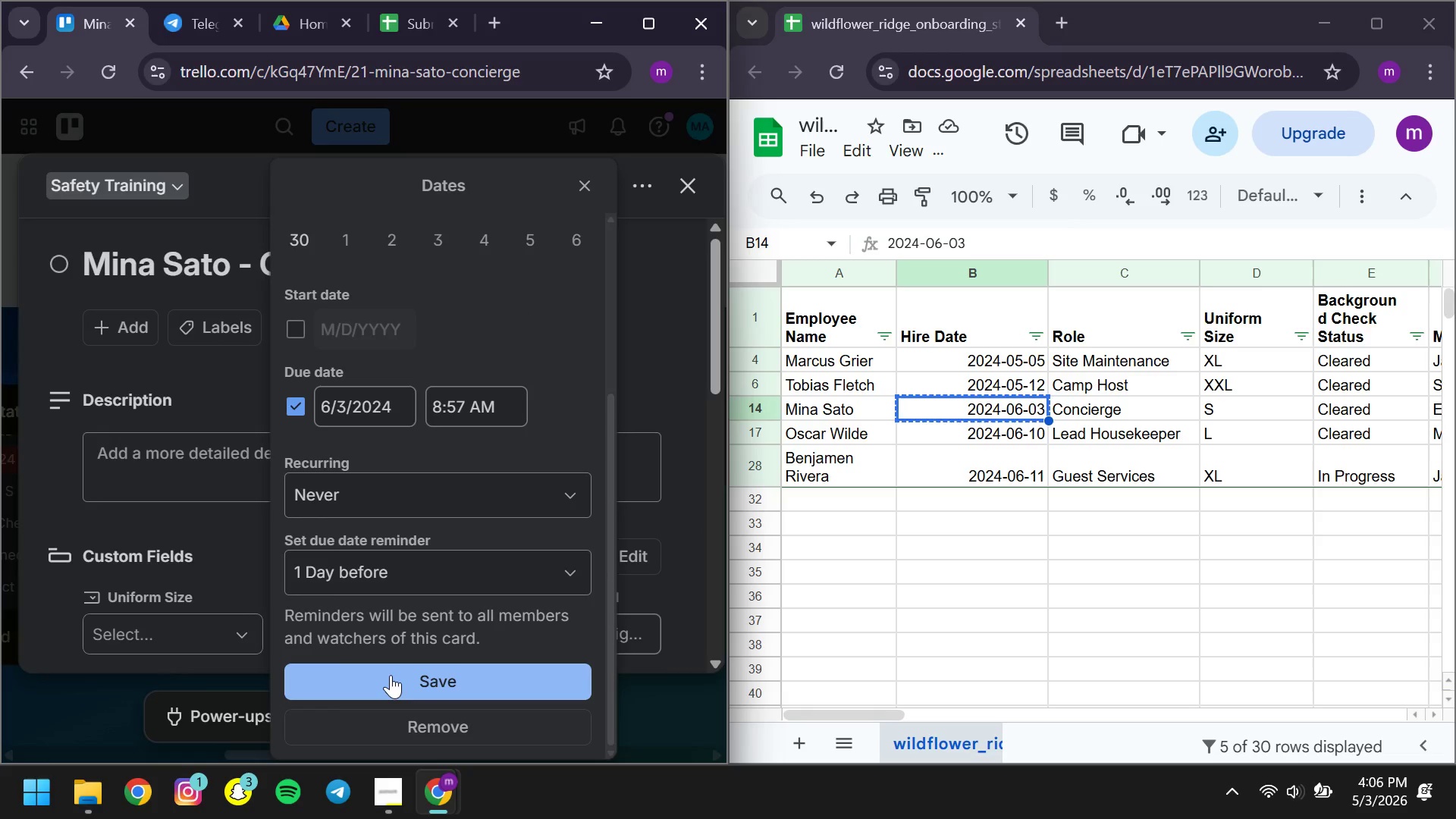 
left_click([391, 675])
 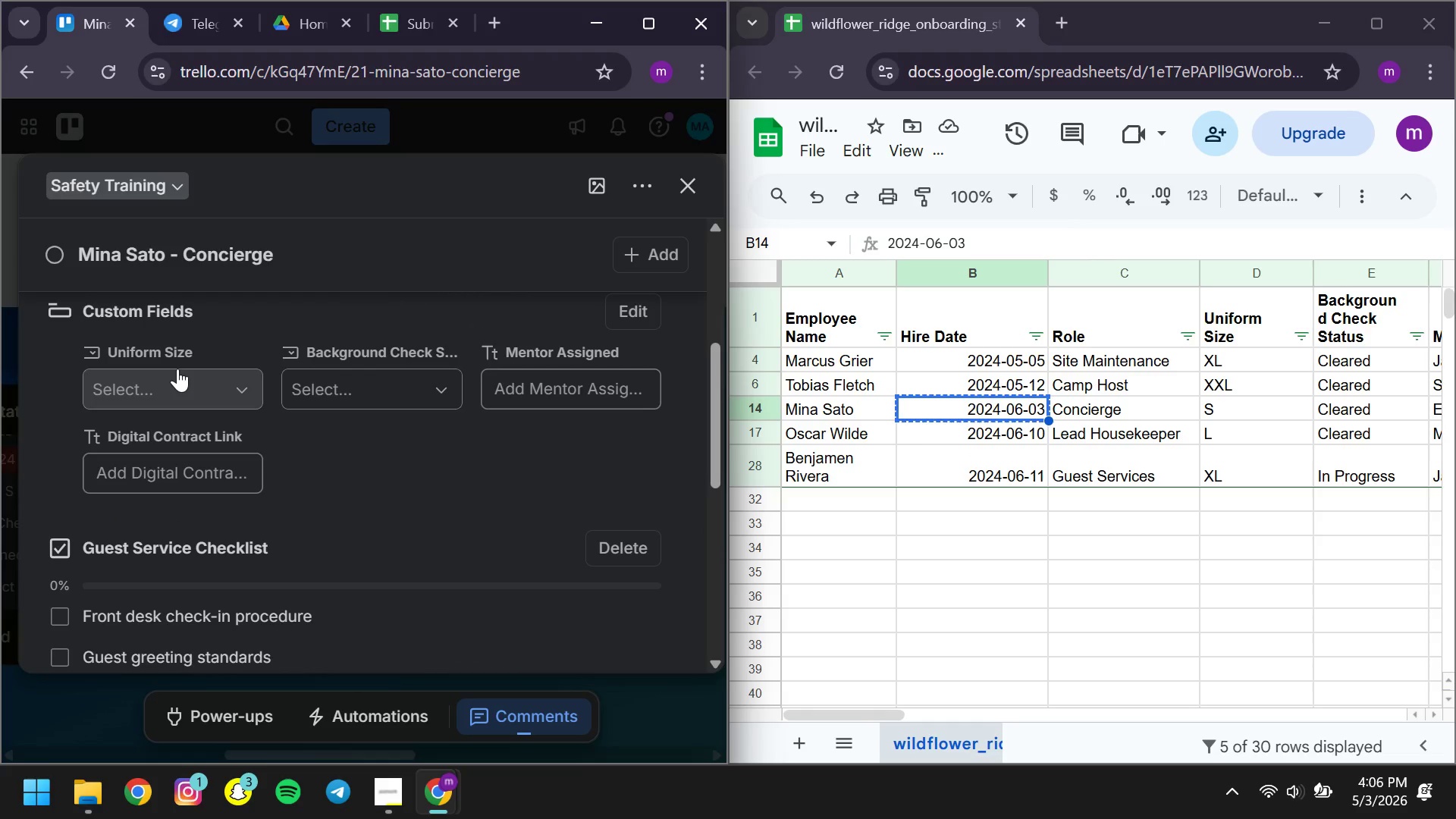 
left_click([212, 378])
 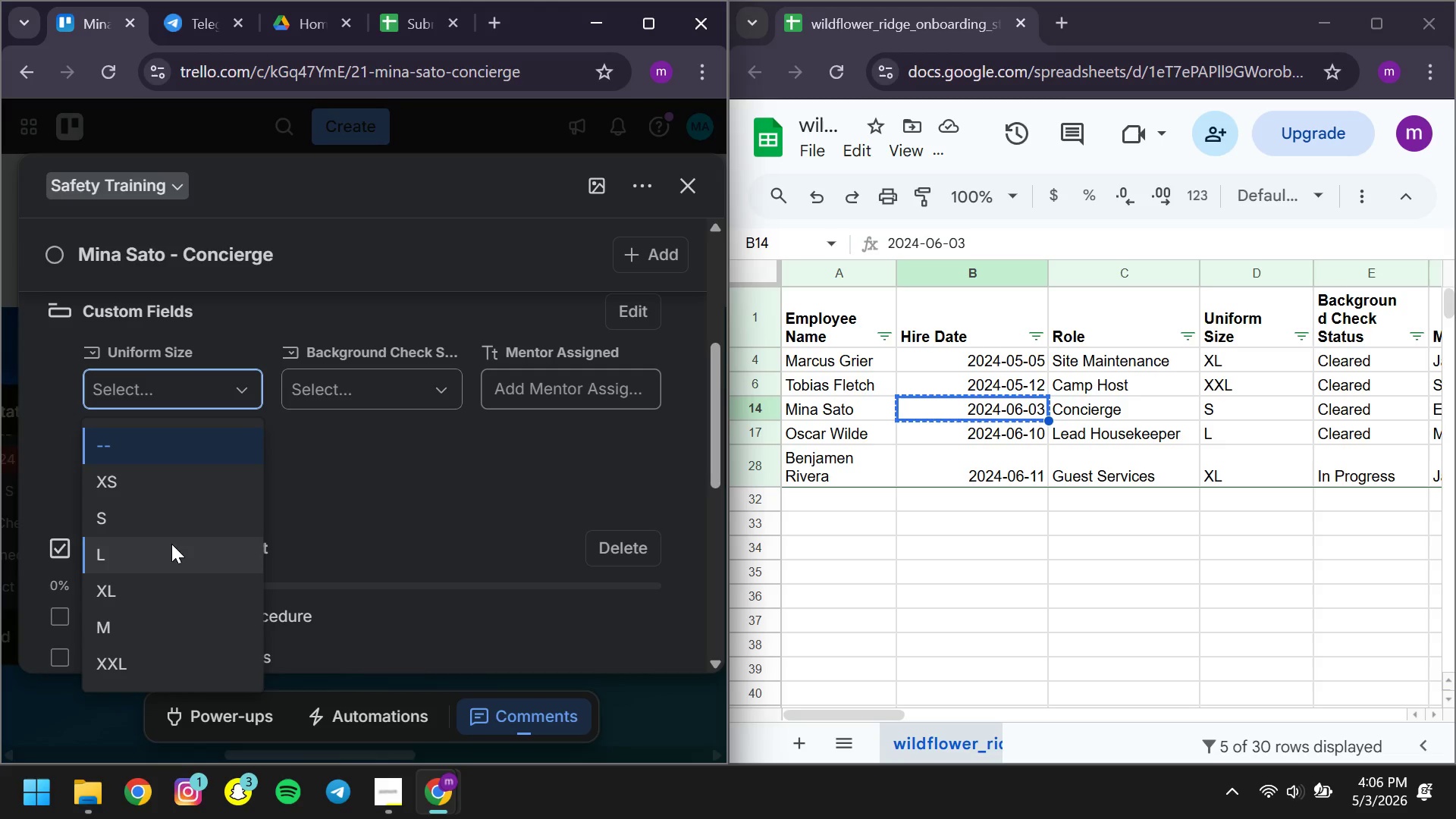 
left_click([138, 524])
 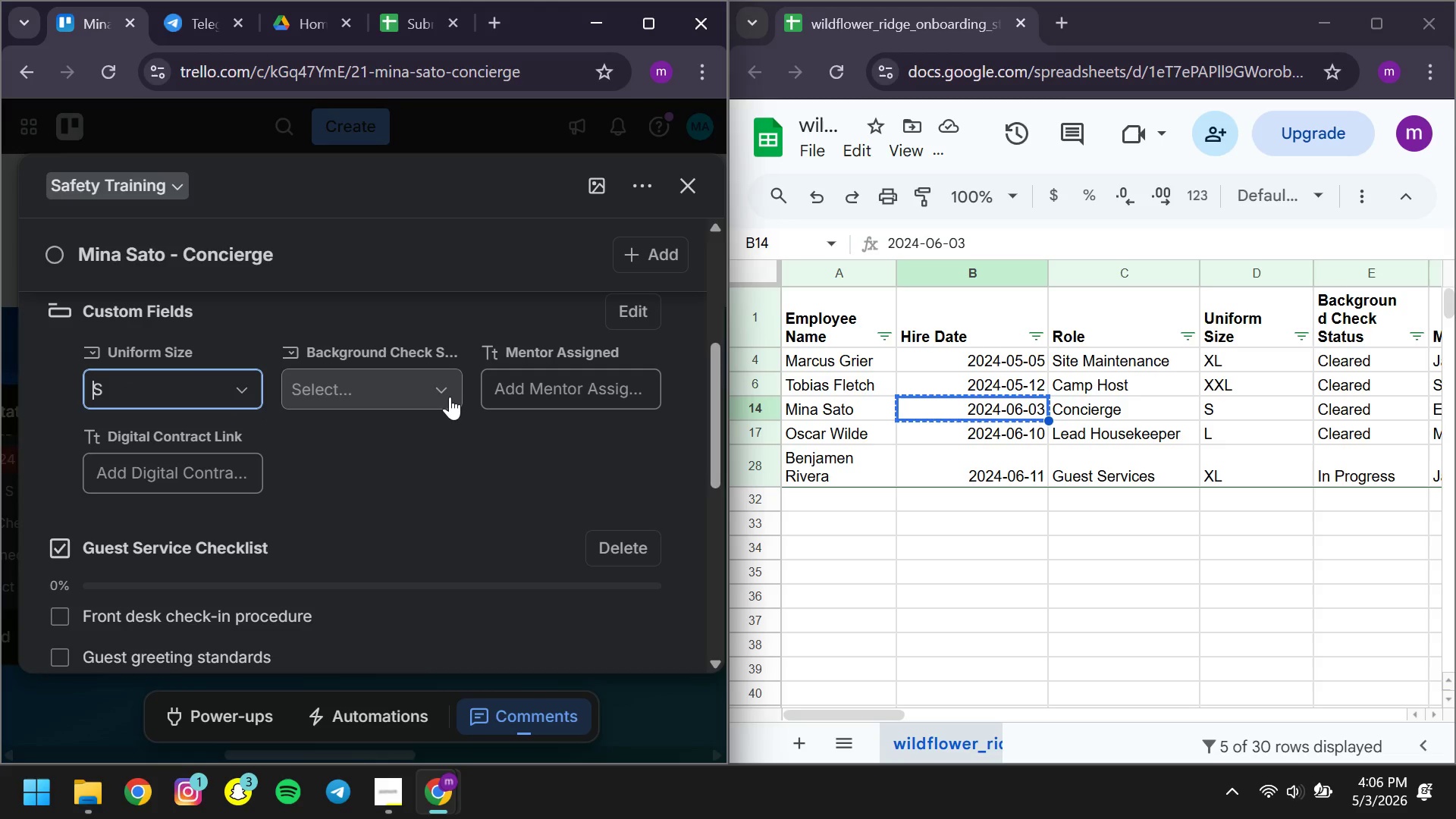 
left_click([450, 397])
 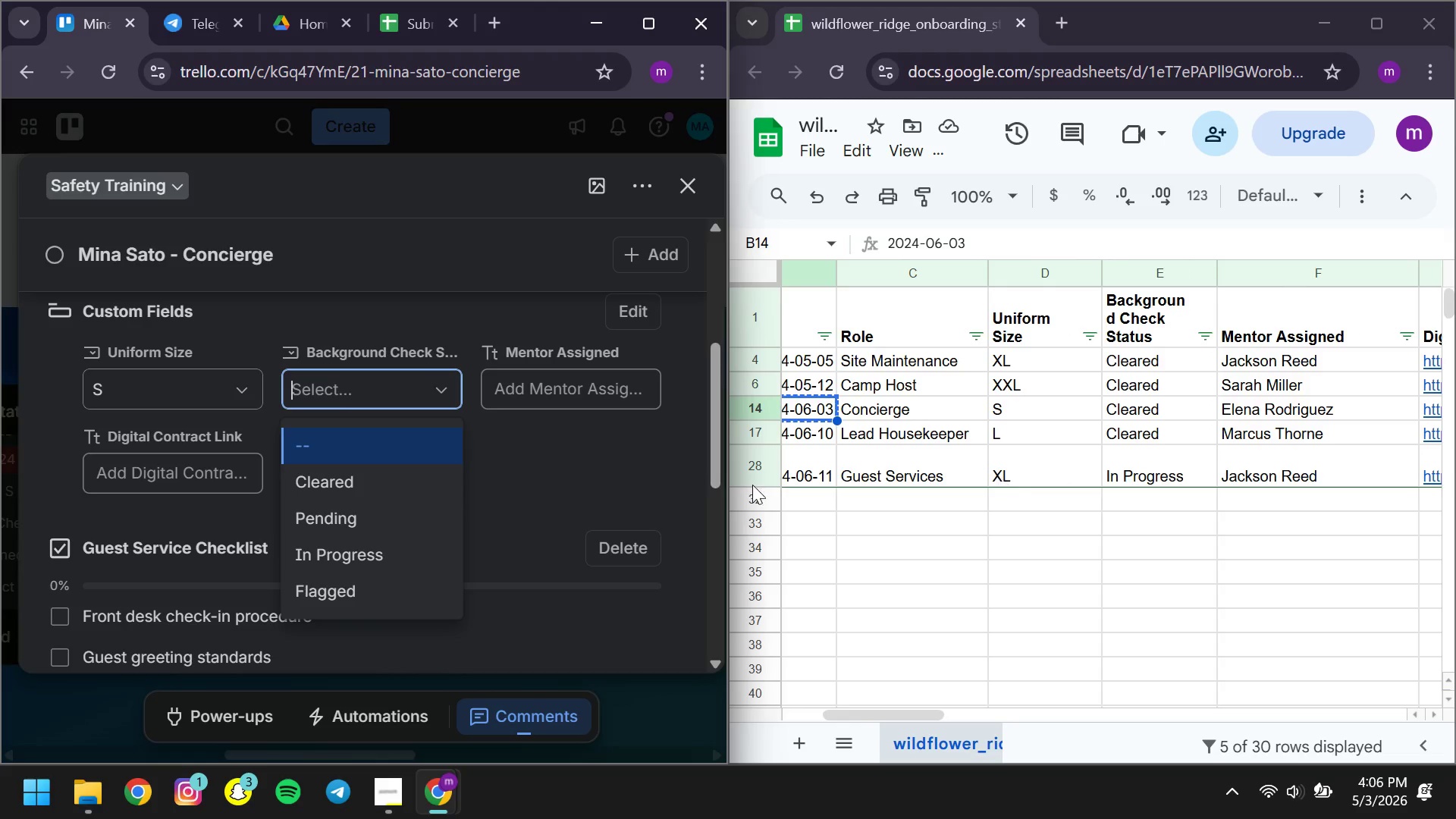 
left_click([390, 479])
 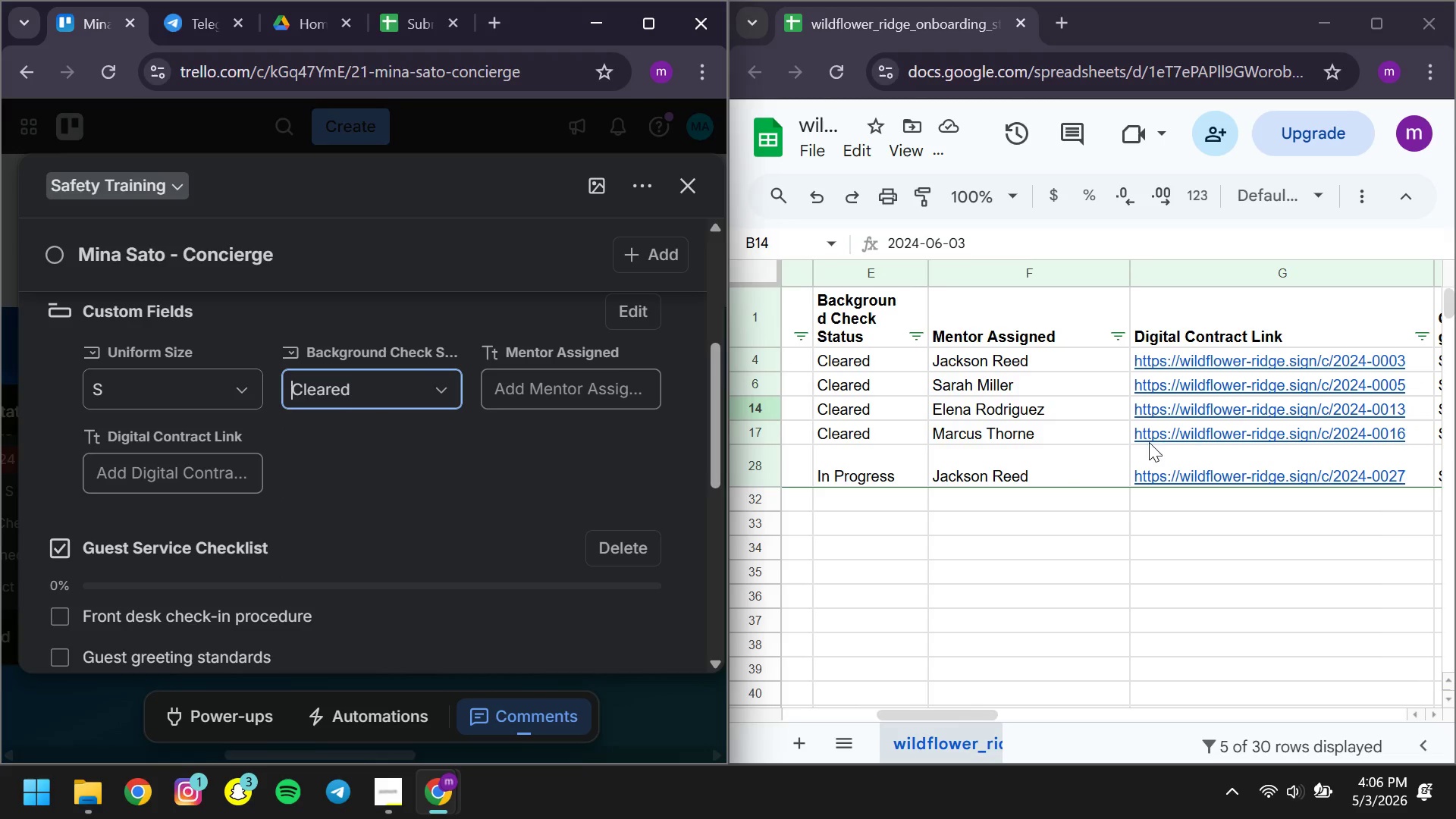 
left_click([598, 383])
 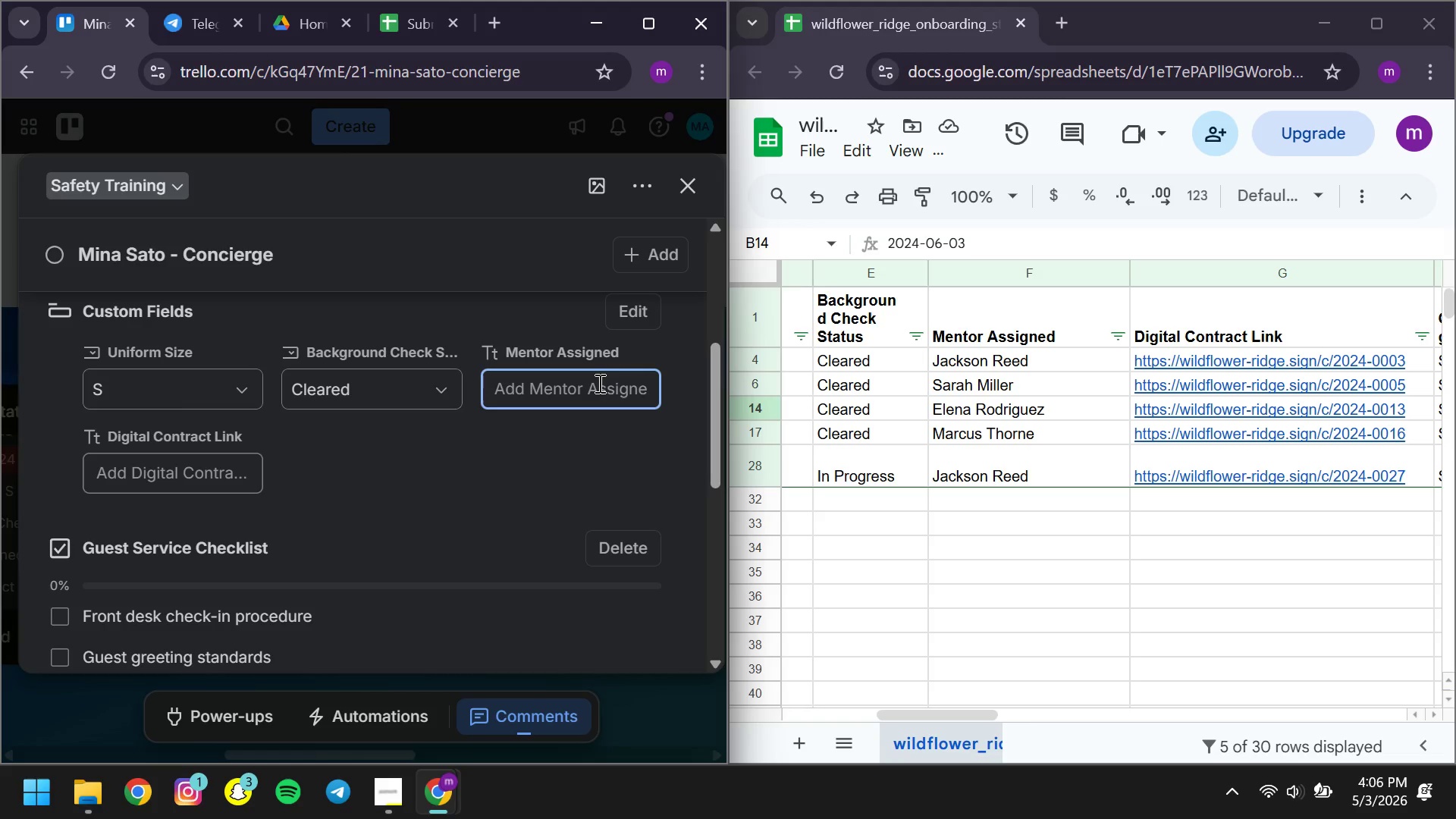 
type(Elena Rod)
 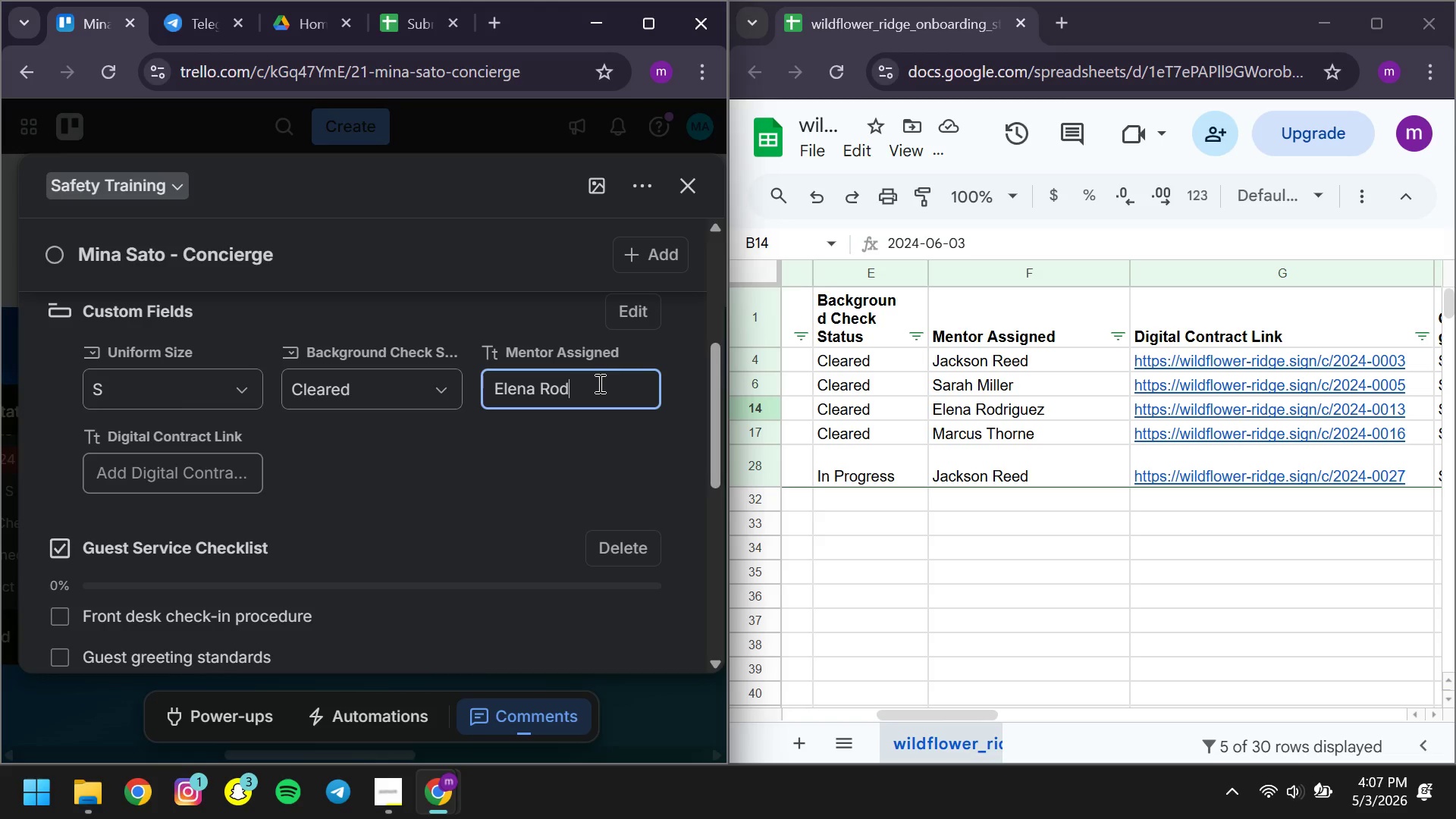 
type(riguez )
key(Backspace)
 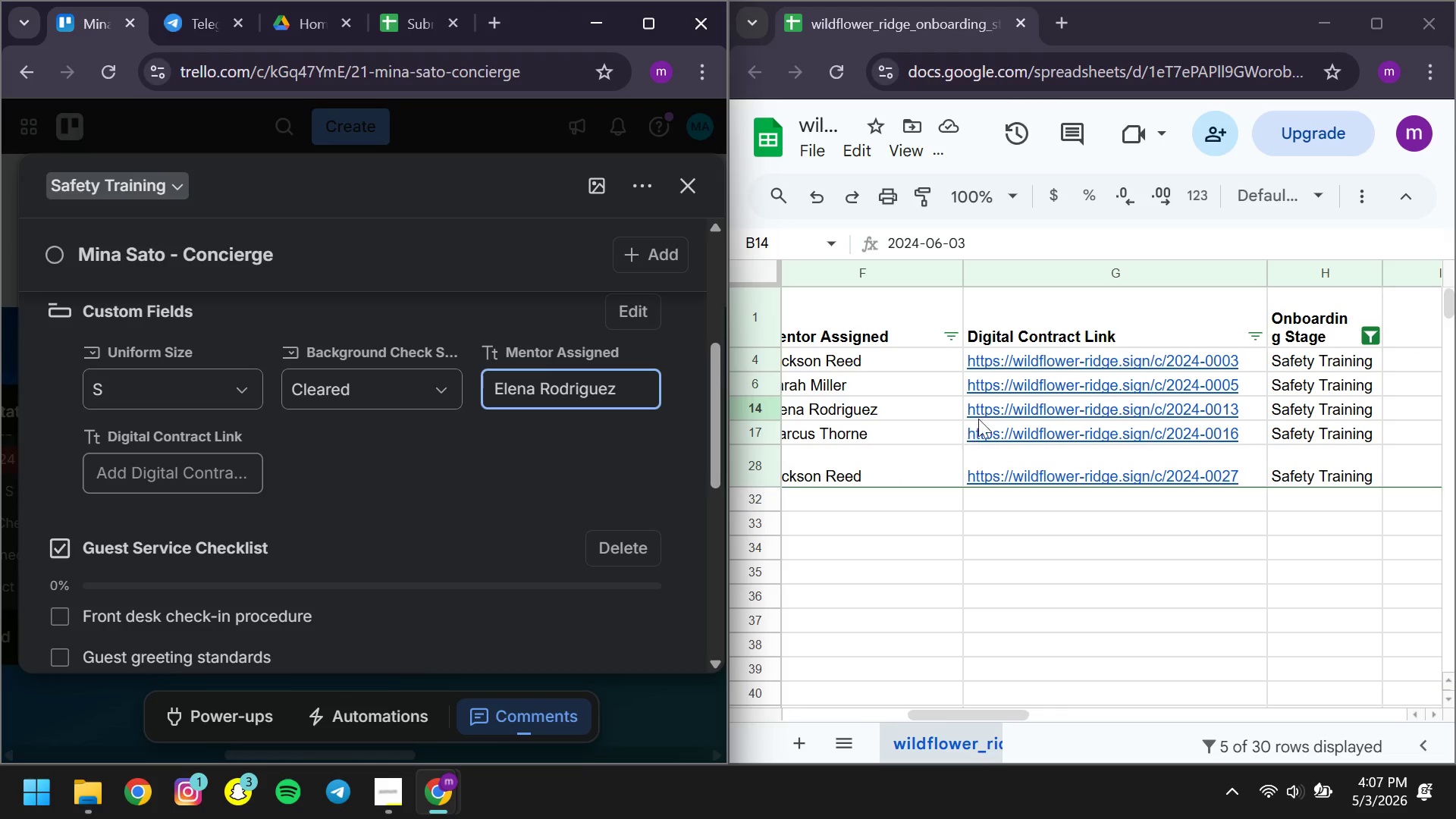 
left_click([993, 408])
 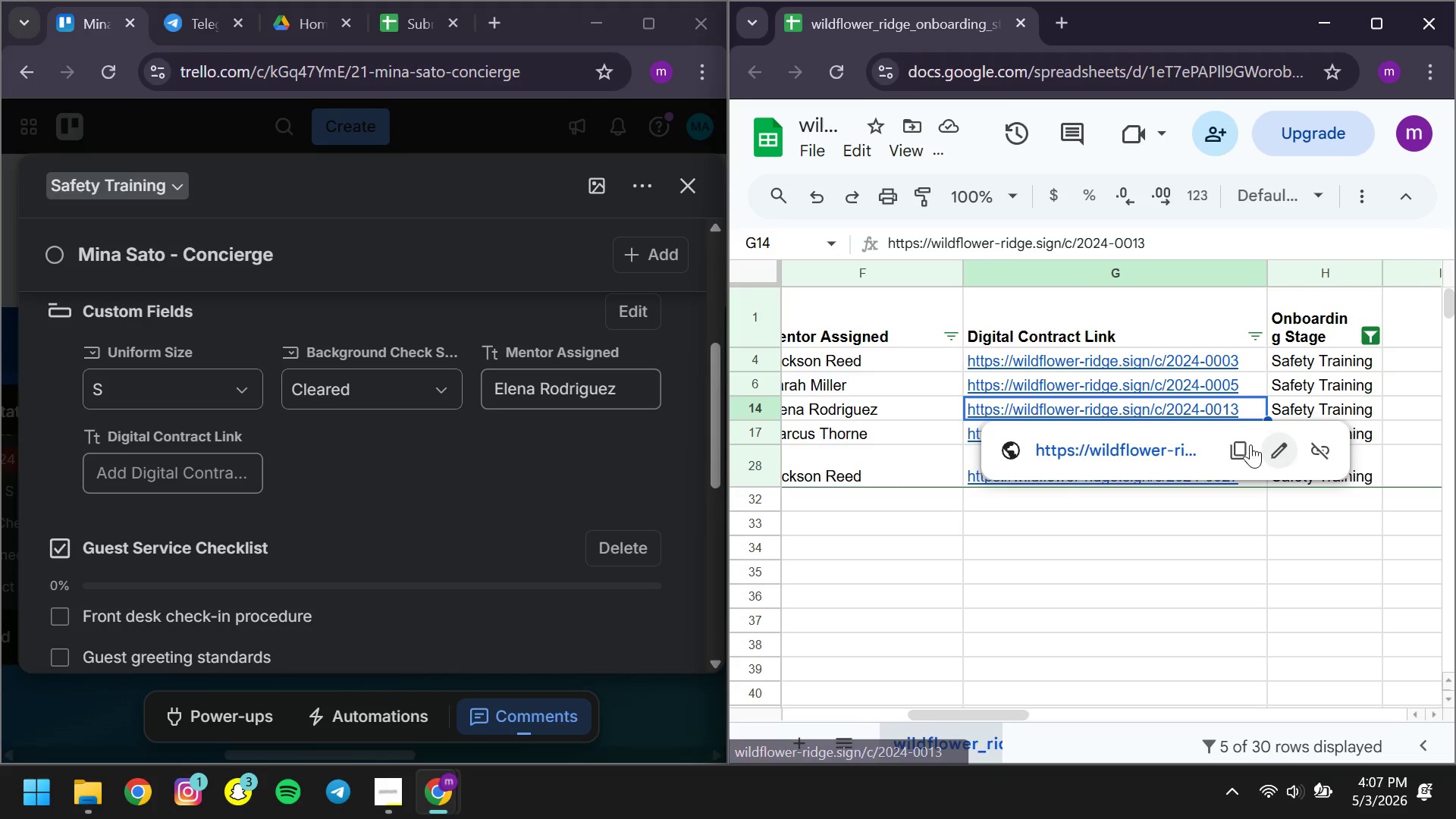 
left_click([1244, 447])
 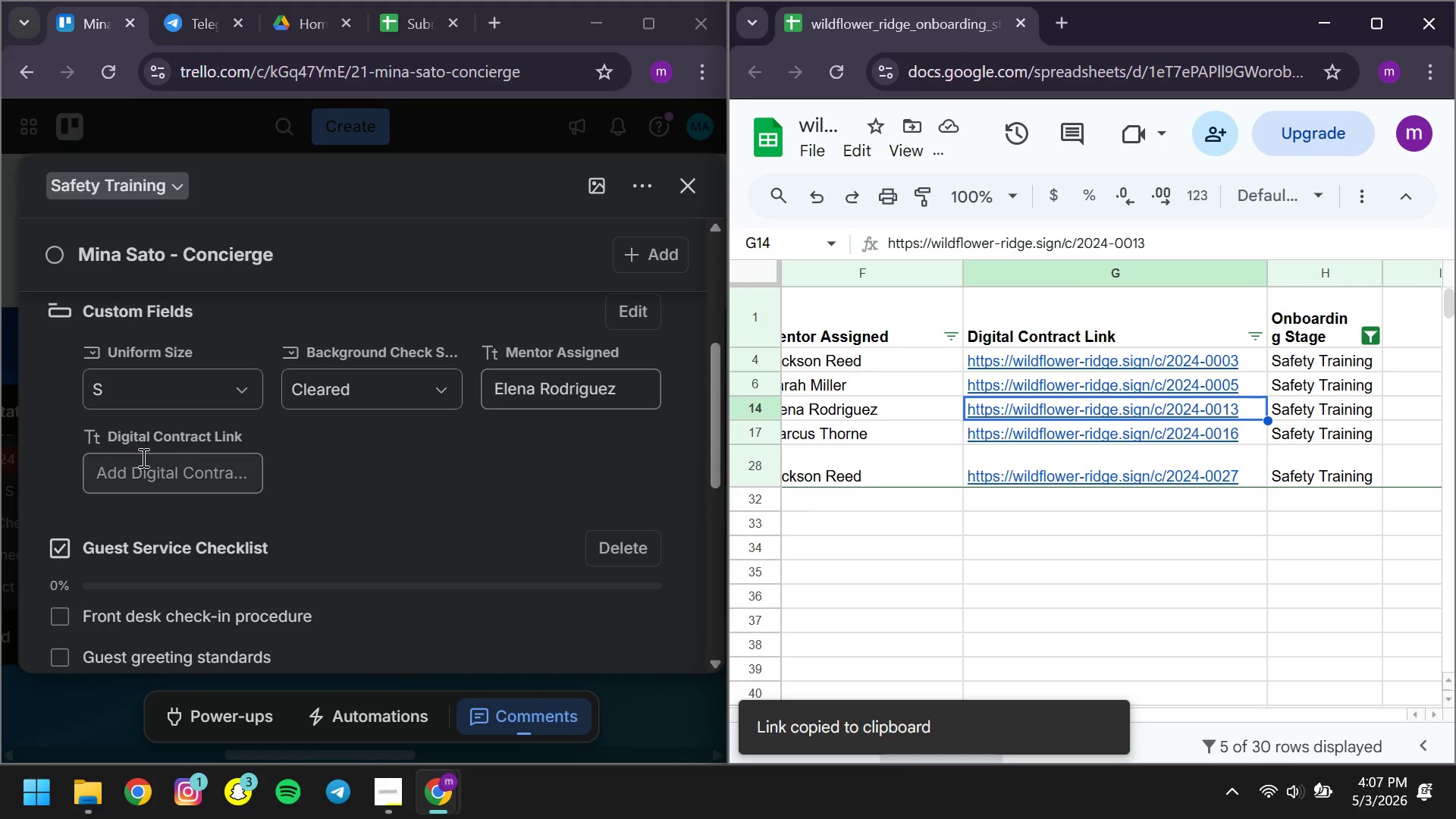 
left_click([138, 457])
 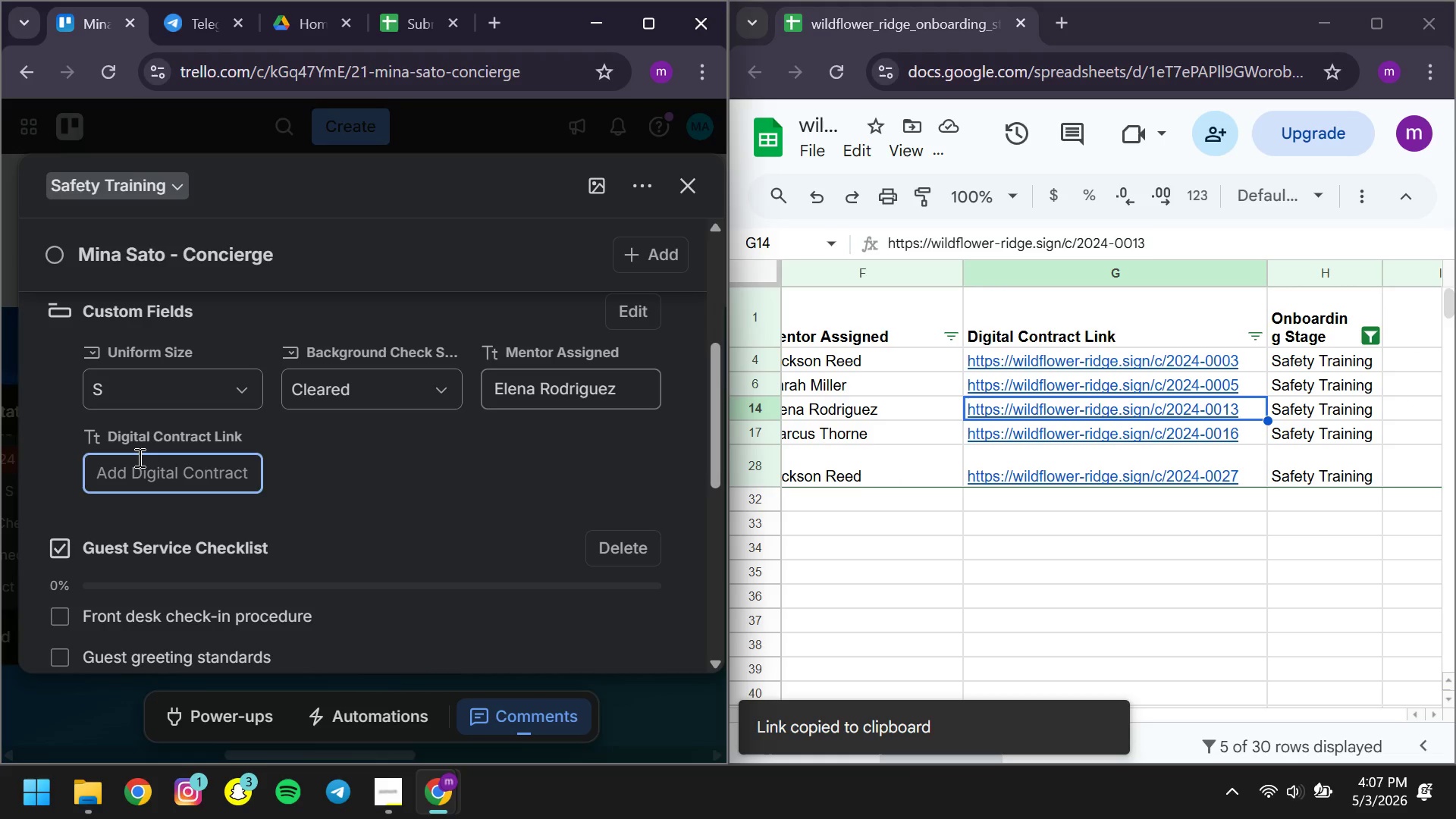 
key(Control+ControlLeft)
 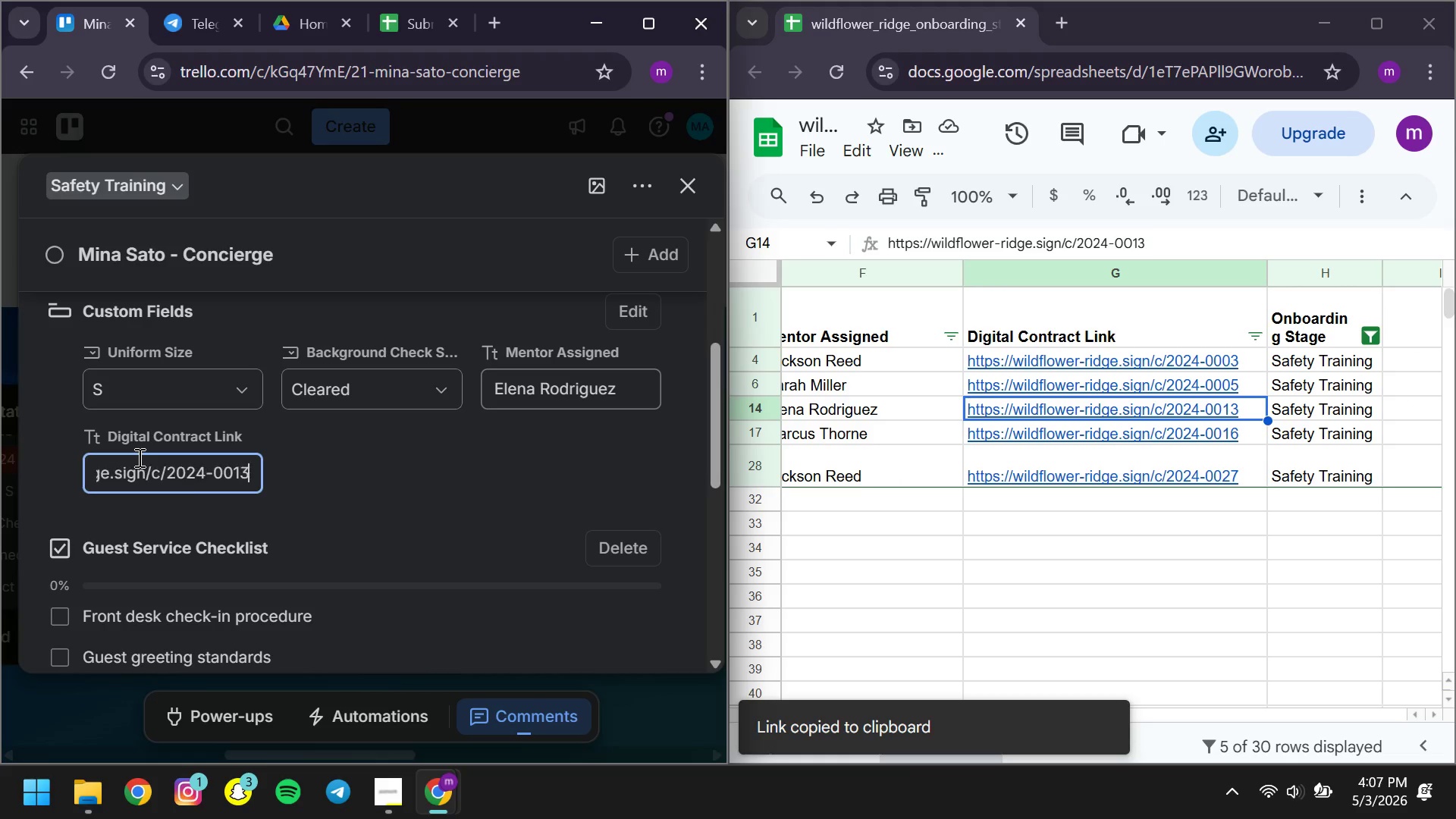 
key(Control+V)
 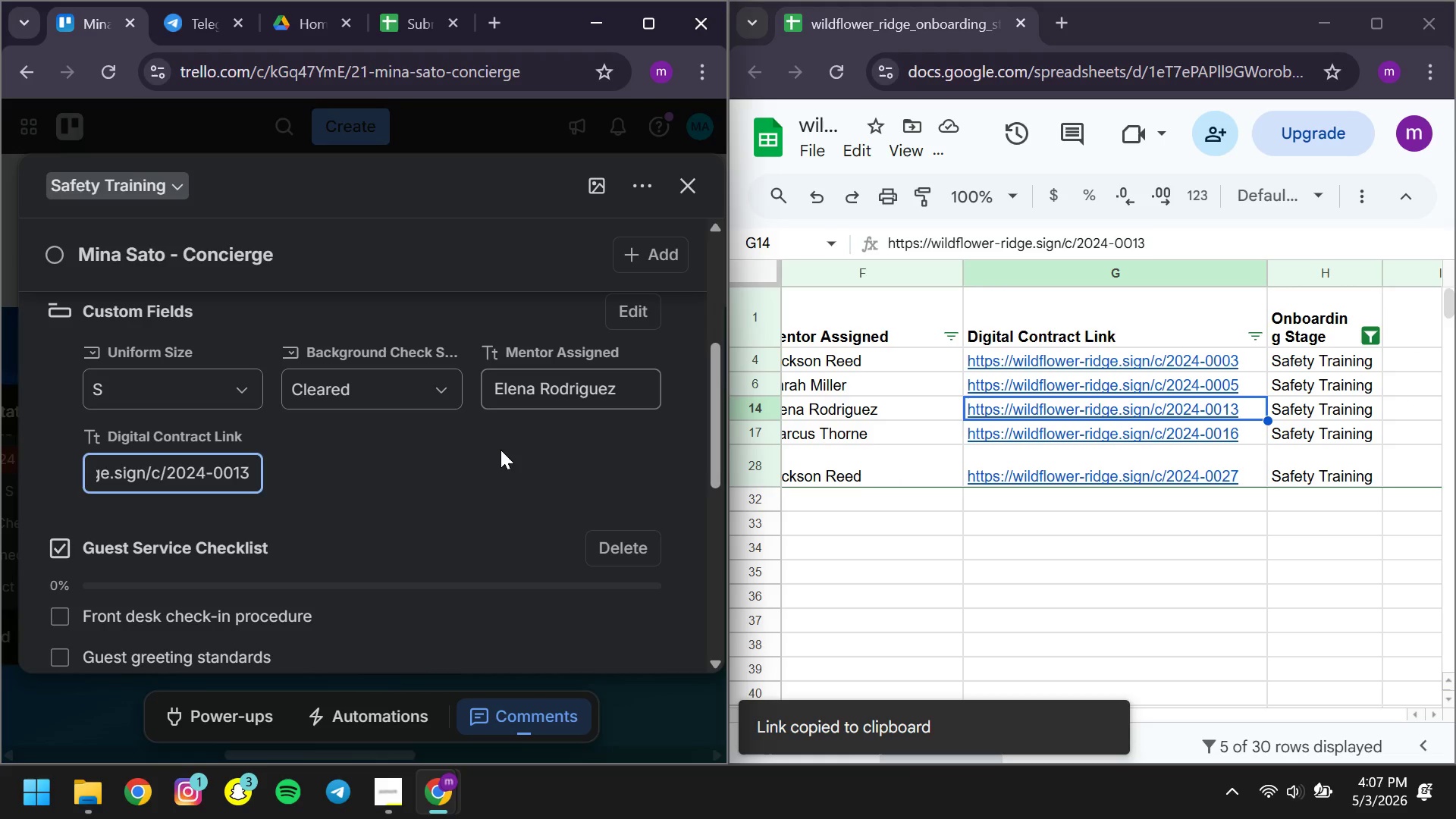 
left_click([500, 450])
 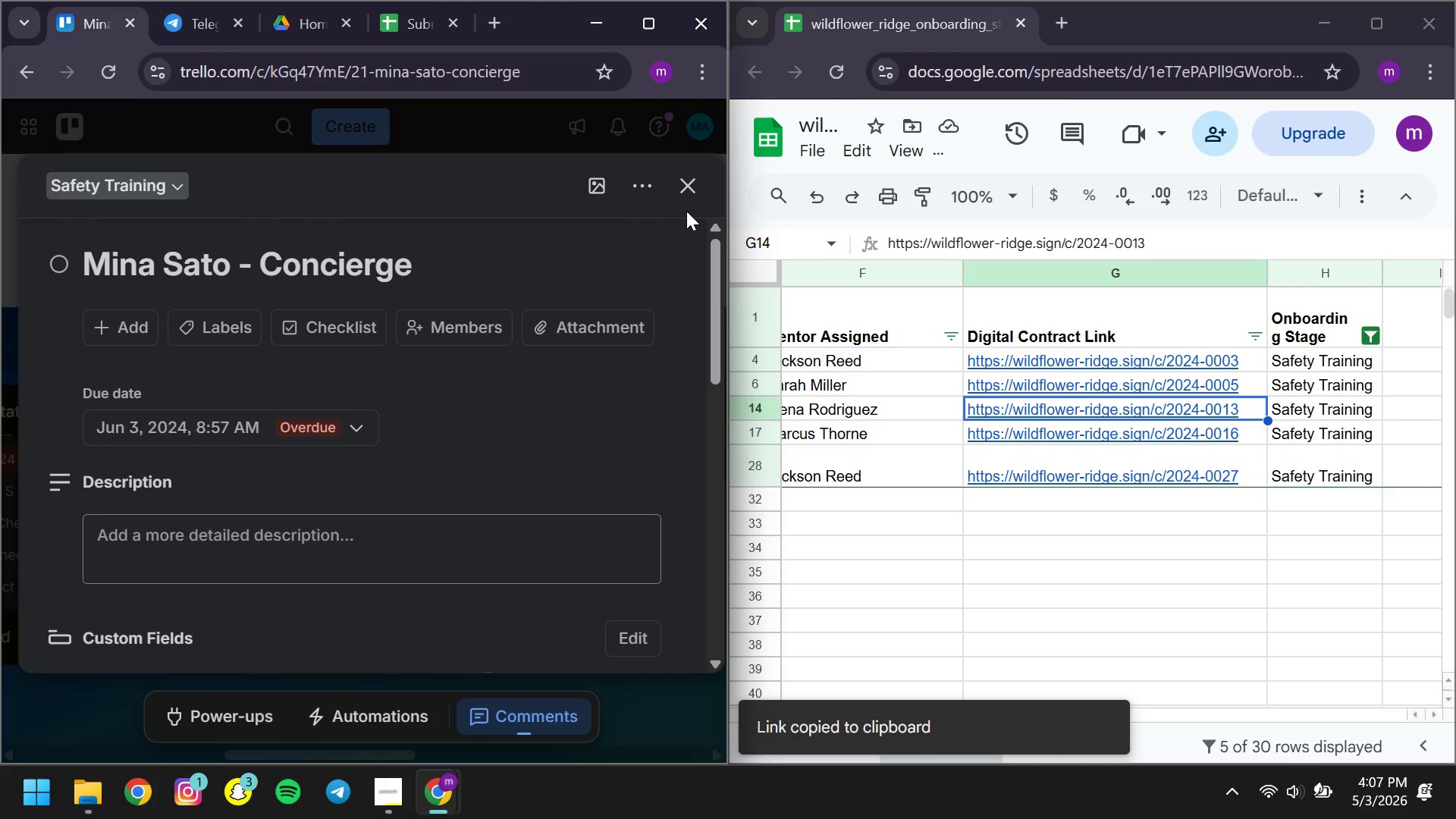 
left_click([687, 199])
 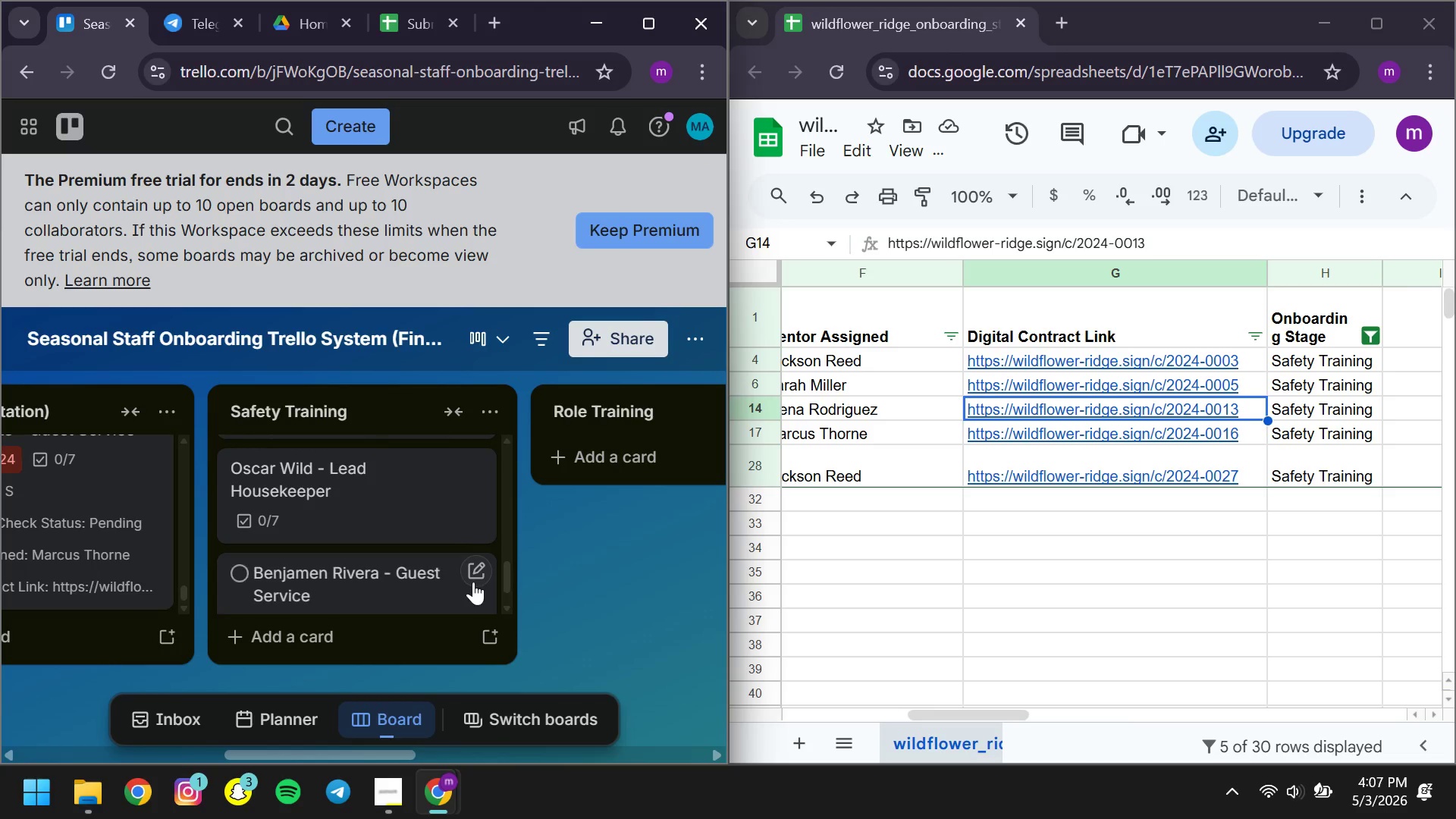 
left_click([347, 480])
 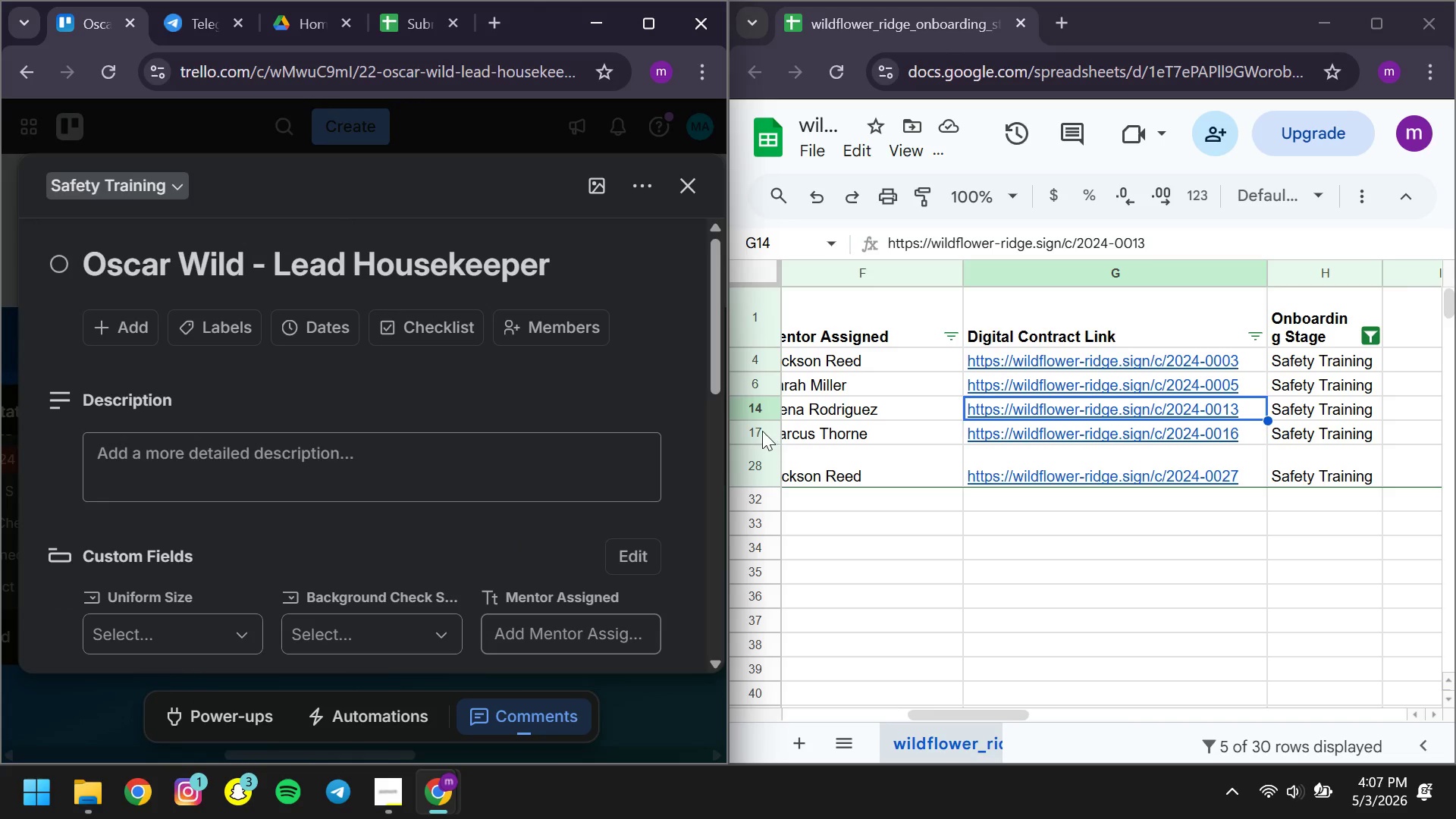 
left_click([759, 431])
 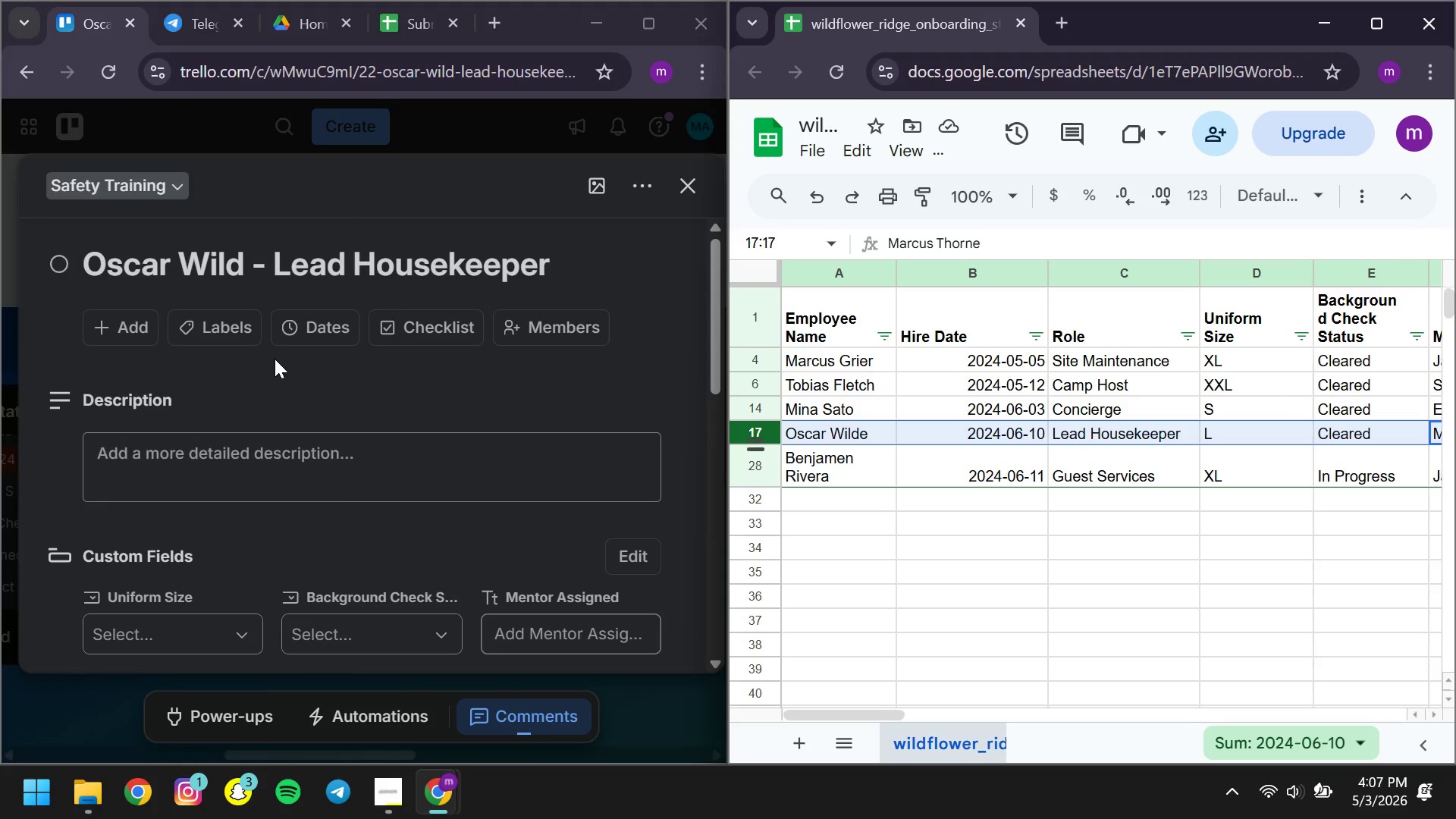 
left_click([337, 325])
 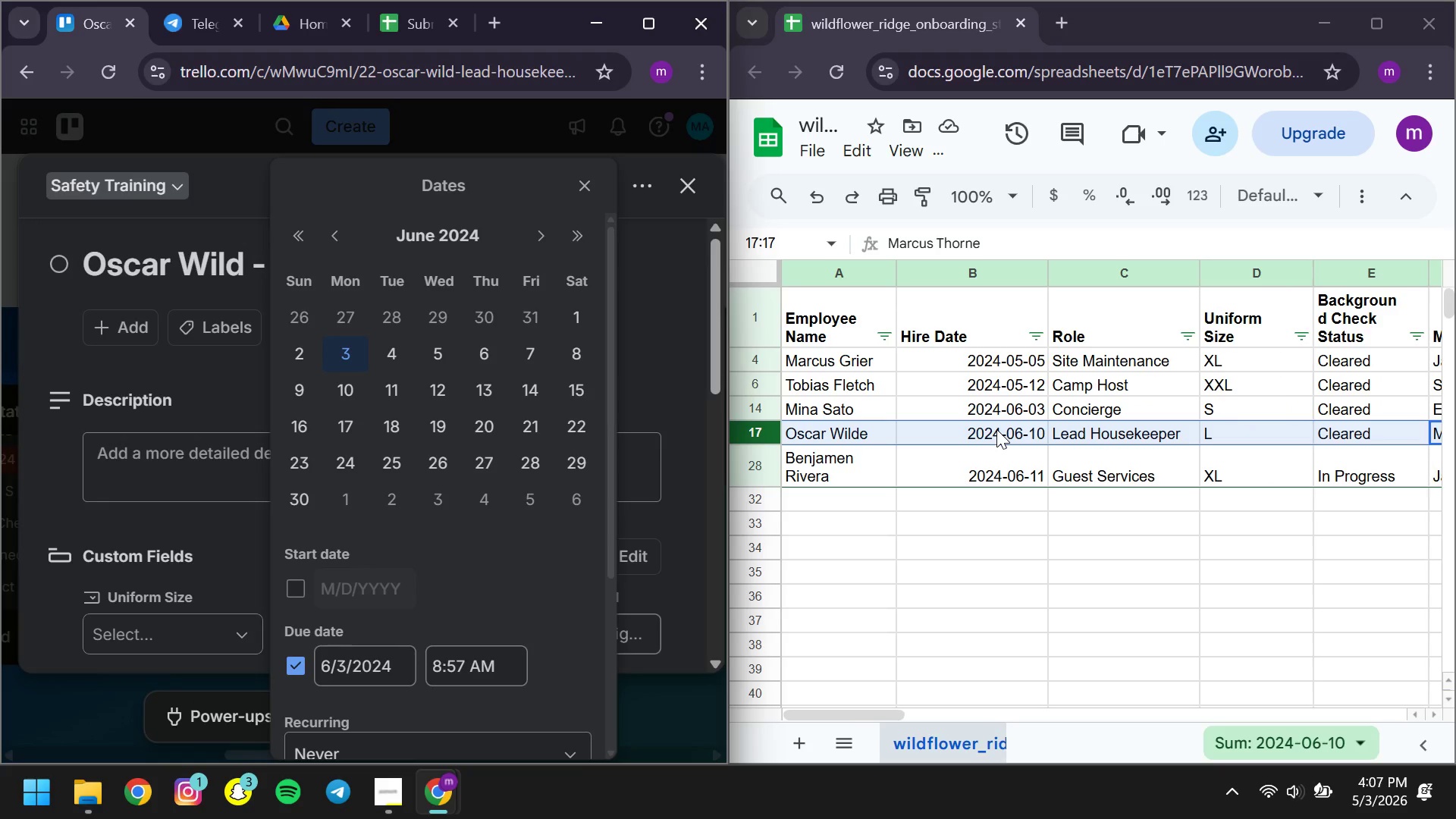 
left_click([996, 429])
 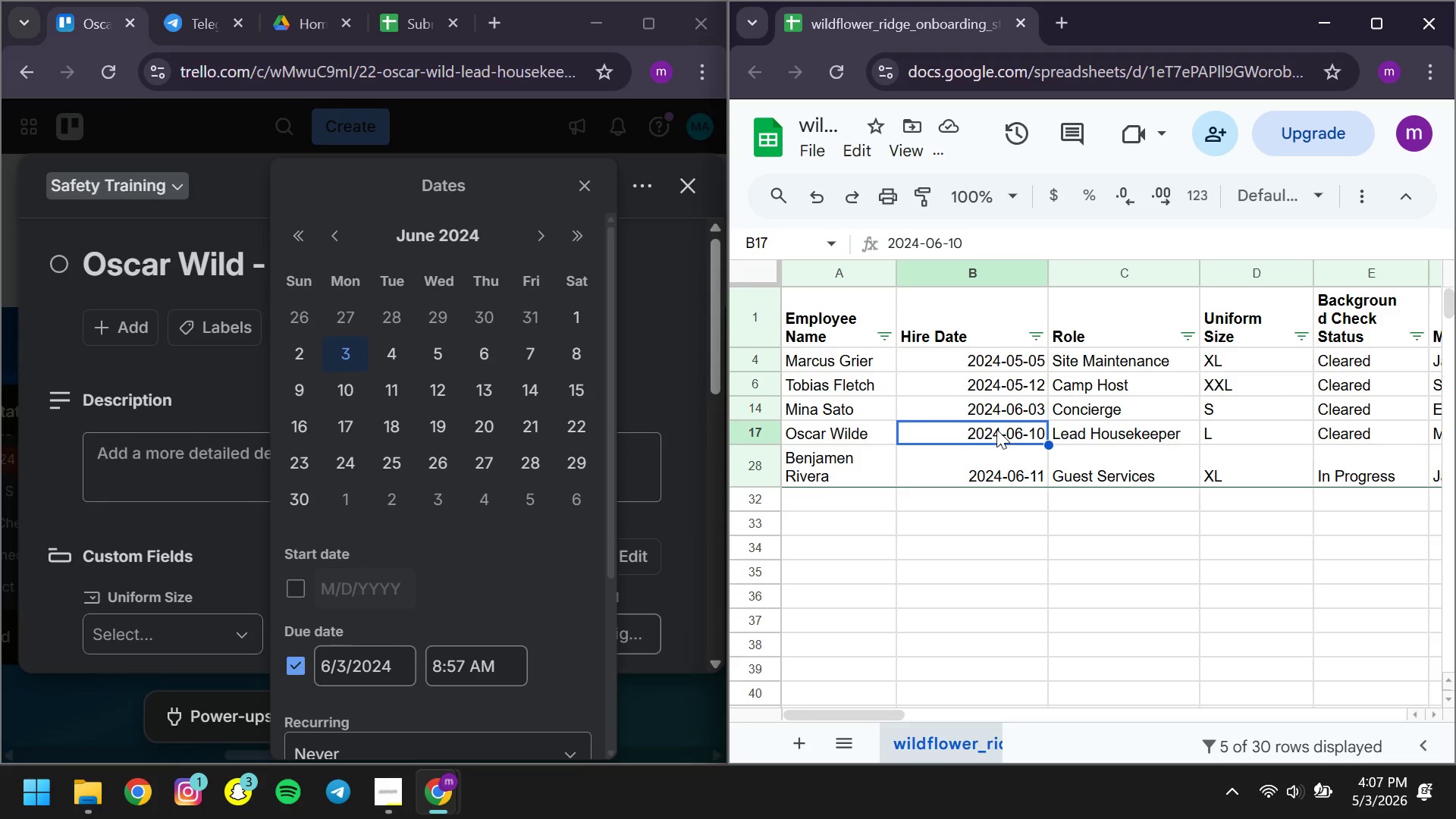 
key(Control+ControlLeft)
 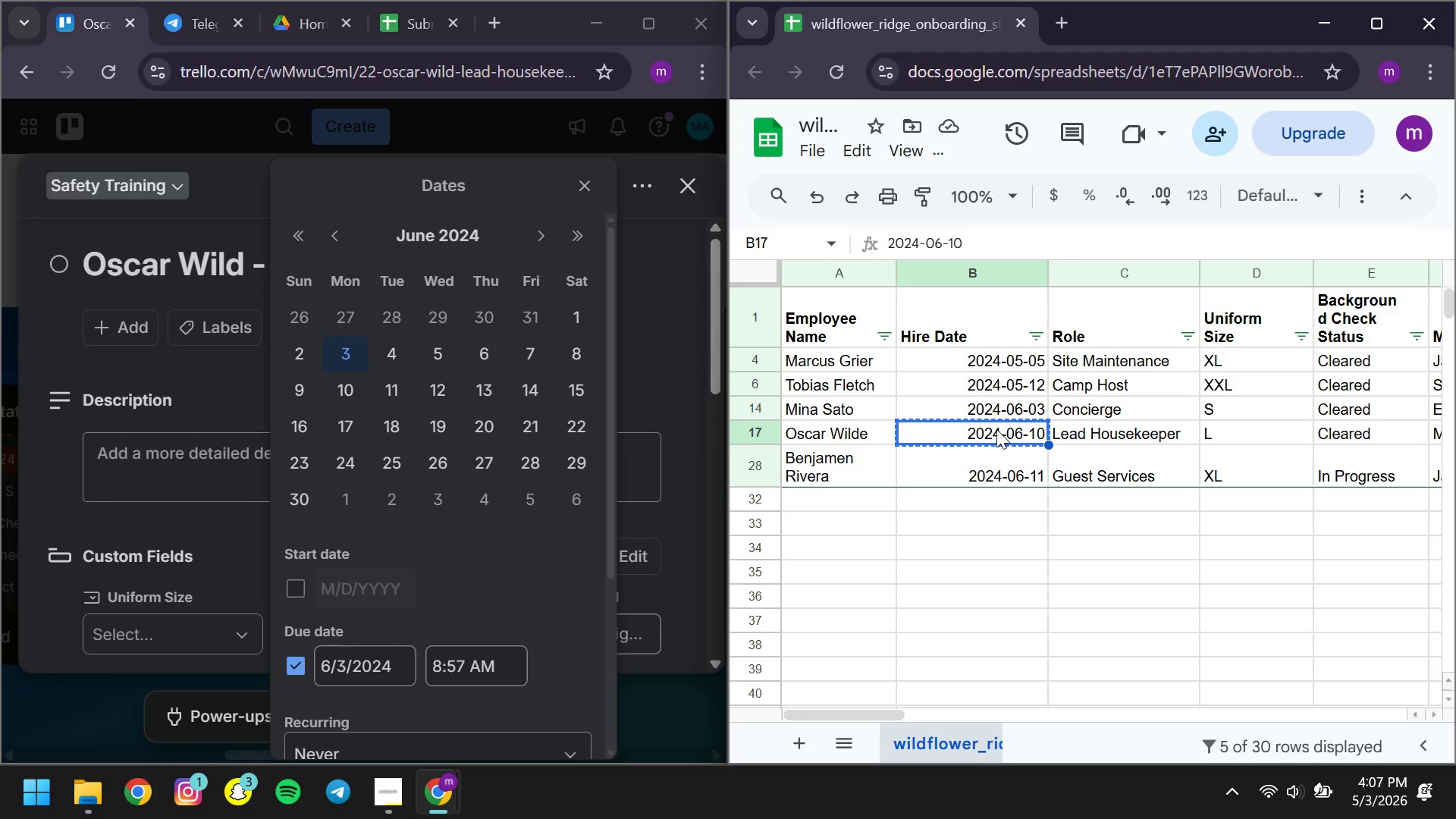 
key(Control+C)
 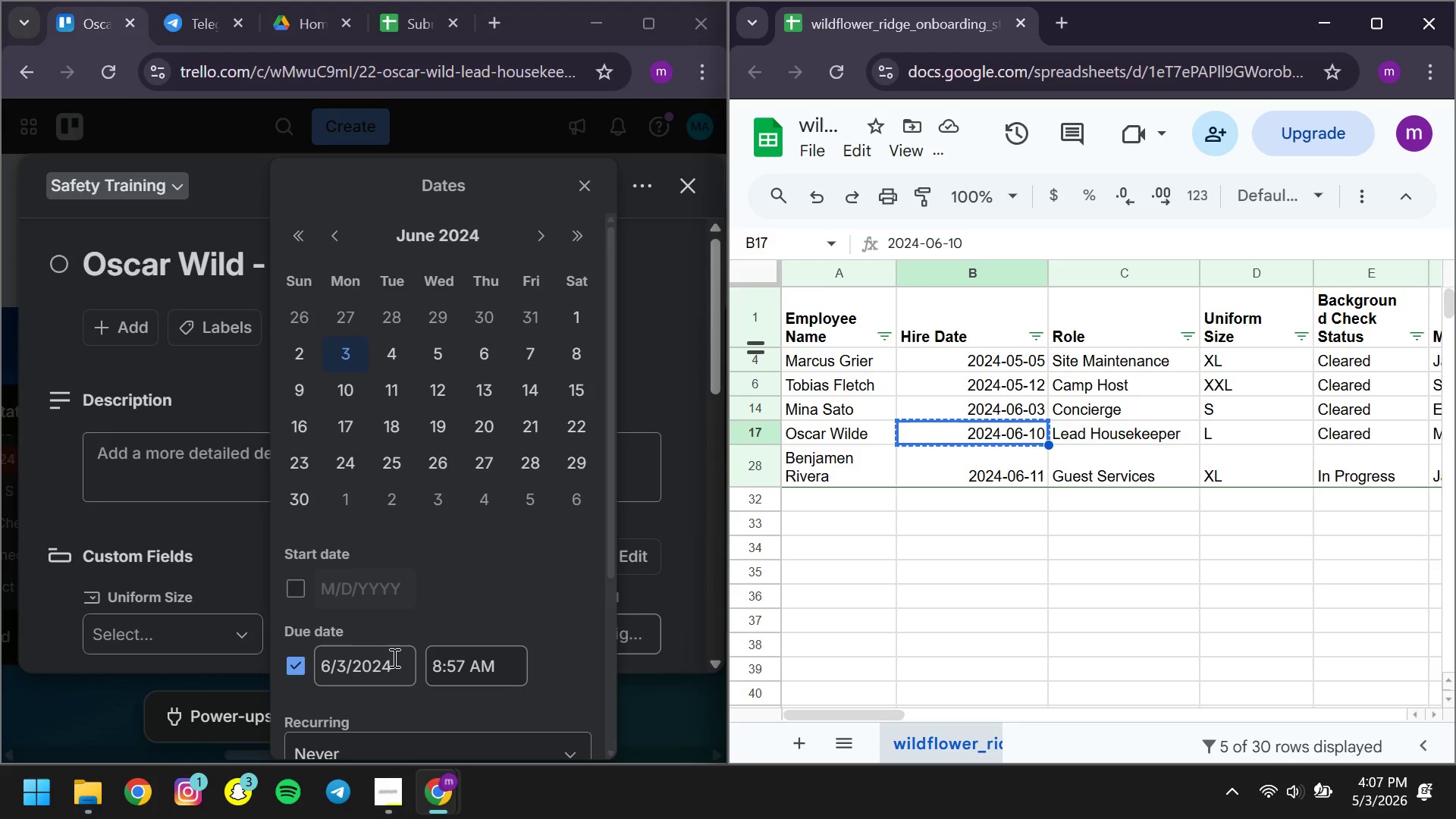 
left_click([392, 660])
 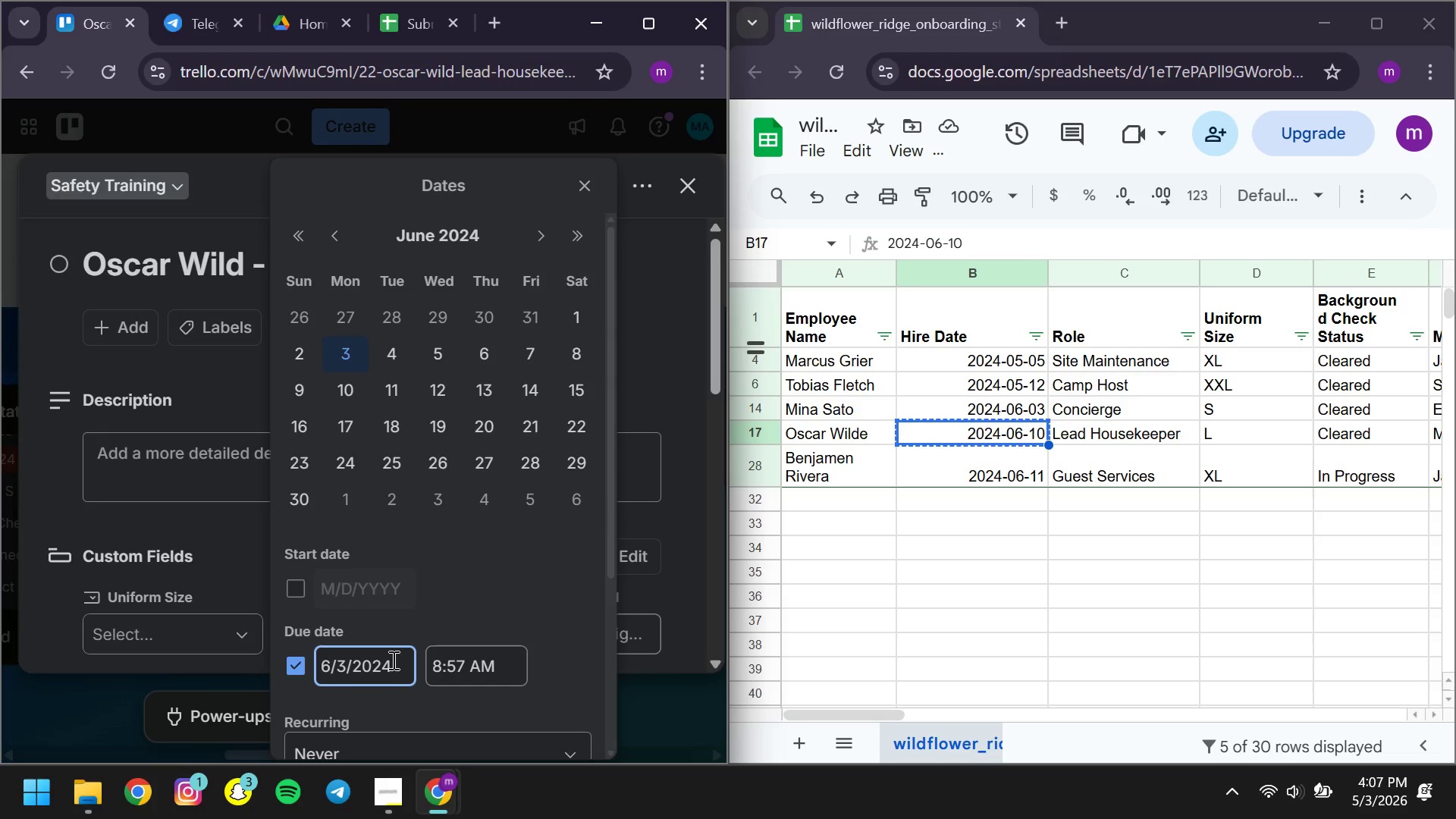 
key(Control+ControlLeft)
 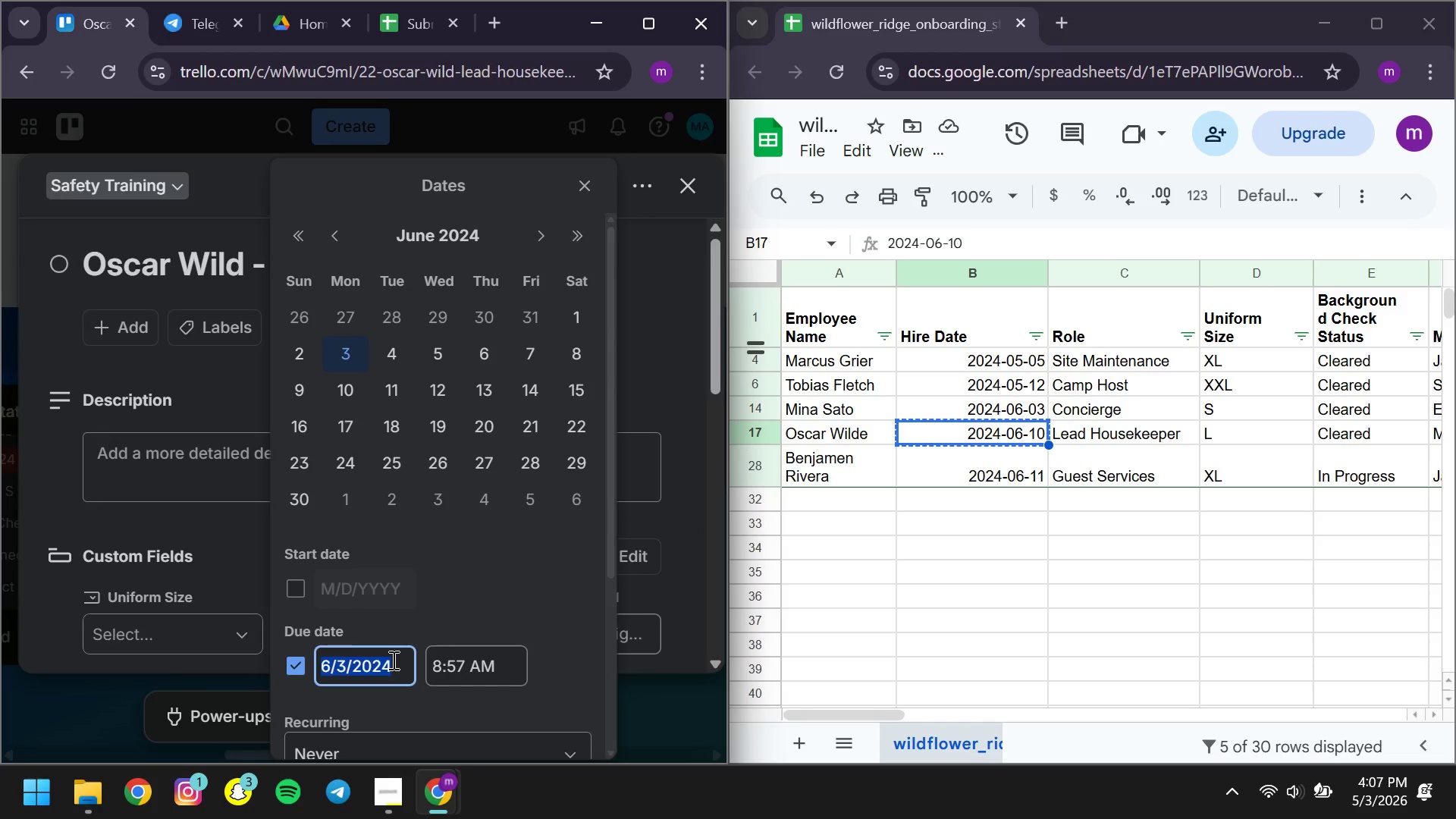 
key(Control+A)
 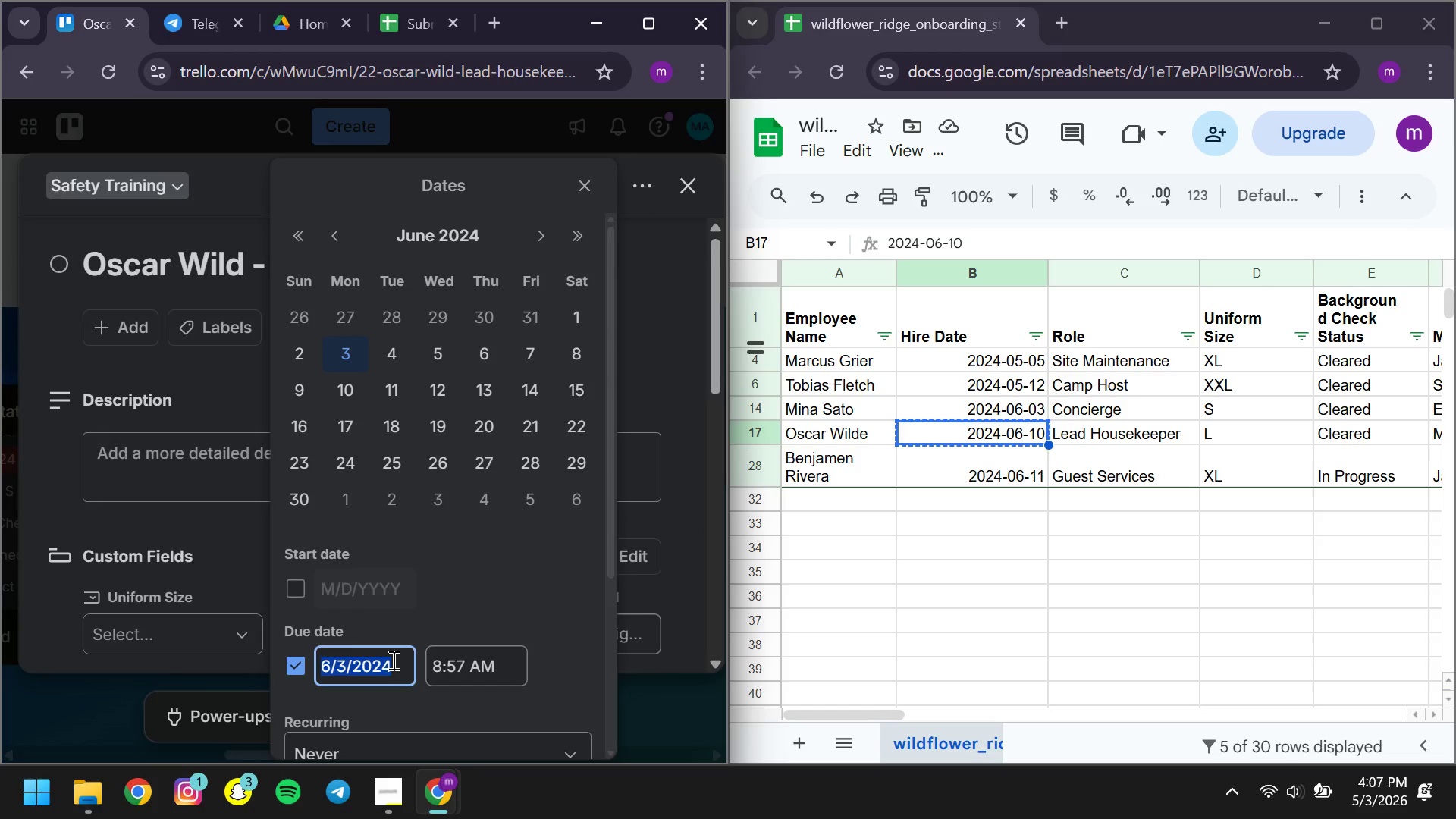 
key(Control+V)
 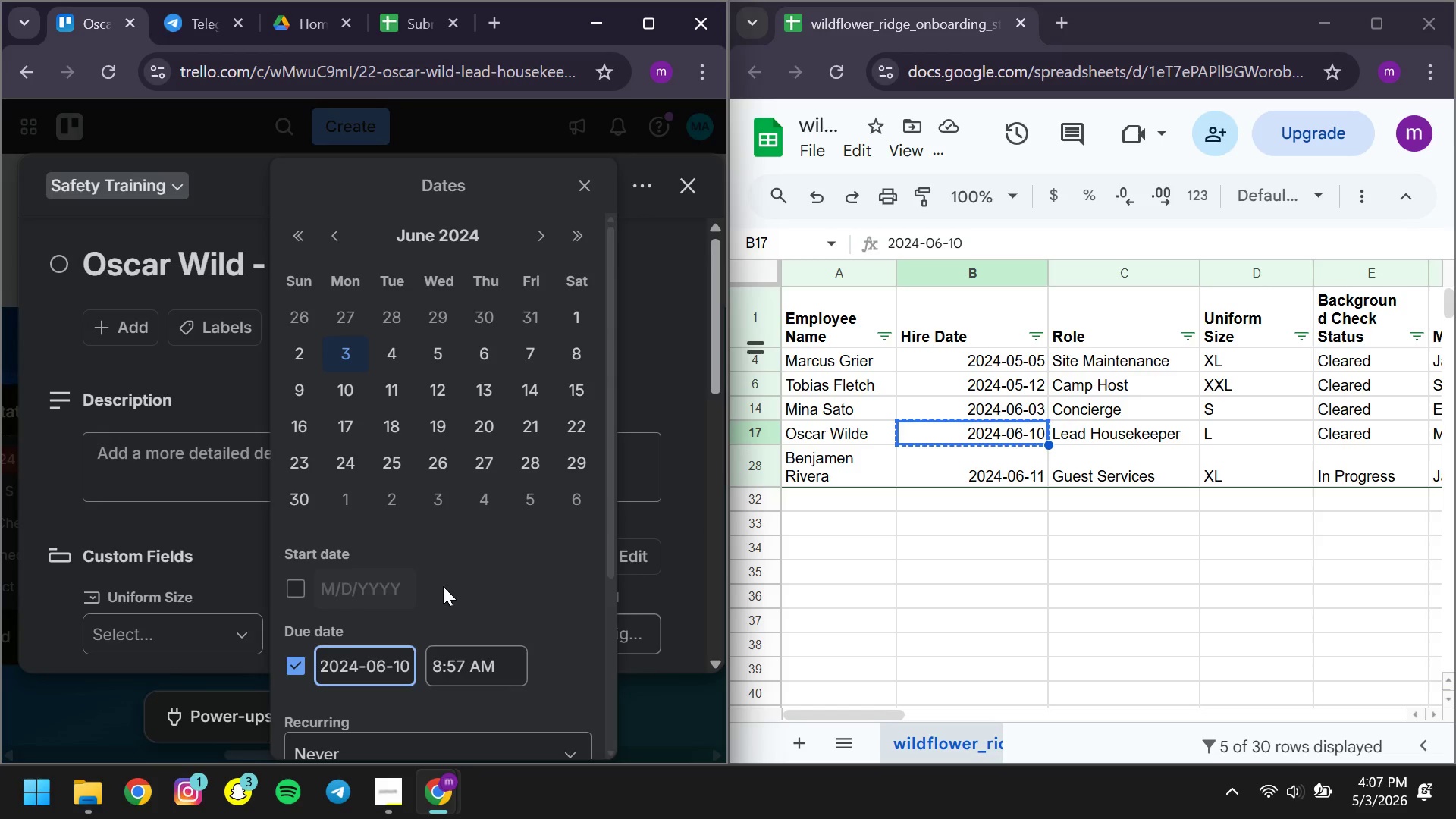 
left_click([443, 586])
 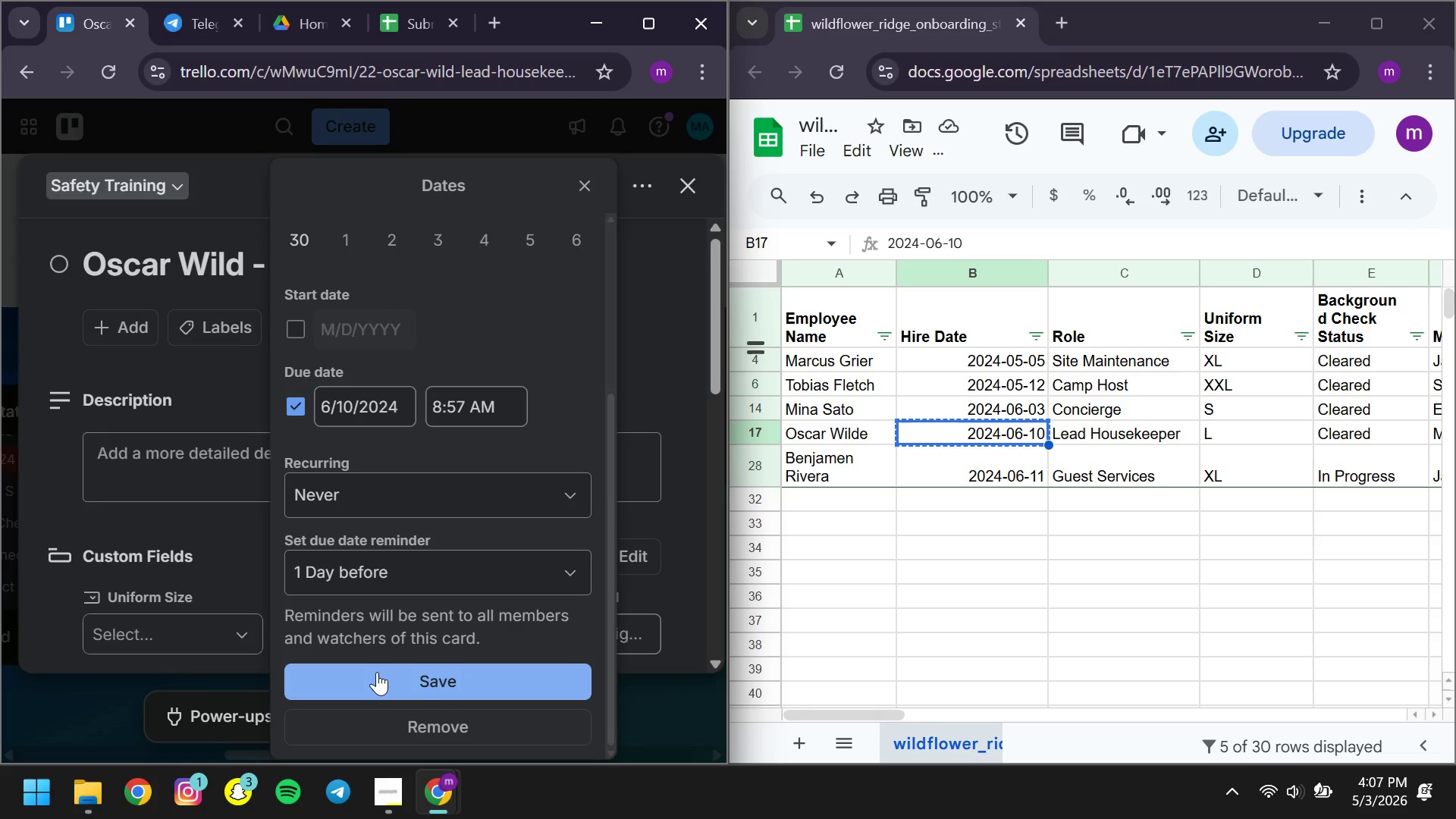 
left_click([377, 672])
 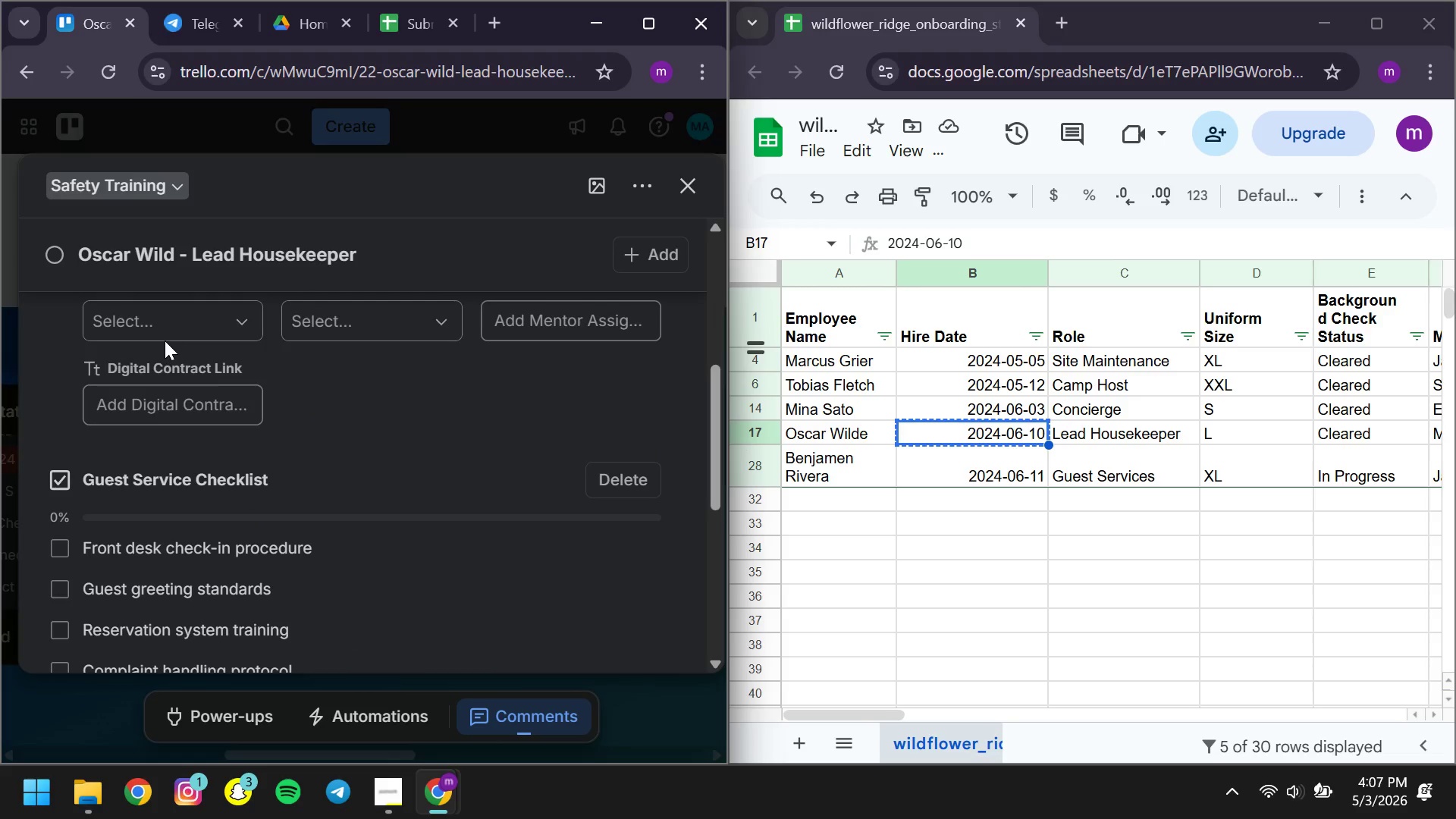 
left_click([147, 318])
 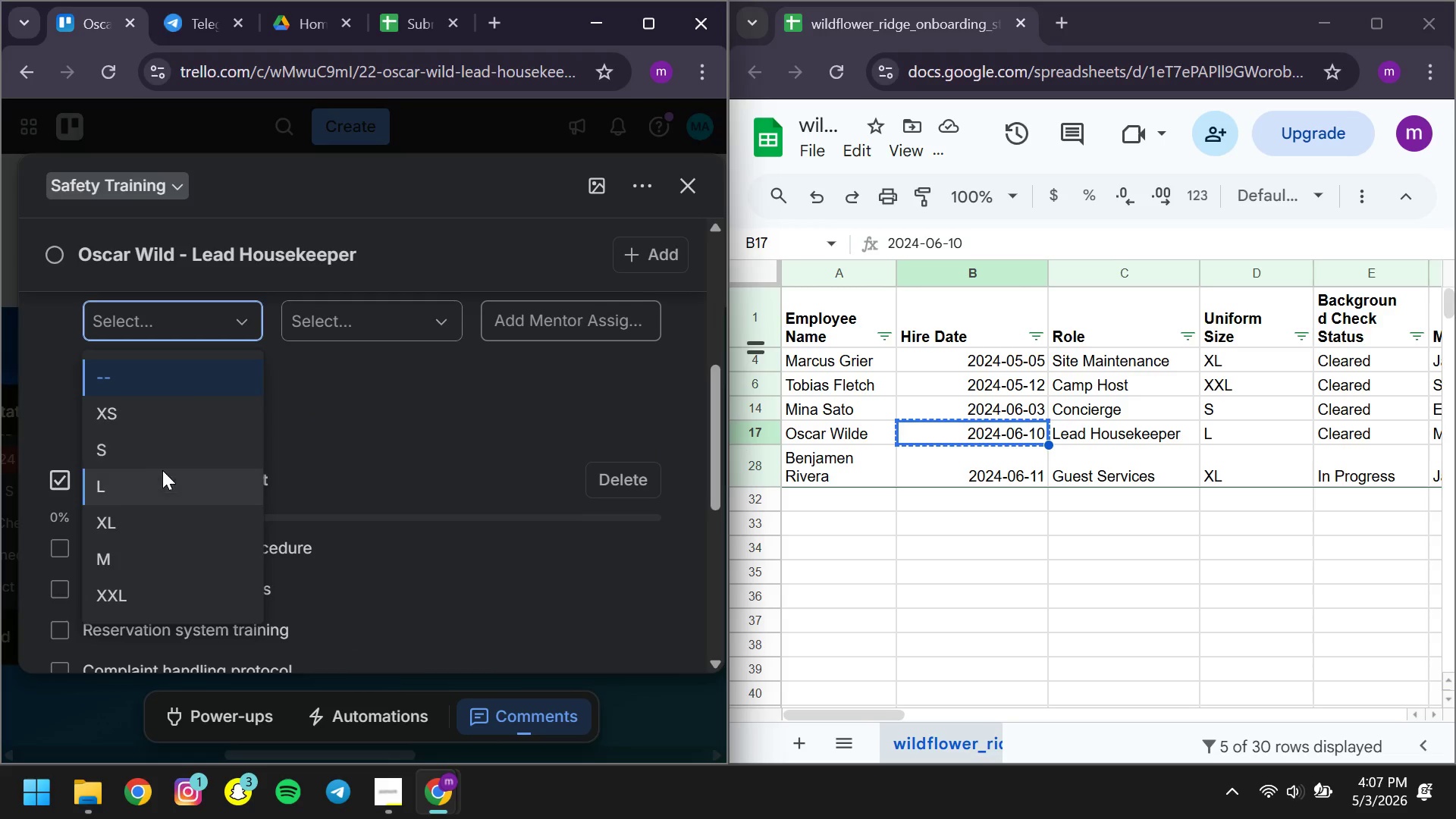 
left_click([124, 482])
 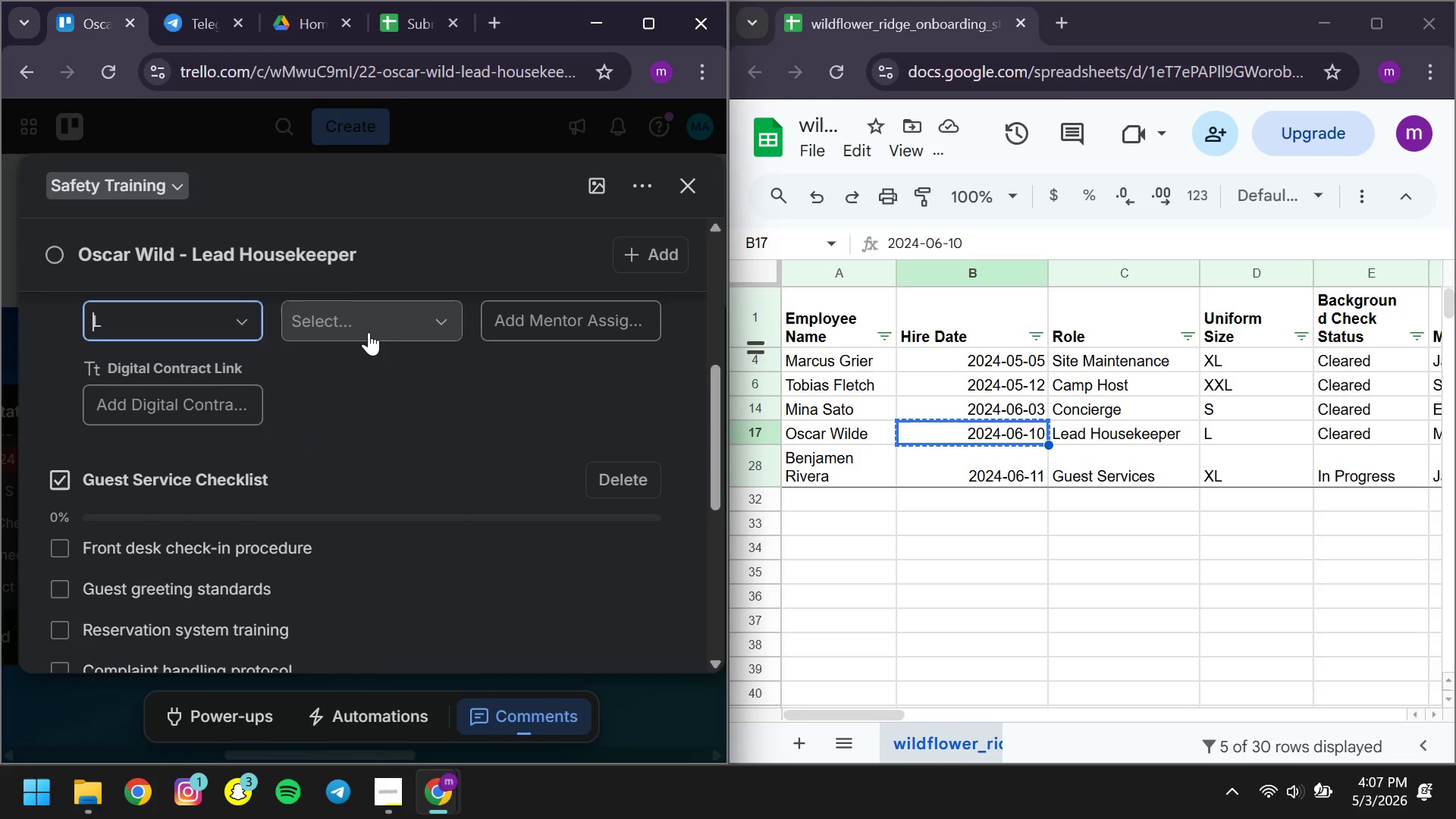 
left_click([369, 332])
 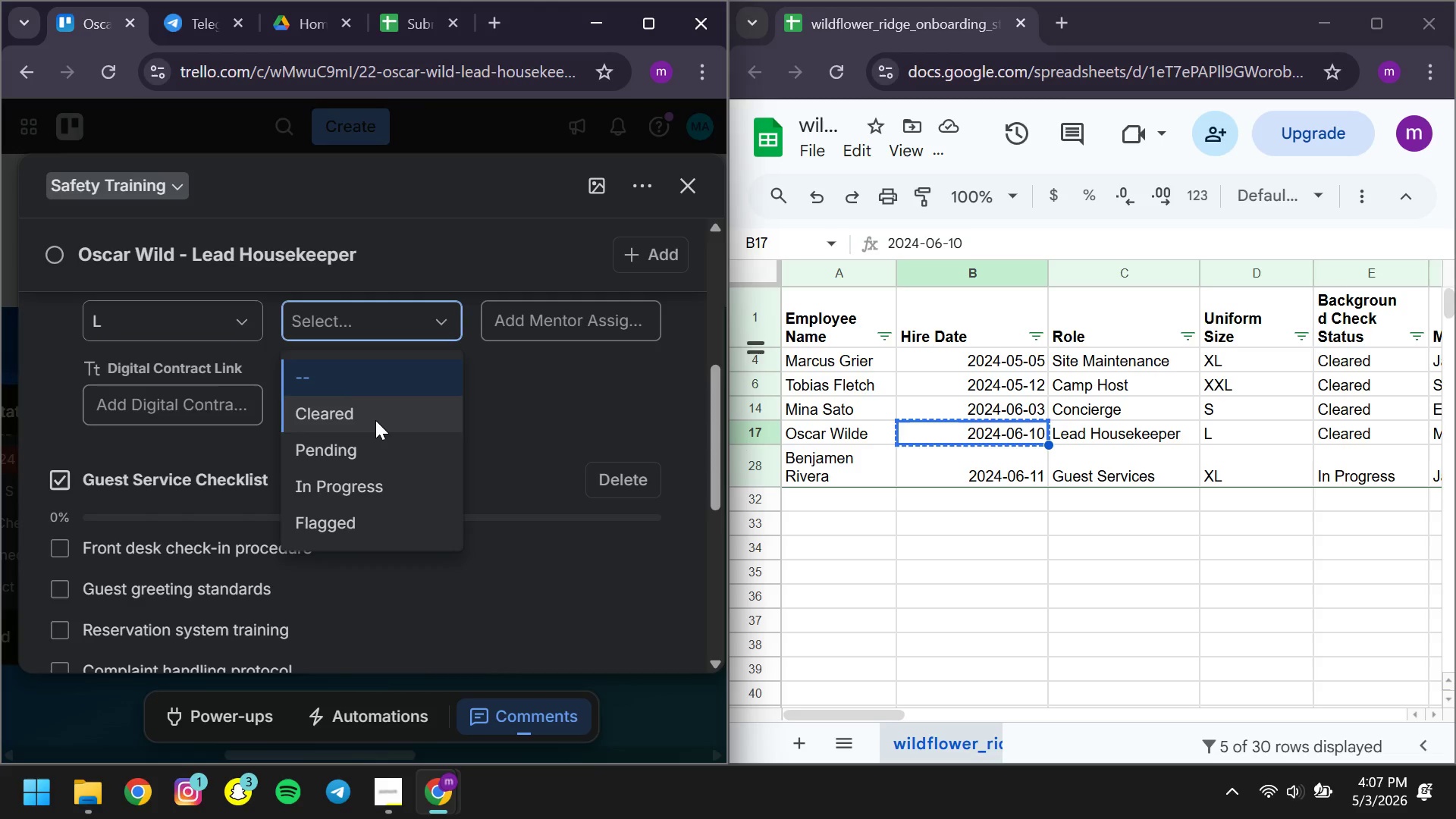 
left_click([375, 420])
 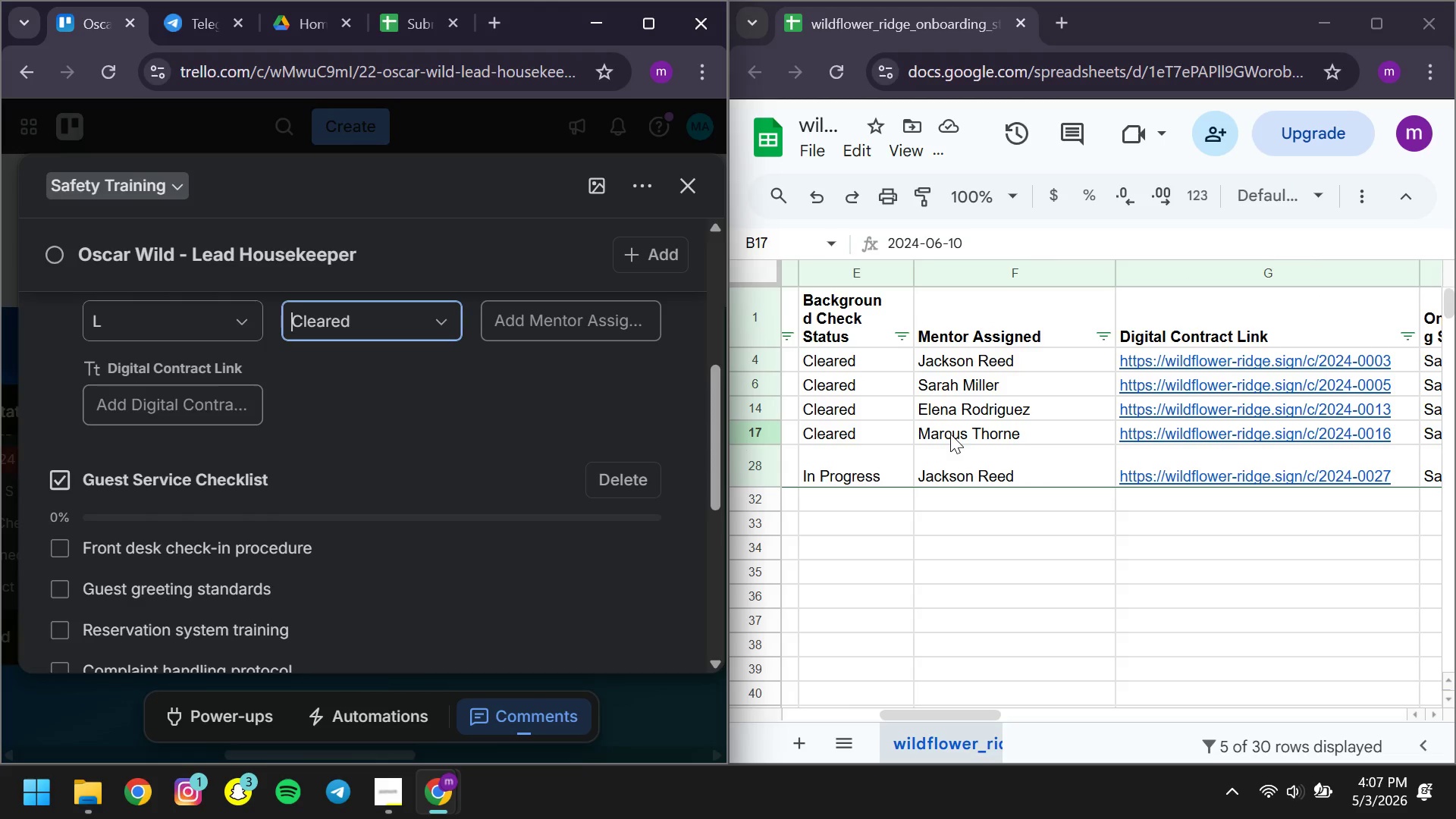 
left_click([534, 319])
 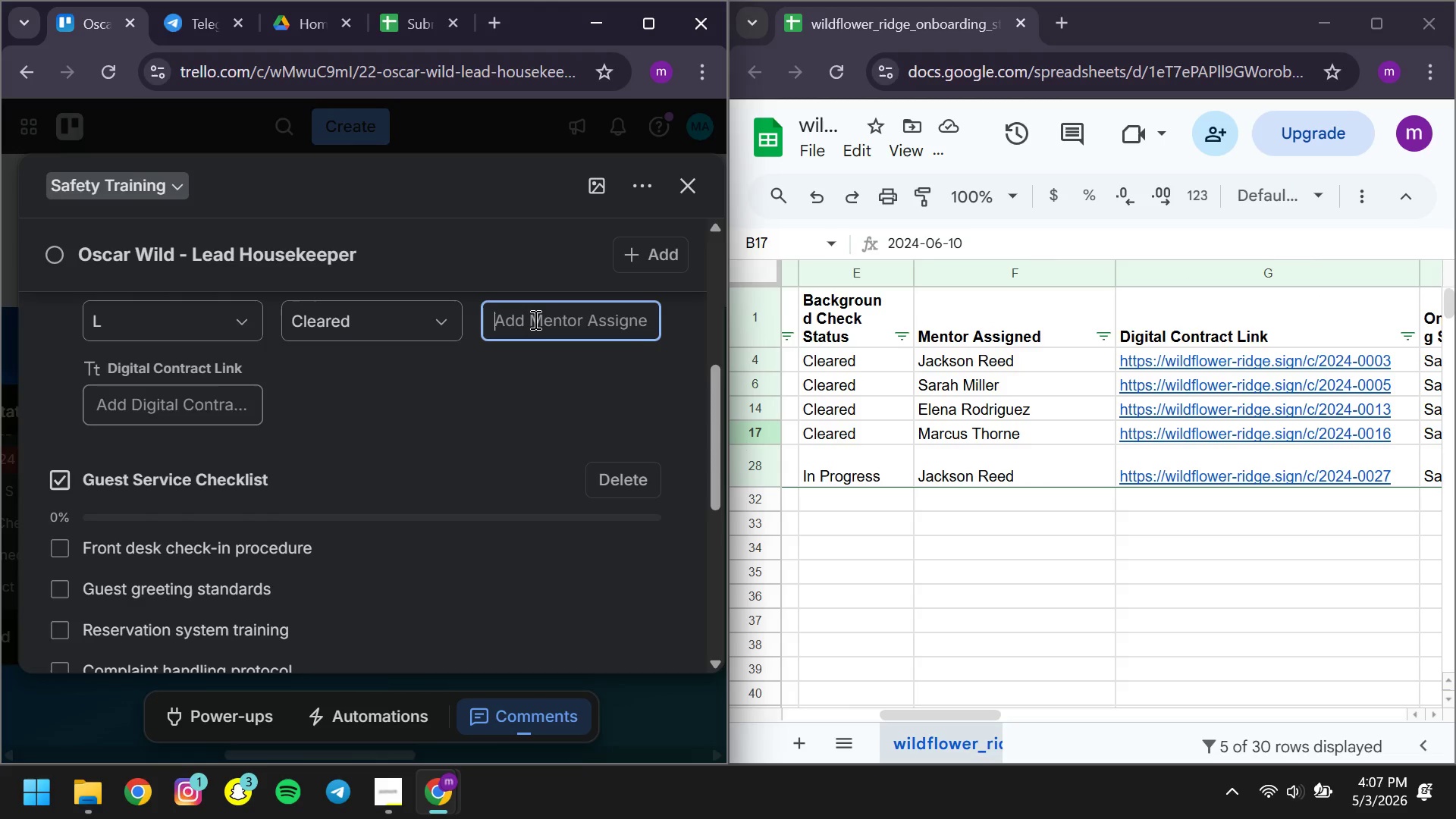 
type(Mrc)
key(Backspace)
key(Backspace)
type(arcus Thorne )
 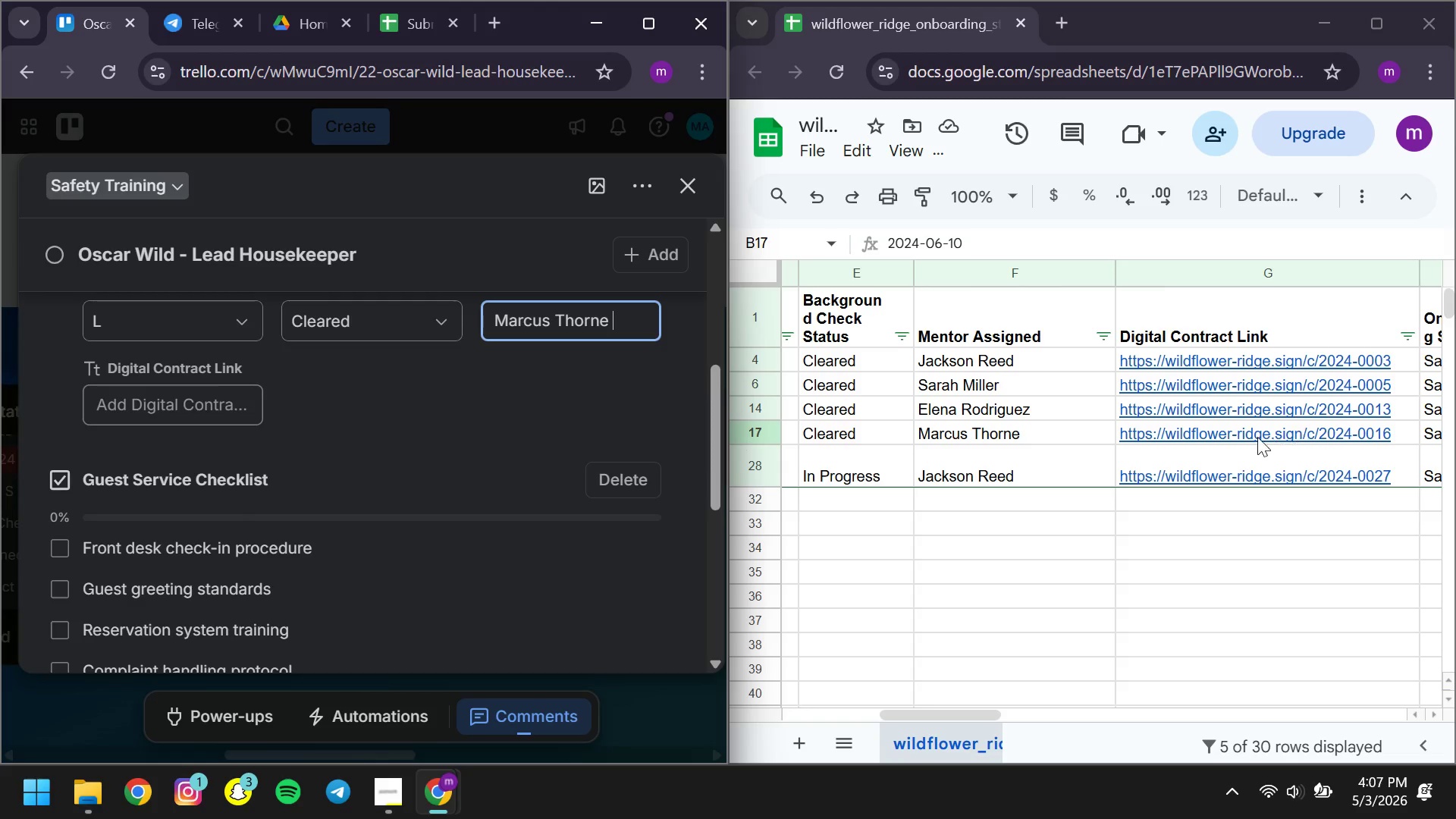 
left_click([1256, 437])
 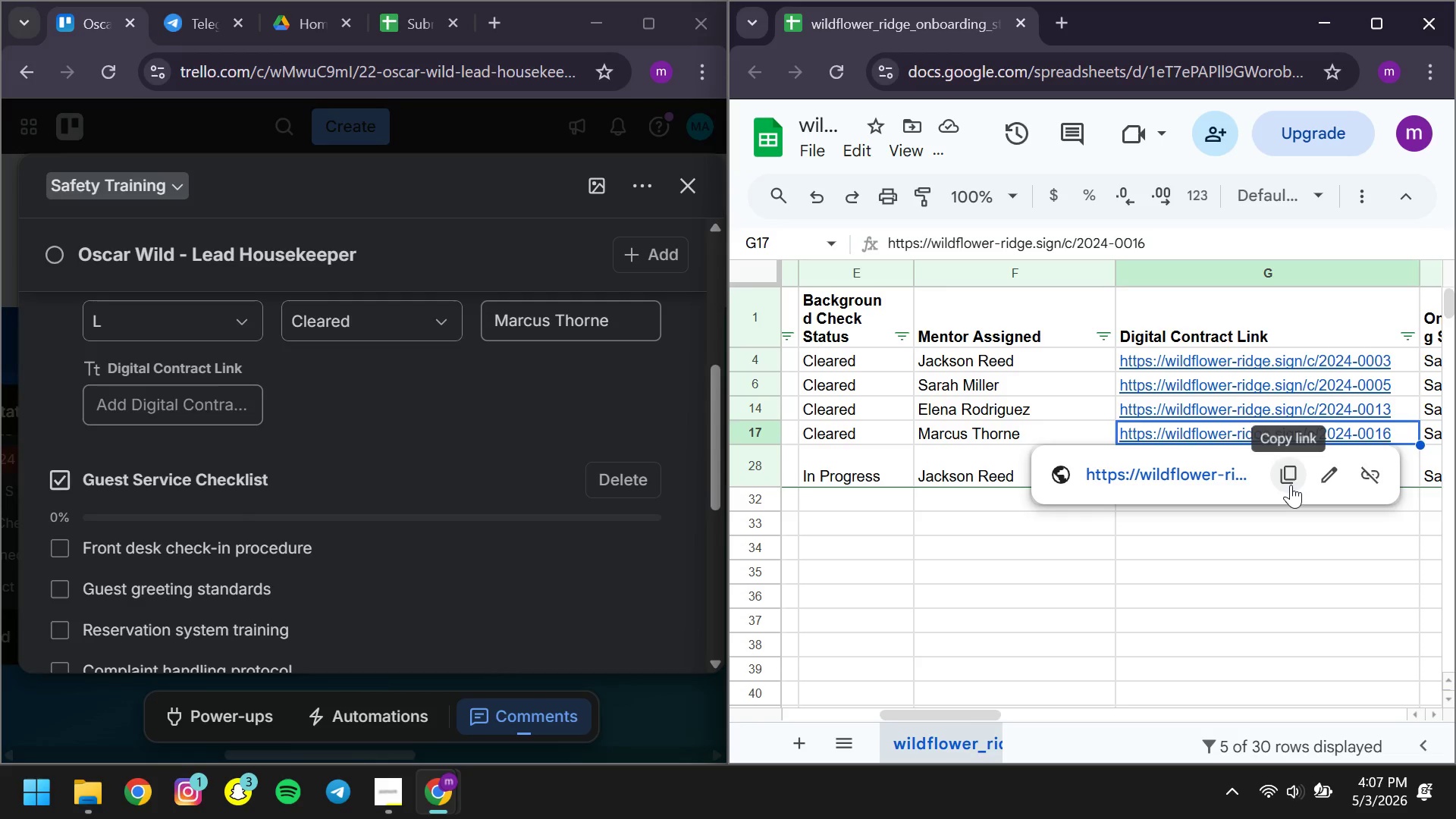 
left_click([1291, 483])
 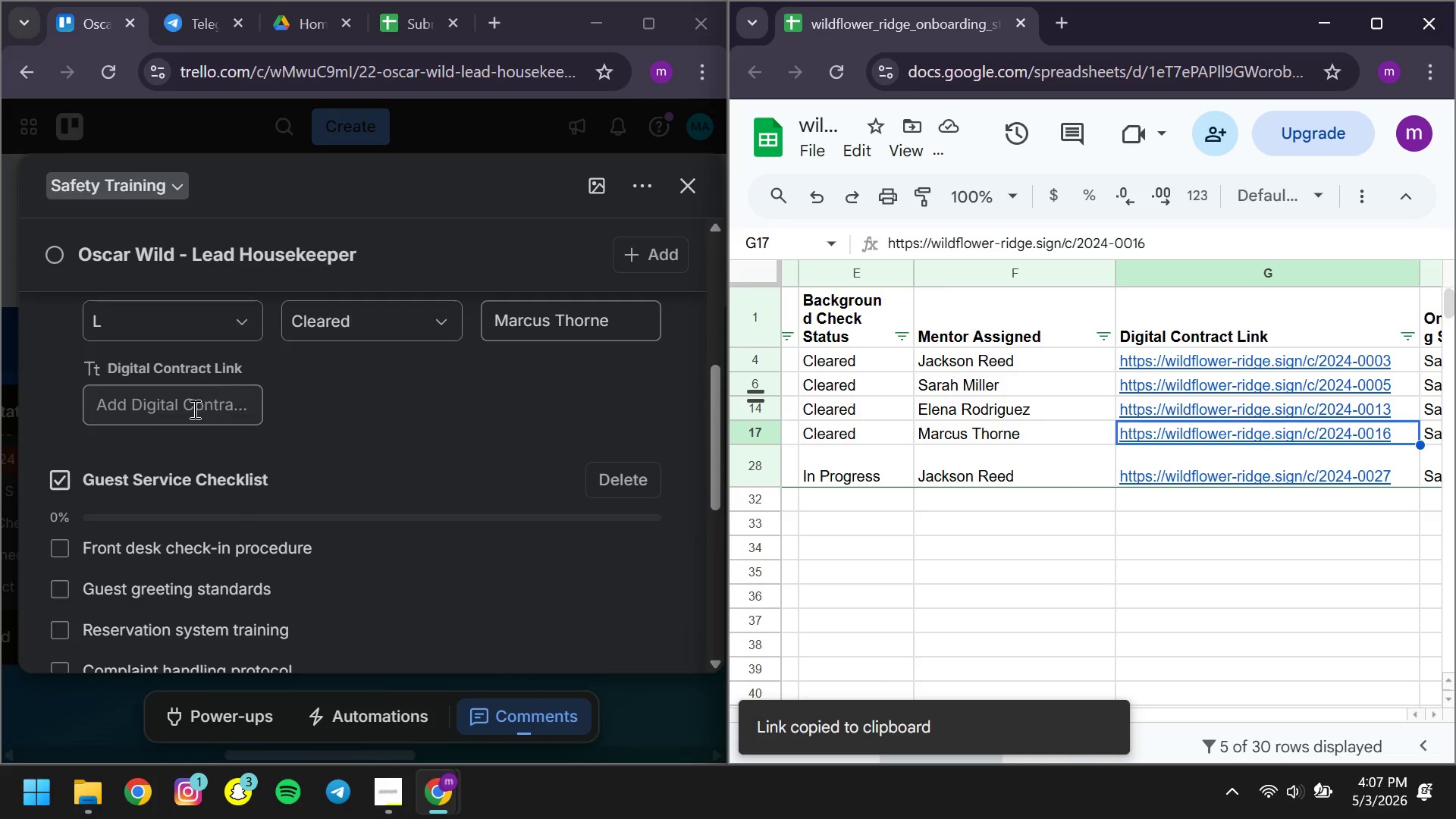 
left_click([193, 409])
 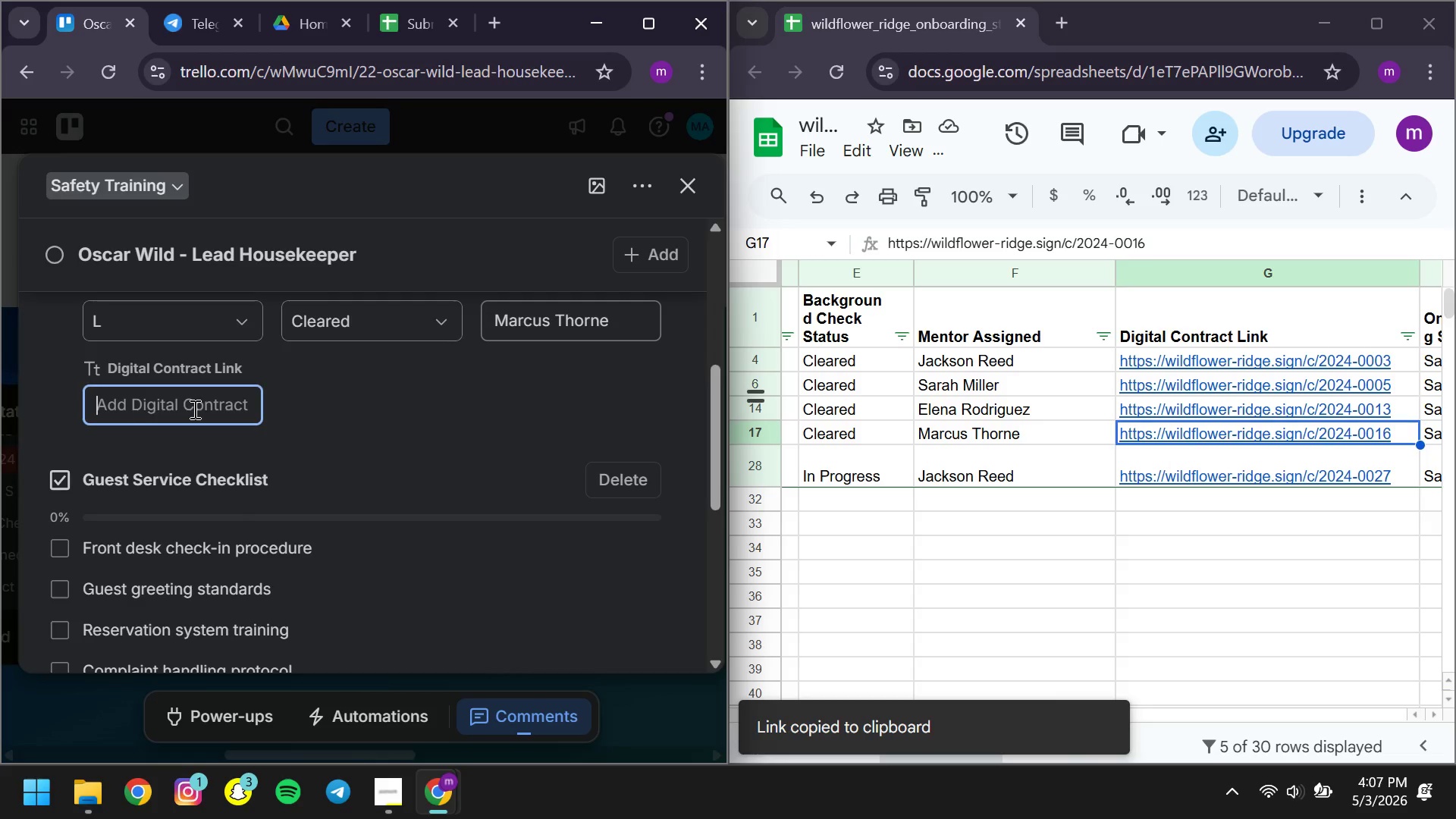 
key(Control+ControlLeft)
 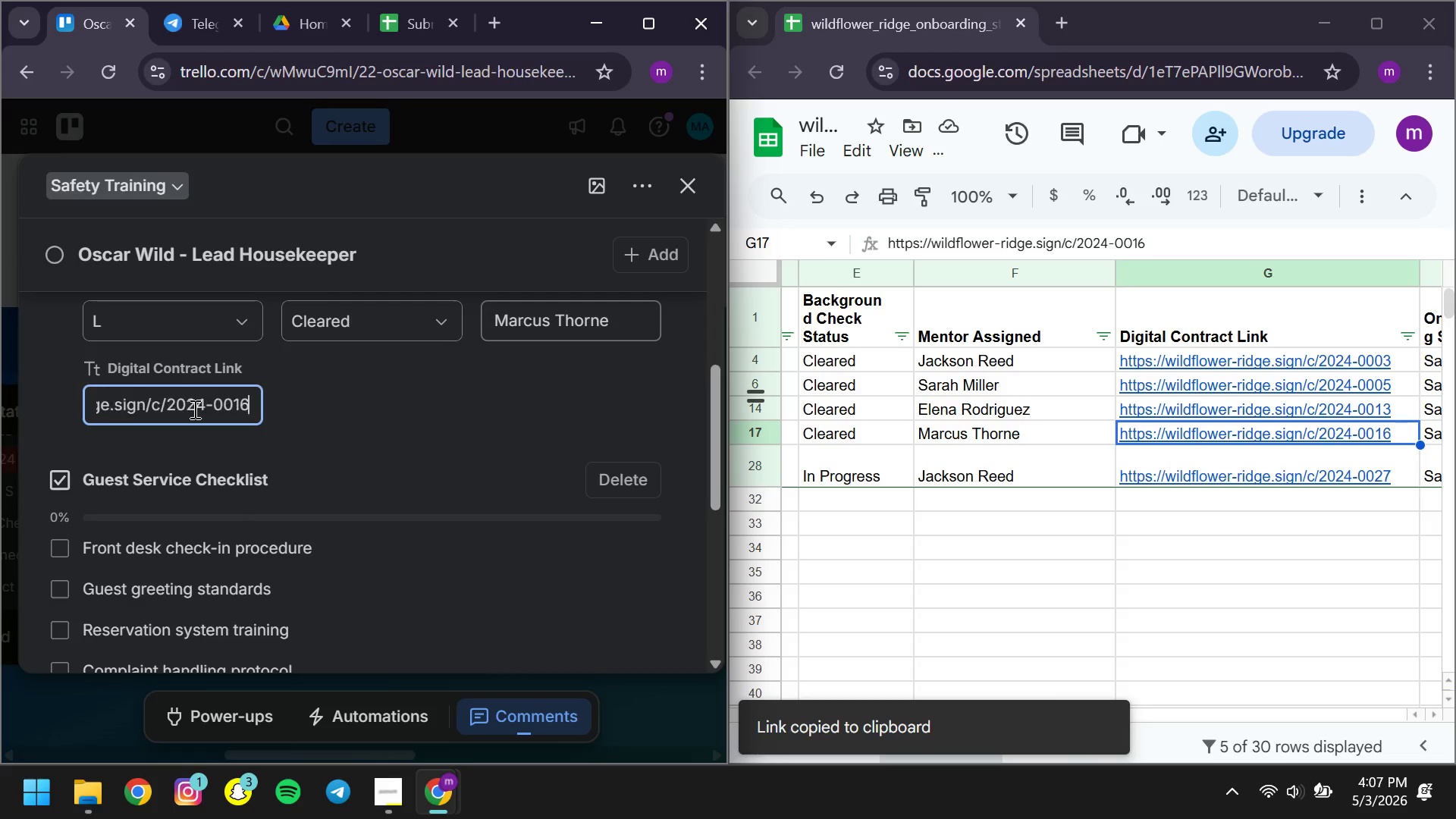 
key(Control+V)
 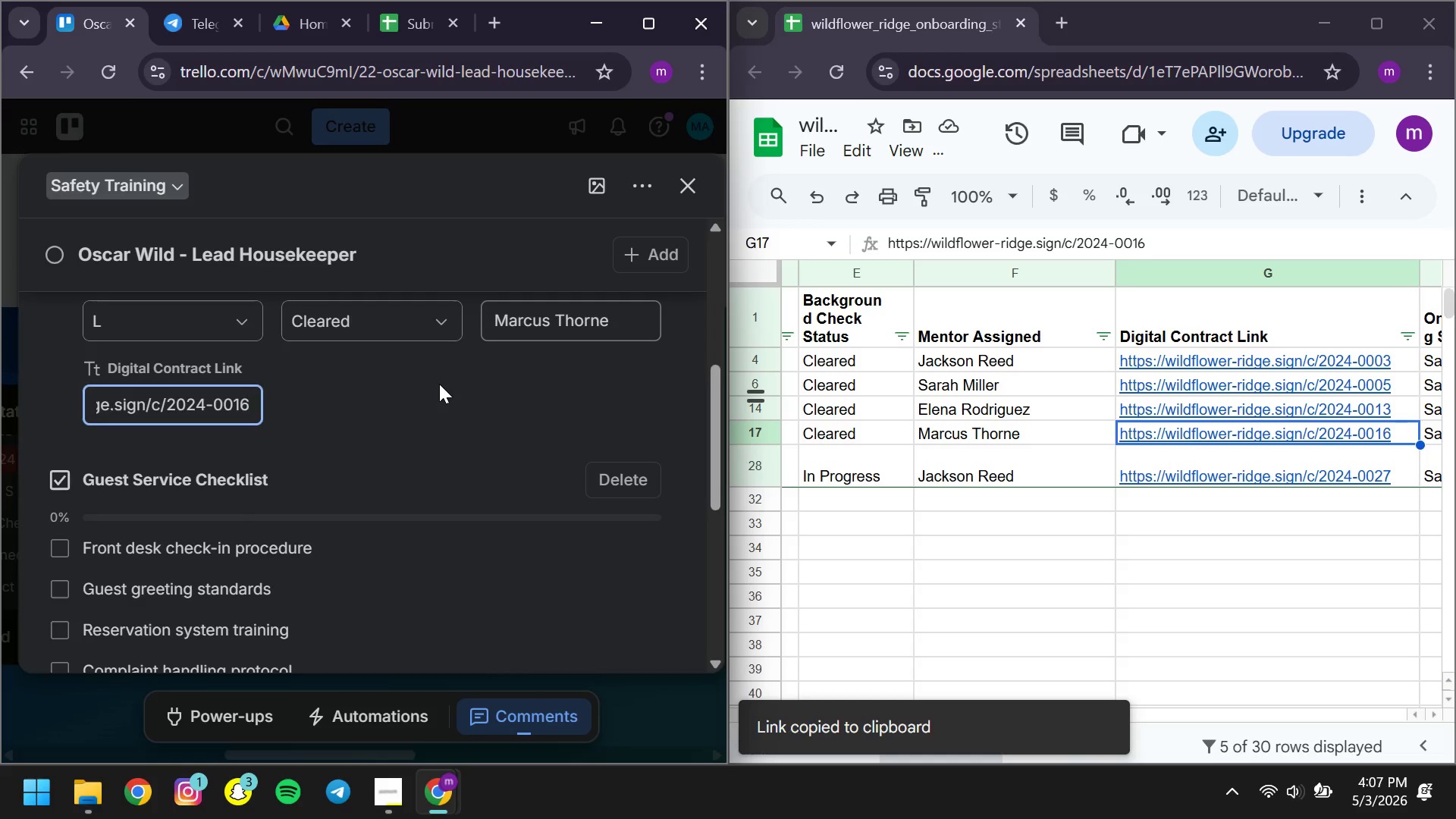 
left_click([439, 384])
 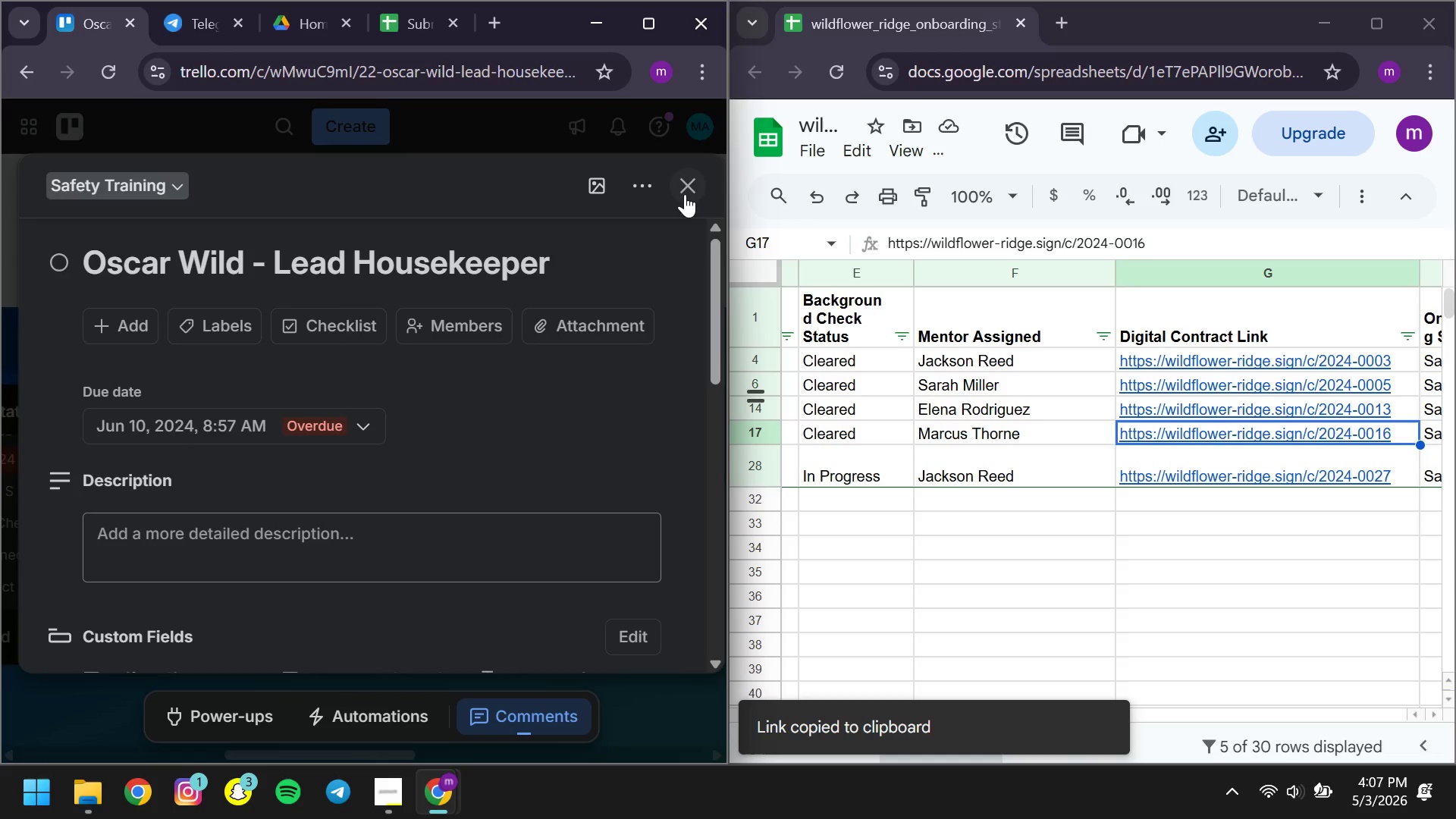 
left_click([685, 194])
 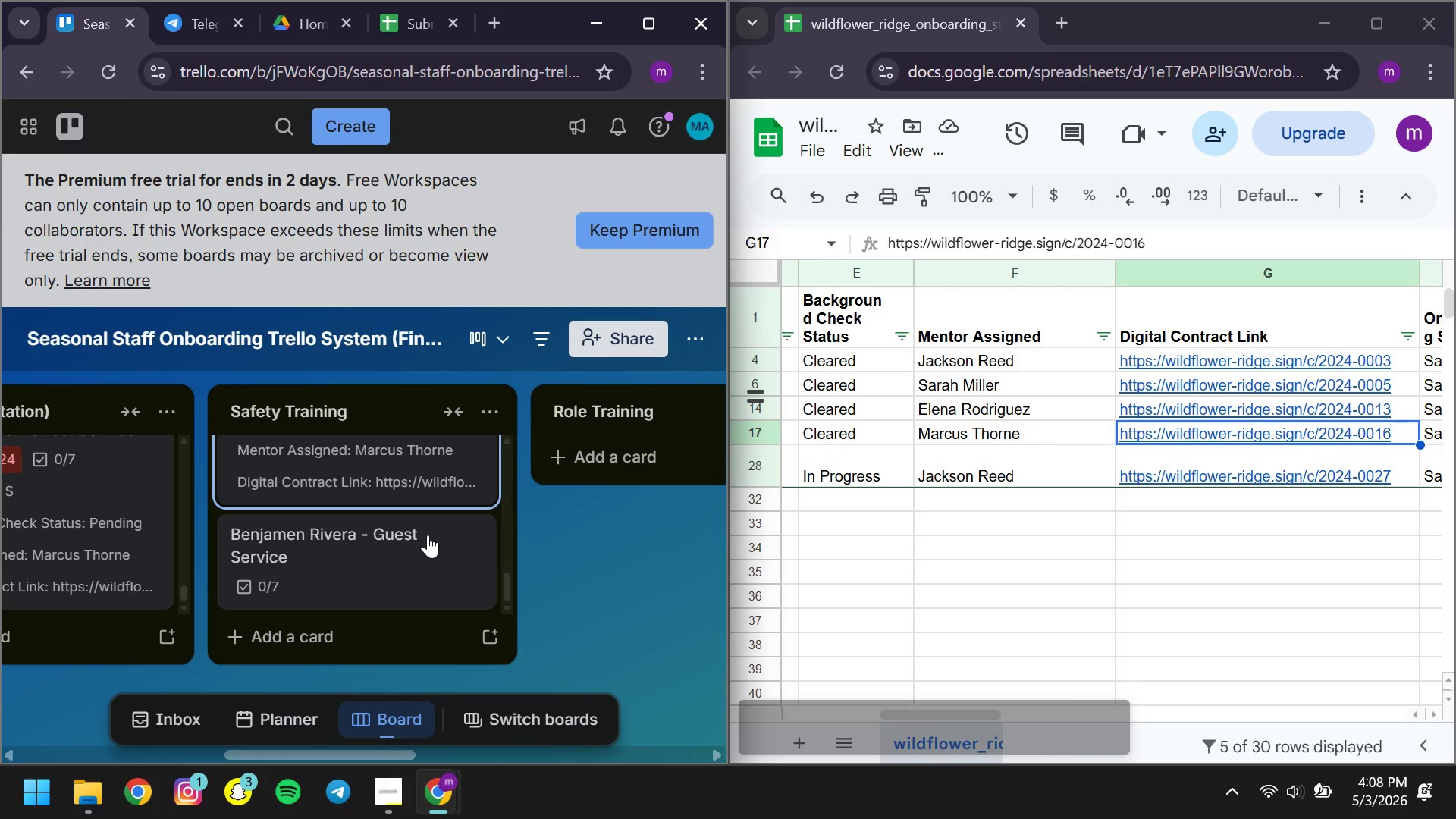 
left_click([322, 556])
 